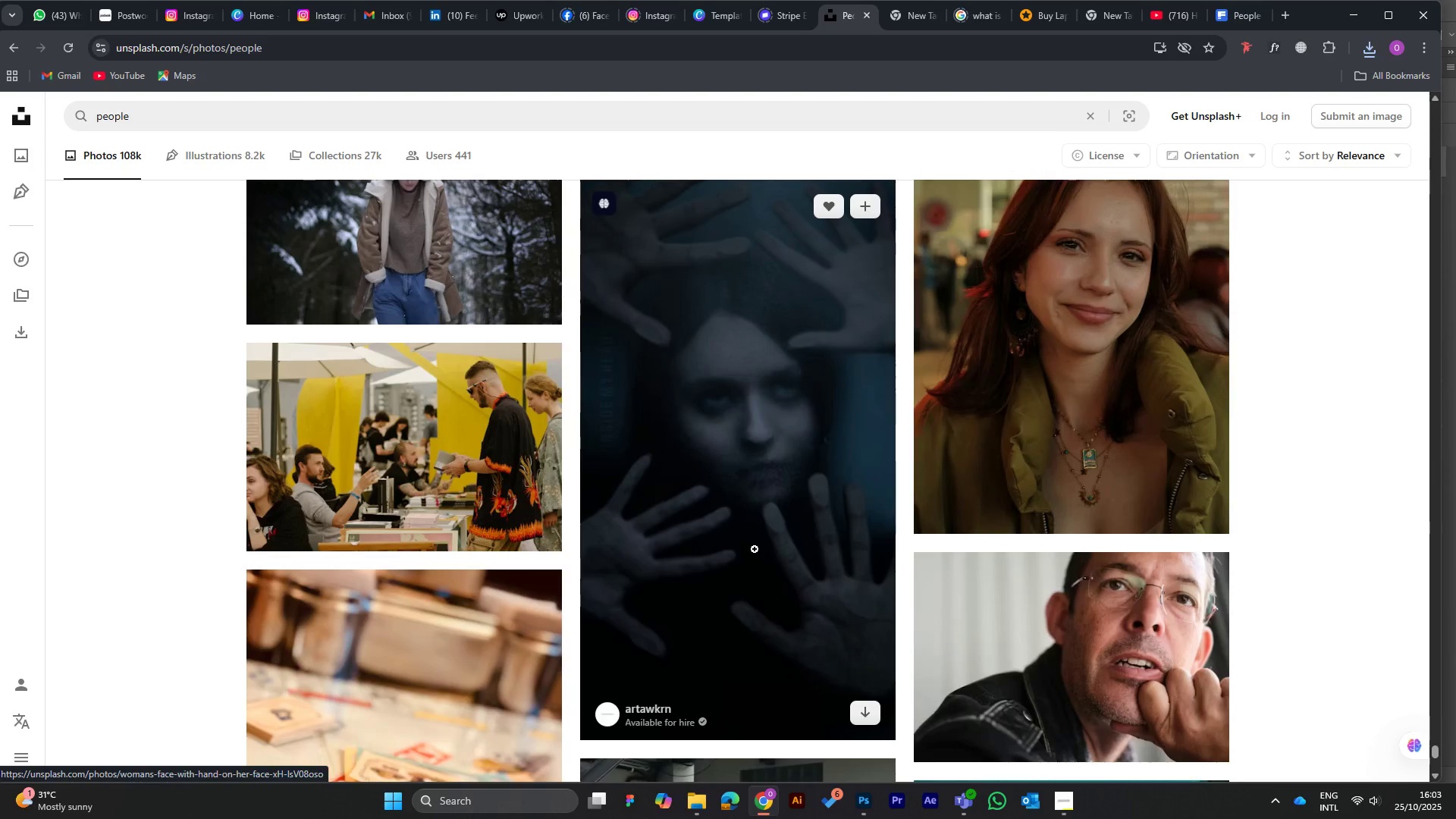 
scroll: coordinate [755, 549], scroll_direction: down, amount: 6.0
 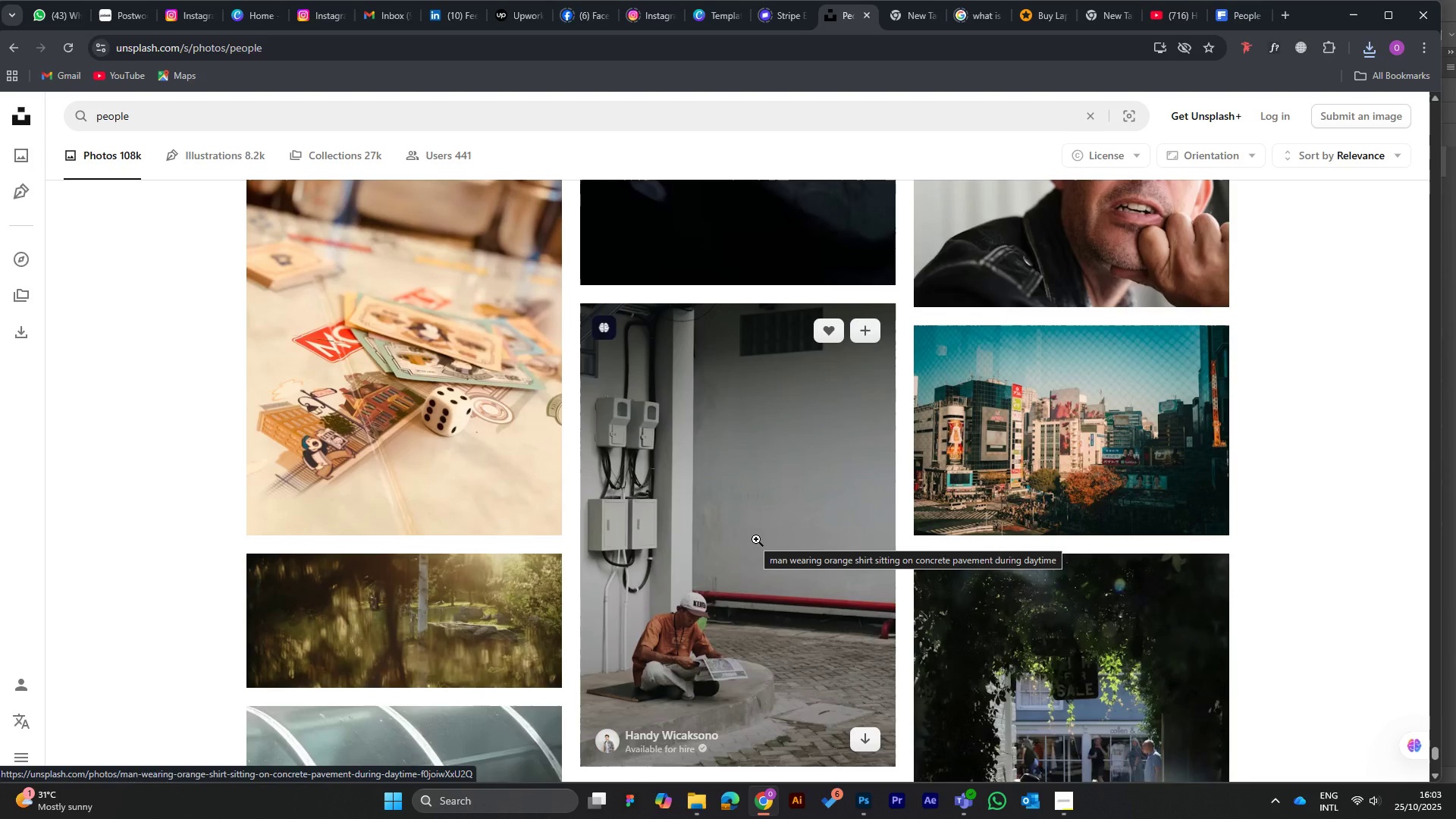 
wait(6.03)
 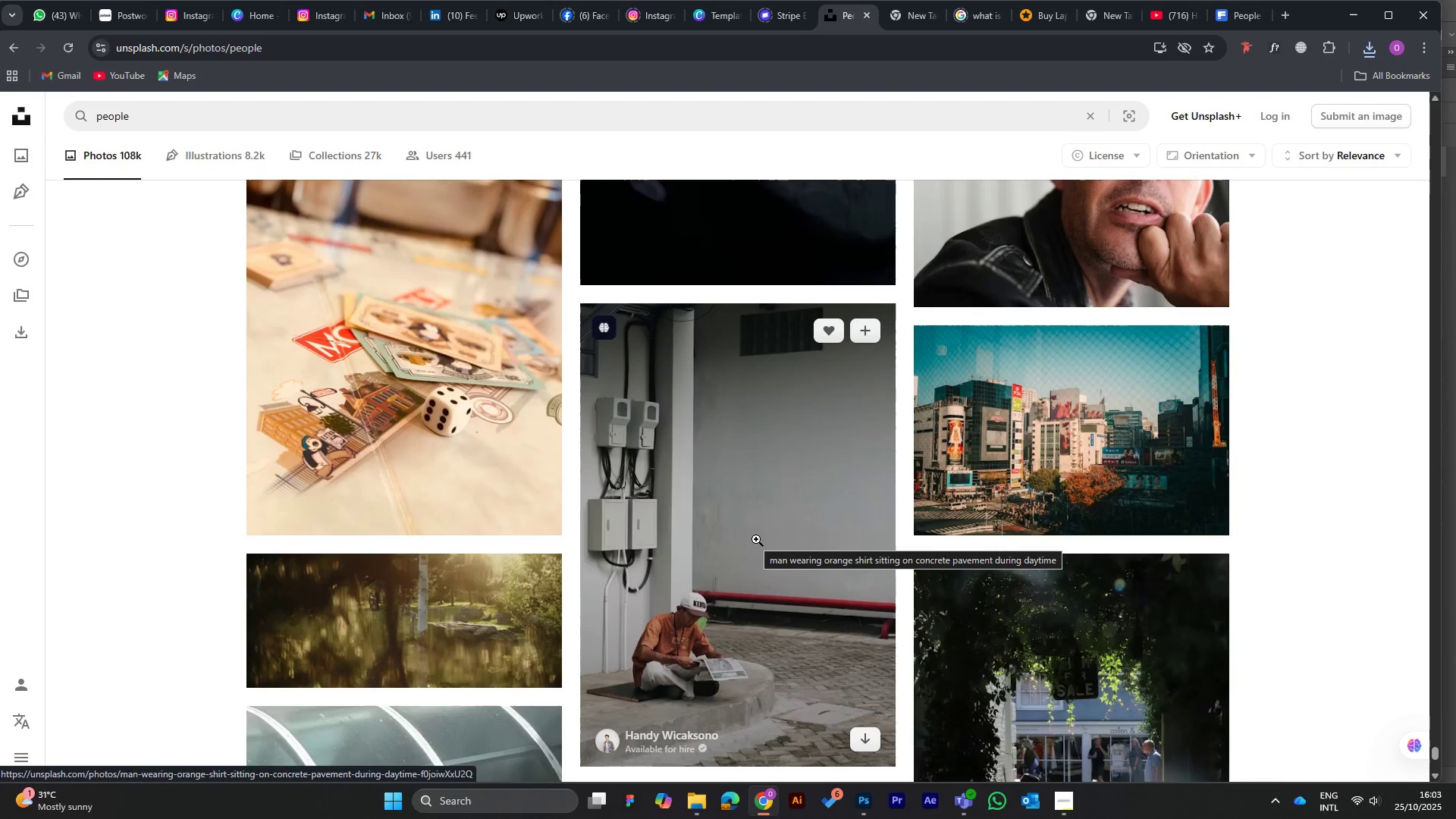 
scroll: coordinate [756, 539], scroll_direction: down, amount: 14.0
 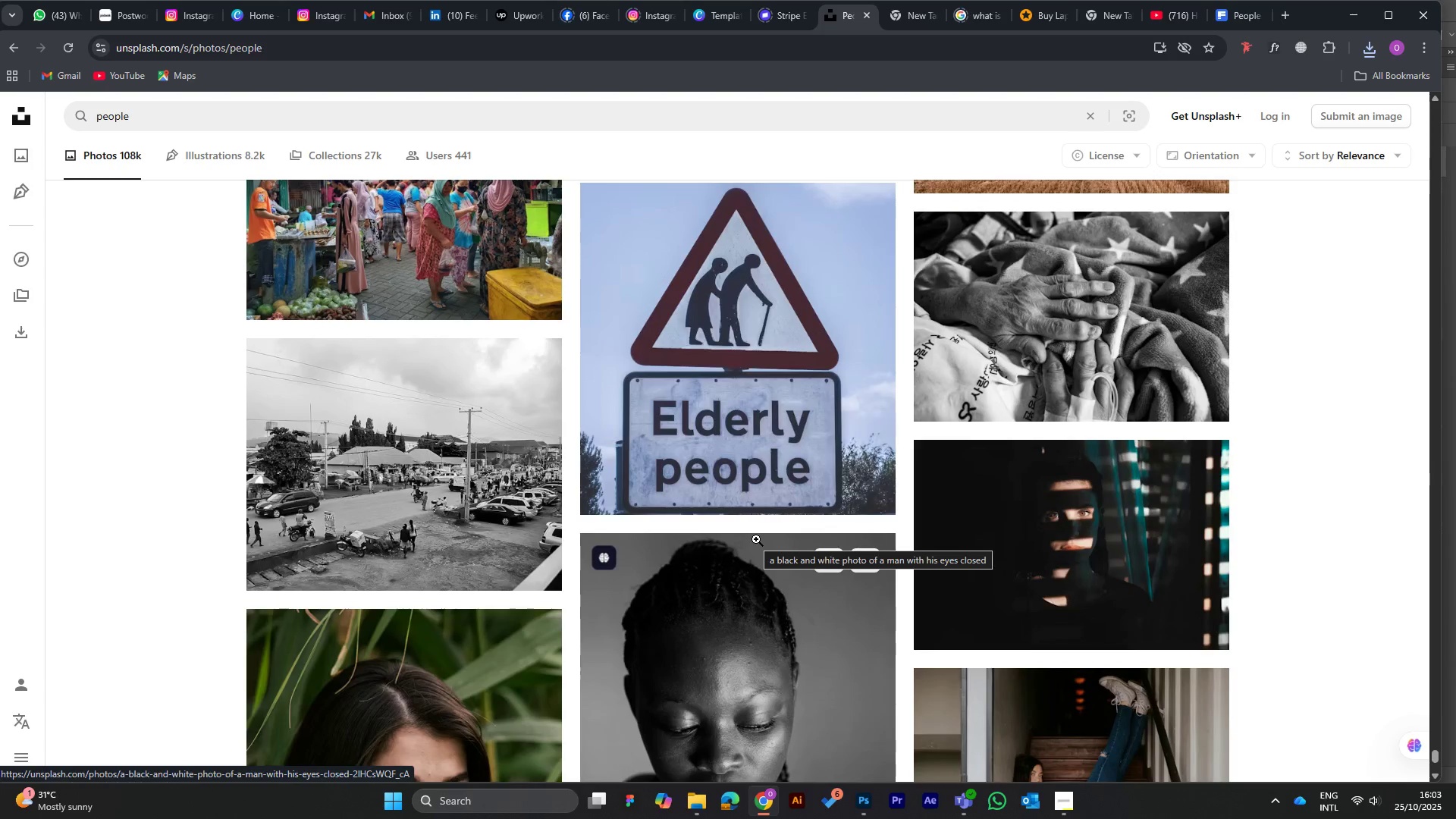 
scroll: coordinate [756, 539], scroll_direction: down, amount: 3.0
 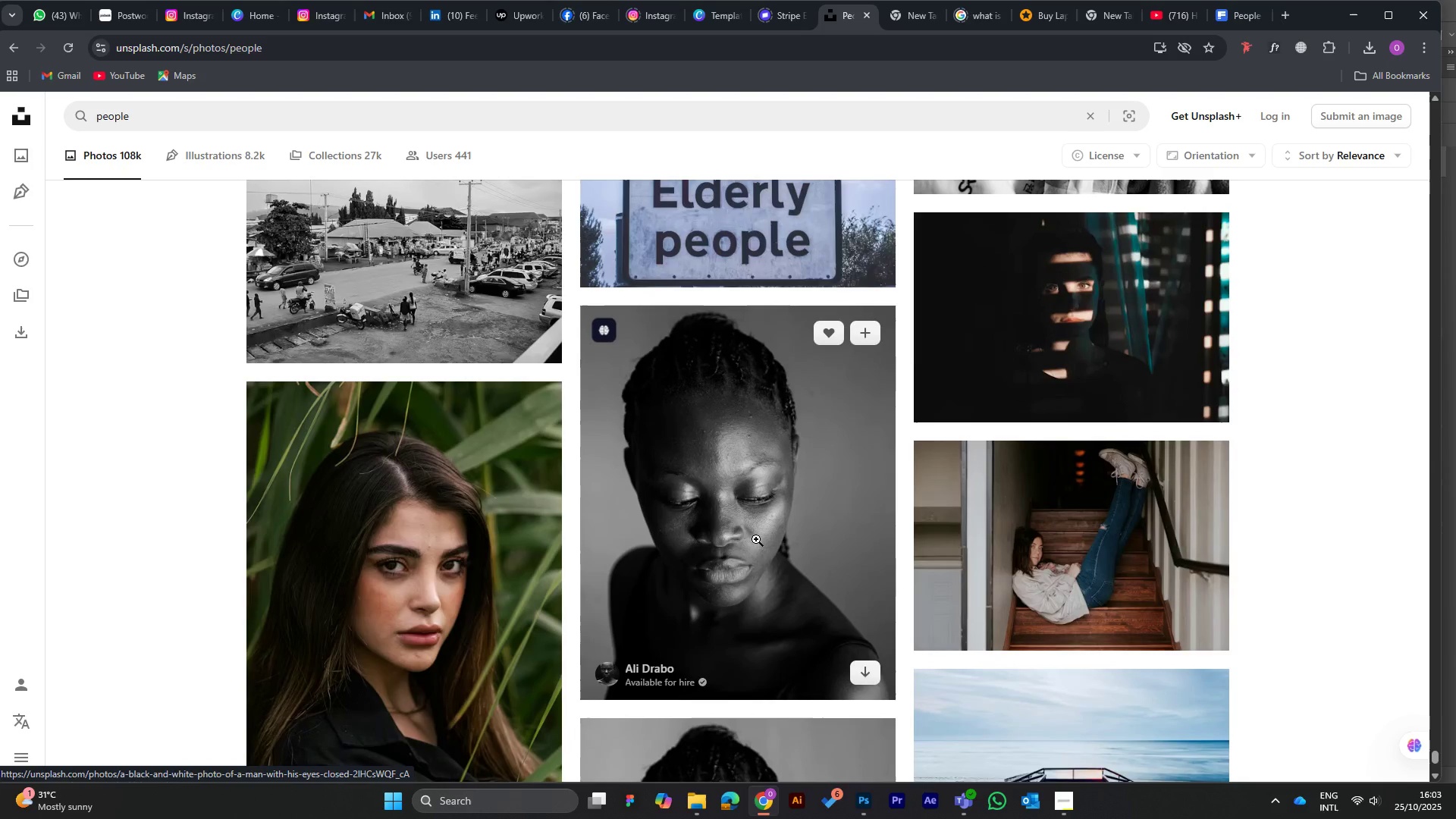 
wait(5.34)
 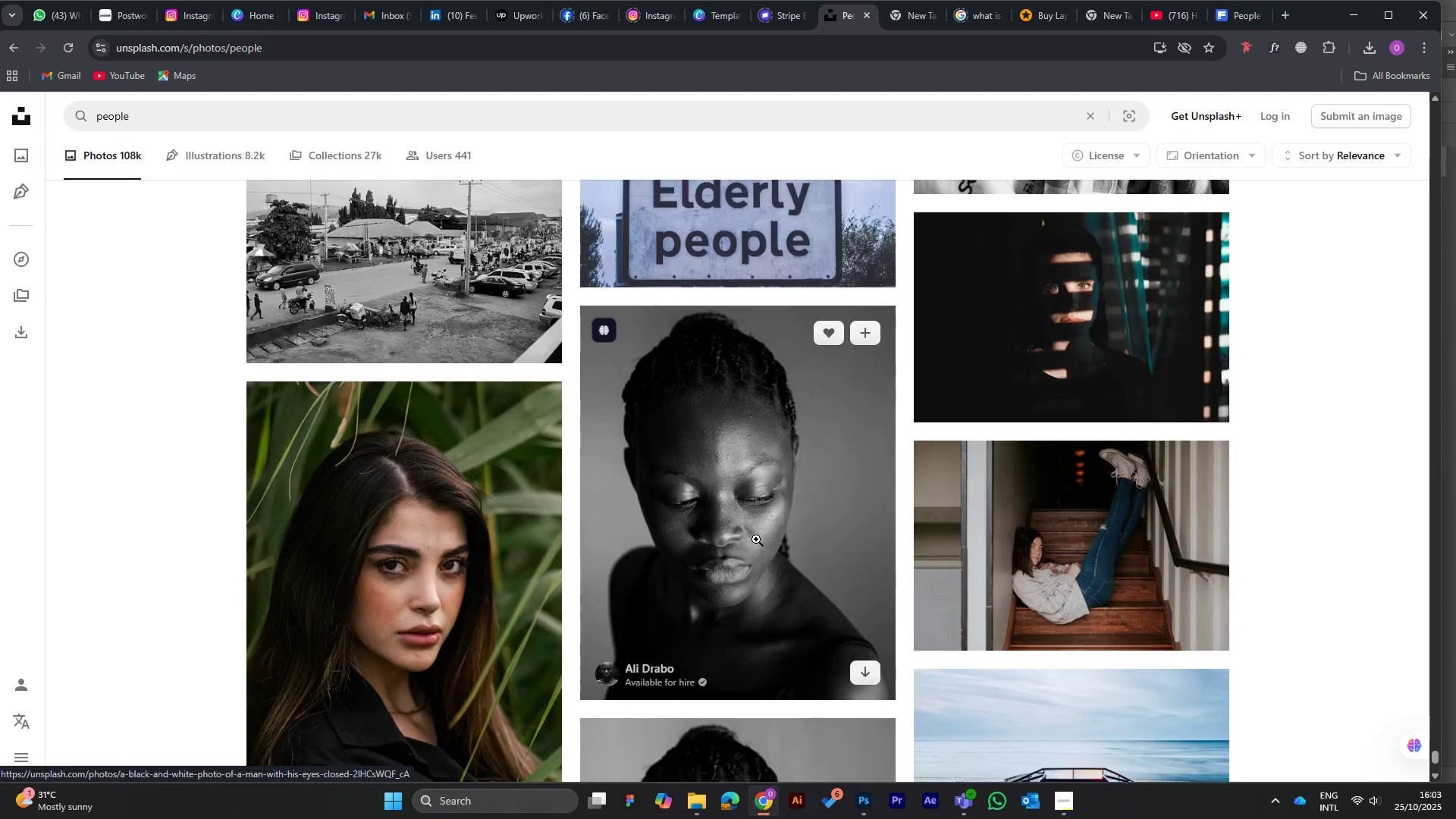 
scroll: coordinate [756, 539], scroll_direction: down, amount: 3.0
 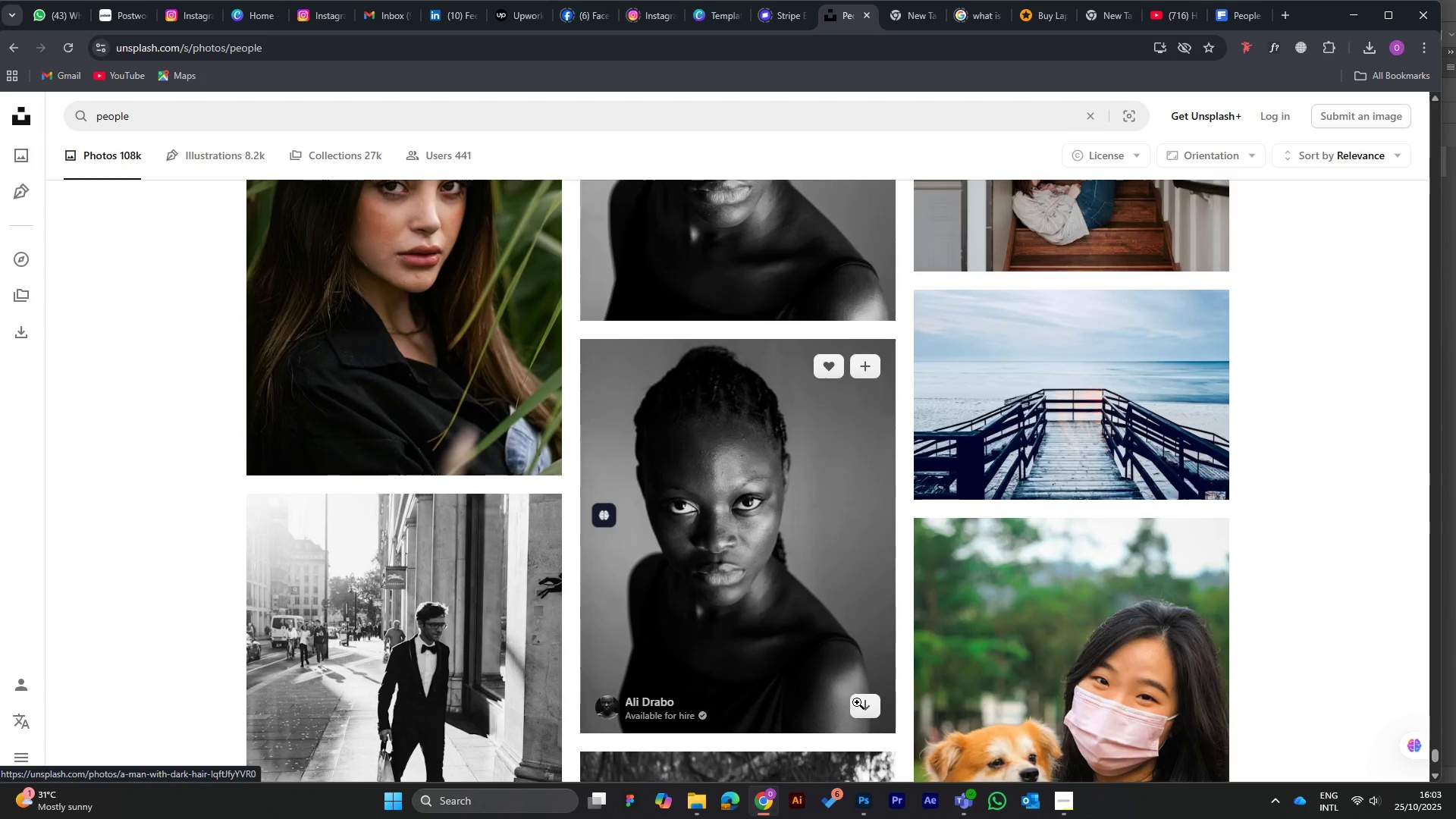 
left_click([865, 707])
 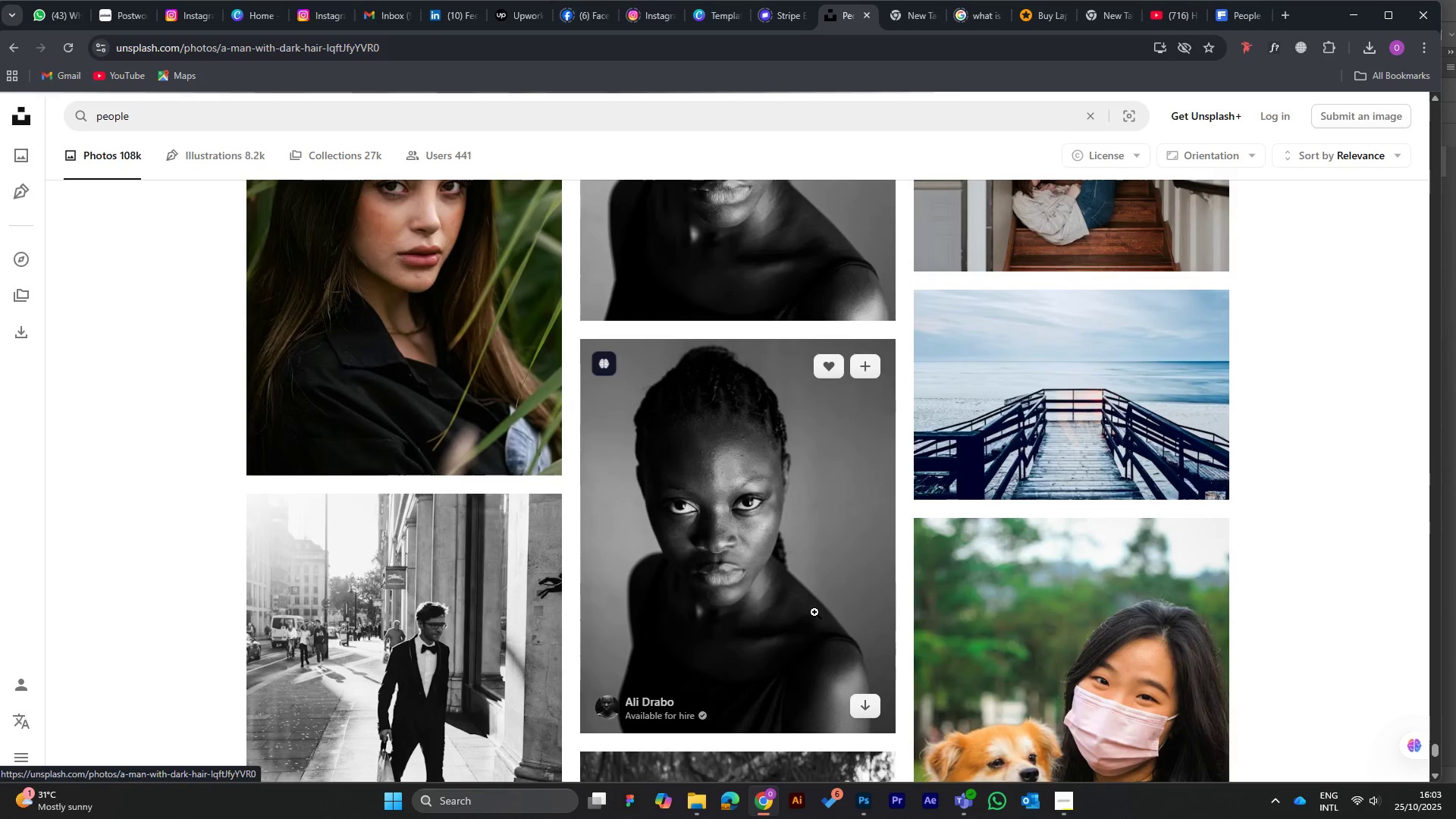 
scroll: coordinate [748, 581], scroll_direction: down, amount: 10.0
 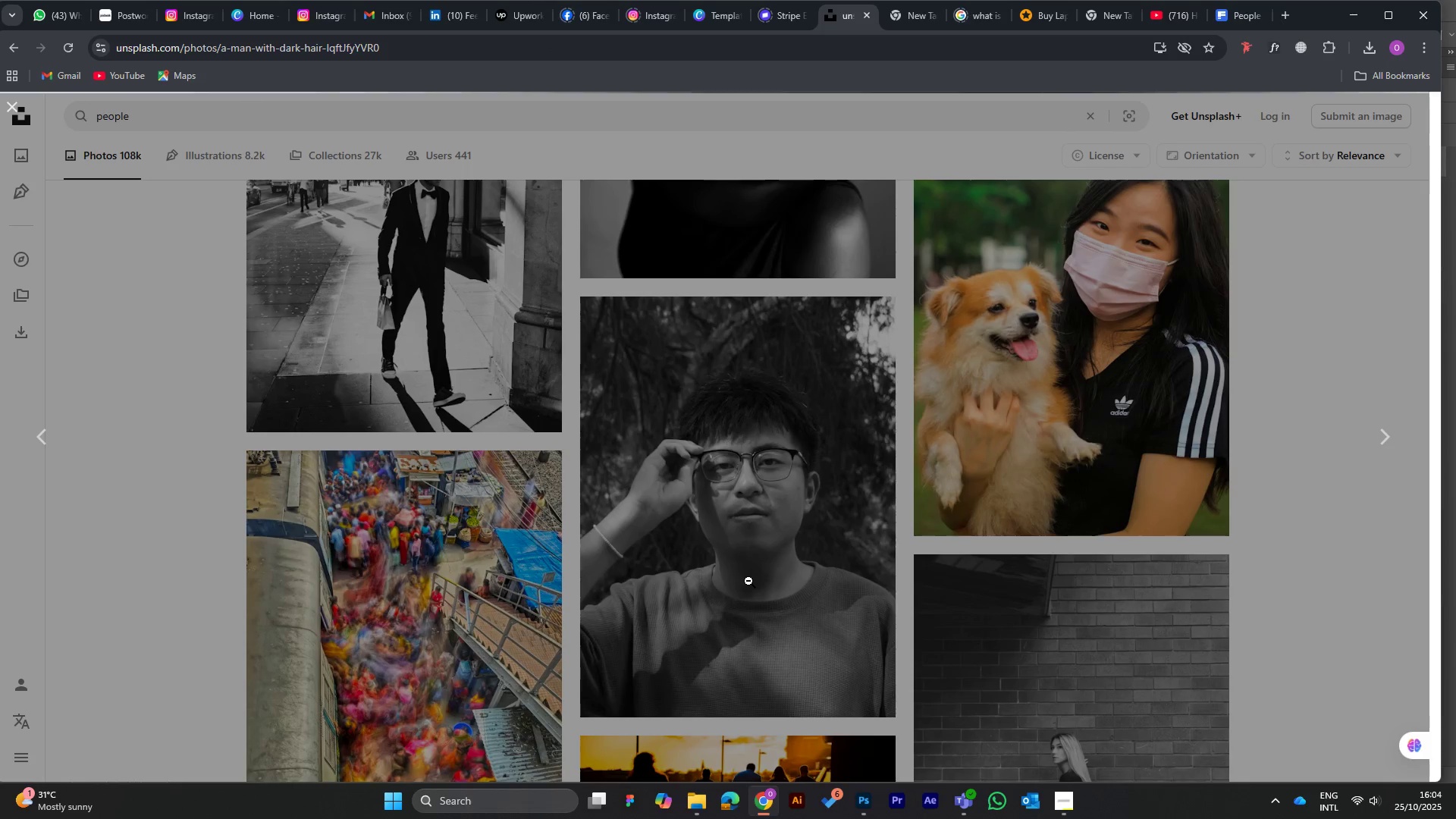 
scroll: coordinate [748, 581], scroll_direction: up, amount: 5.0
 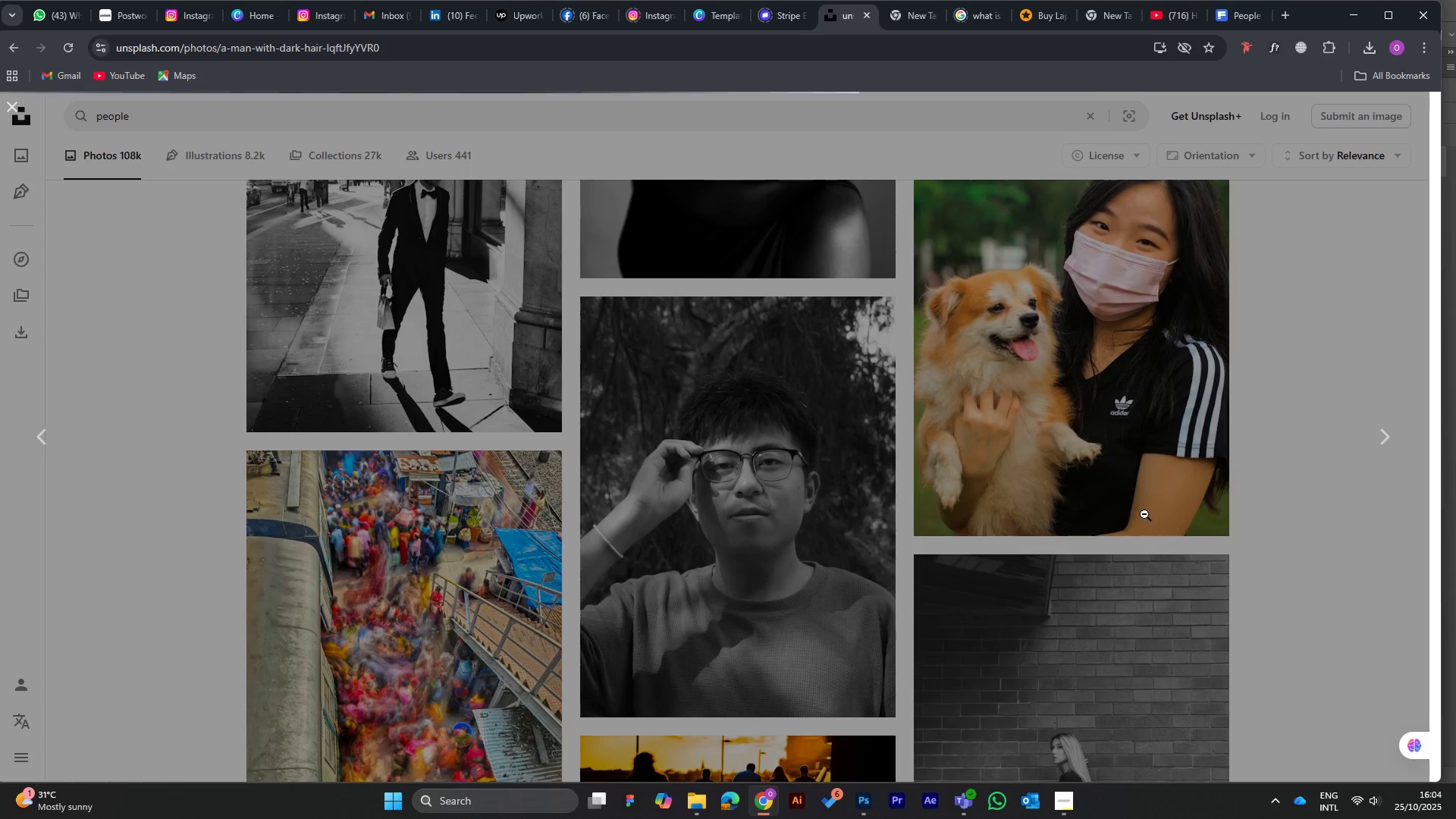 
wait(5.03)
 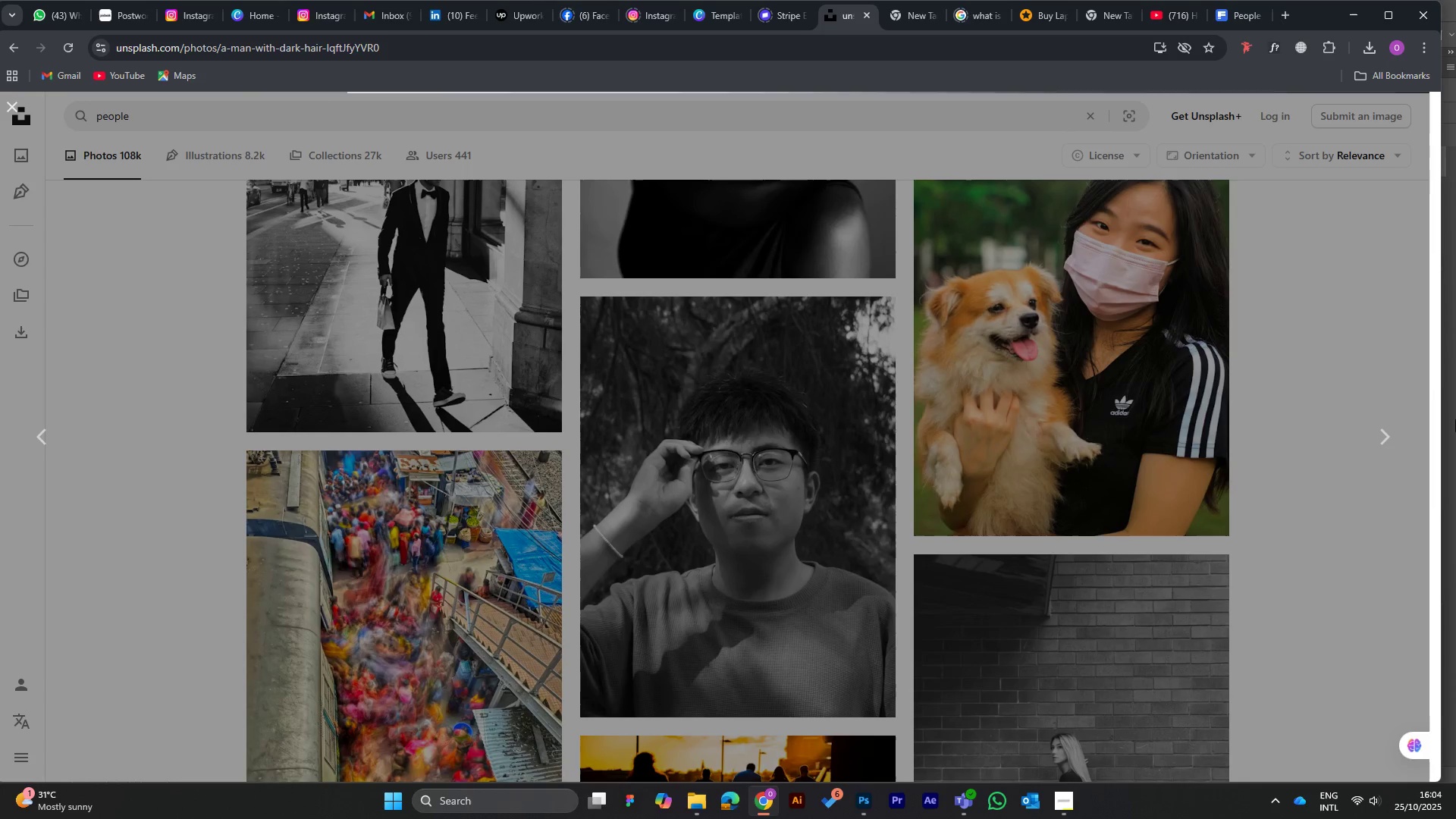 
left_click([1310, 368])
 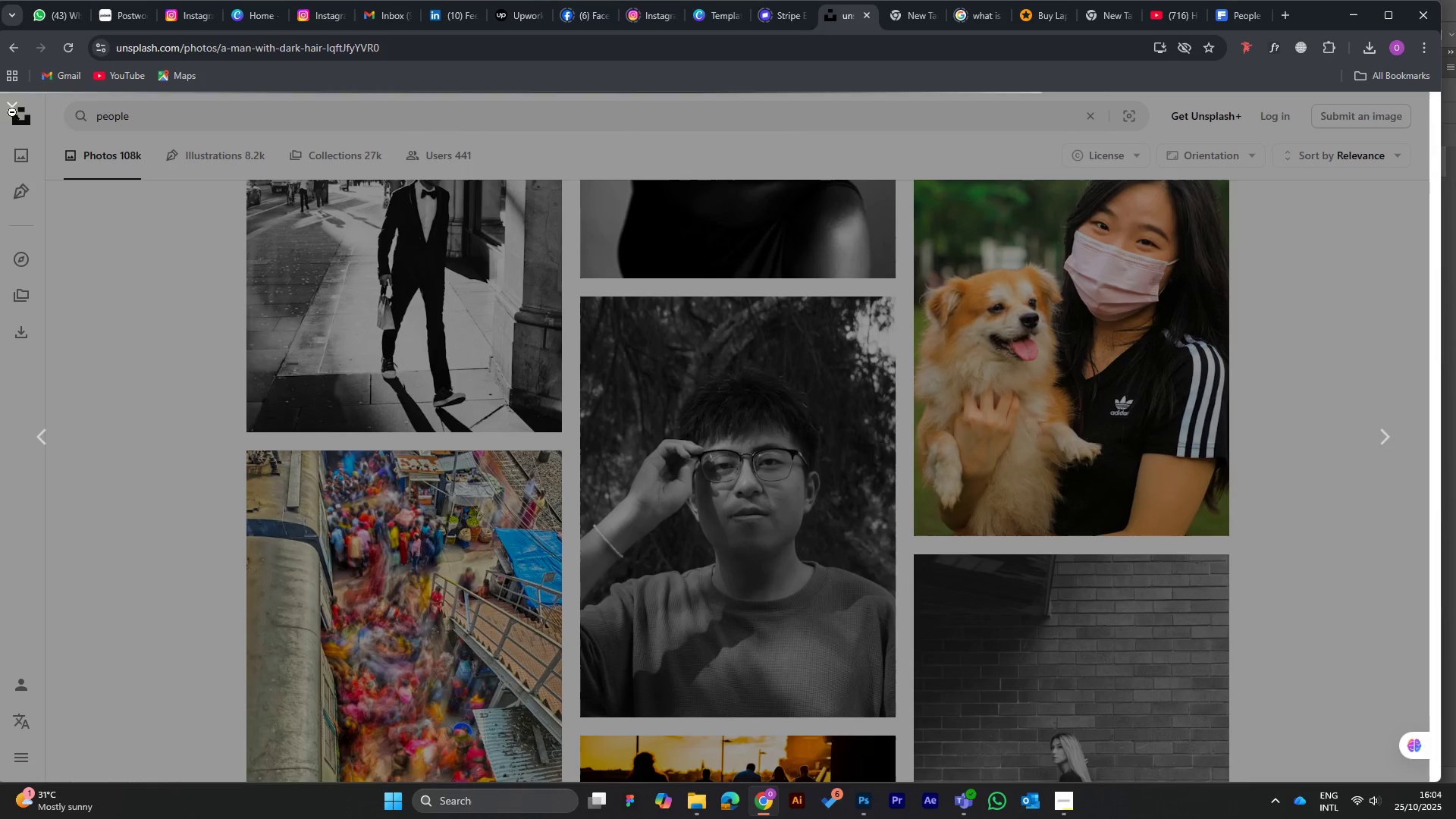 
left_click([13, 105])
 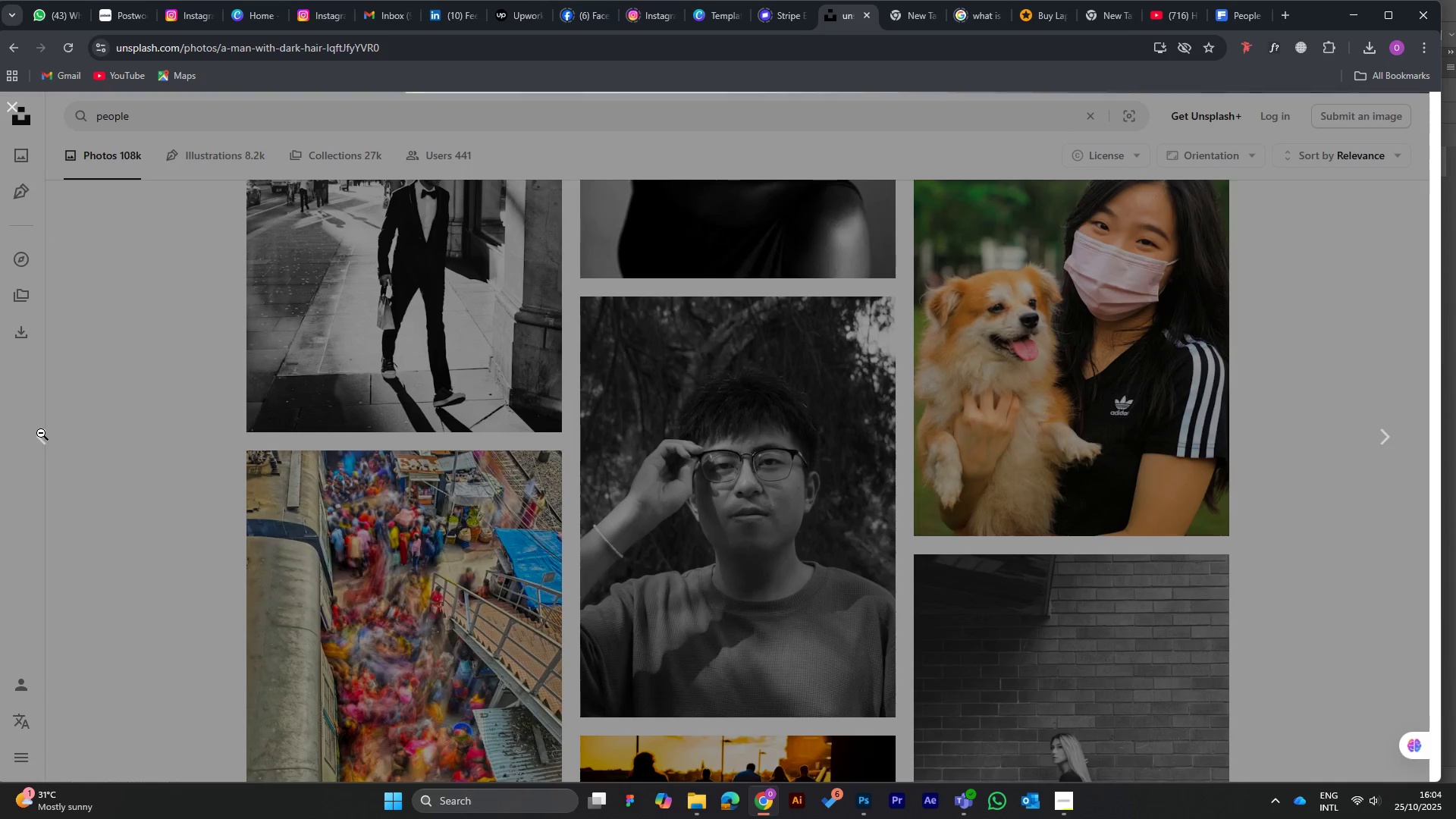 
left_click([41, 435])
 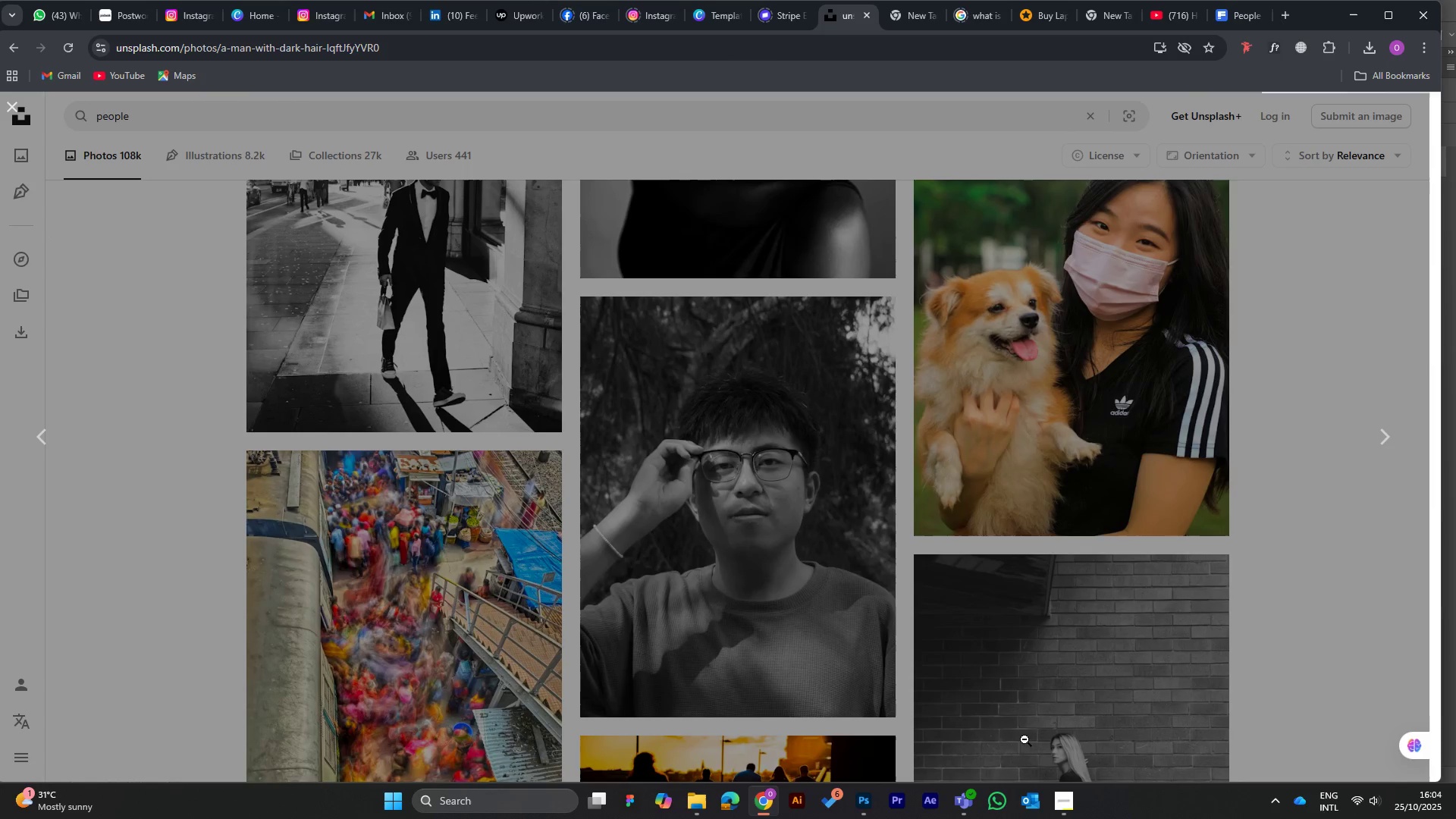 
wait(8.0)
 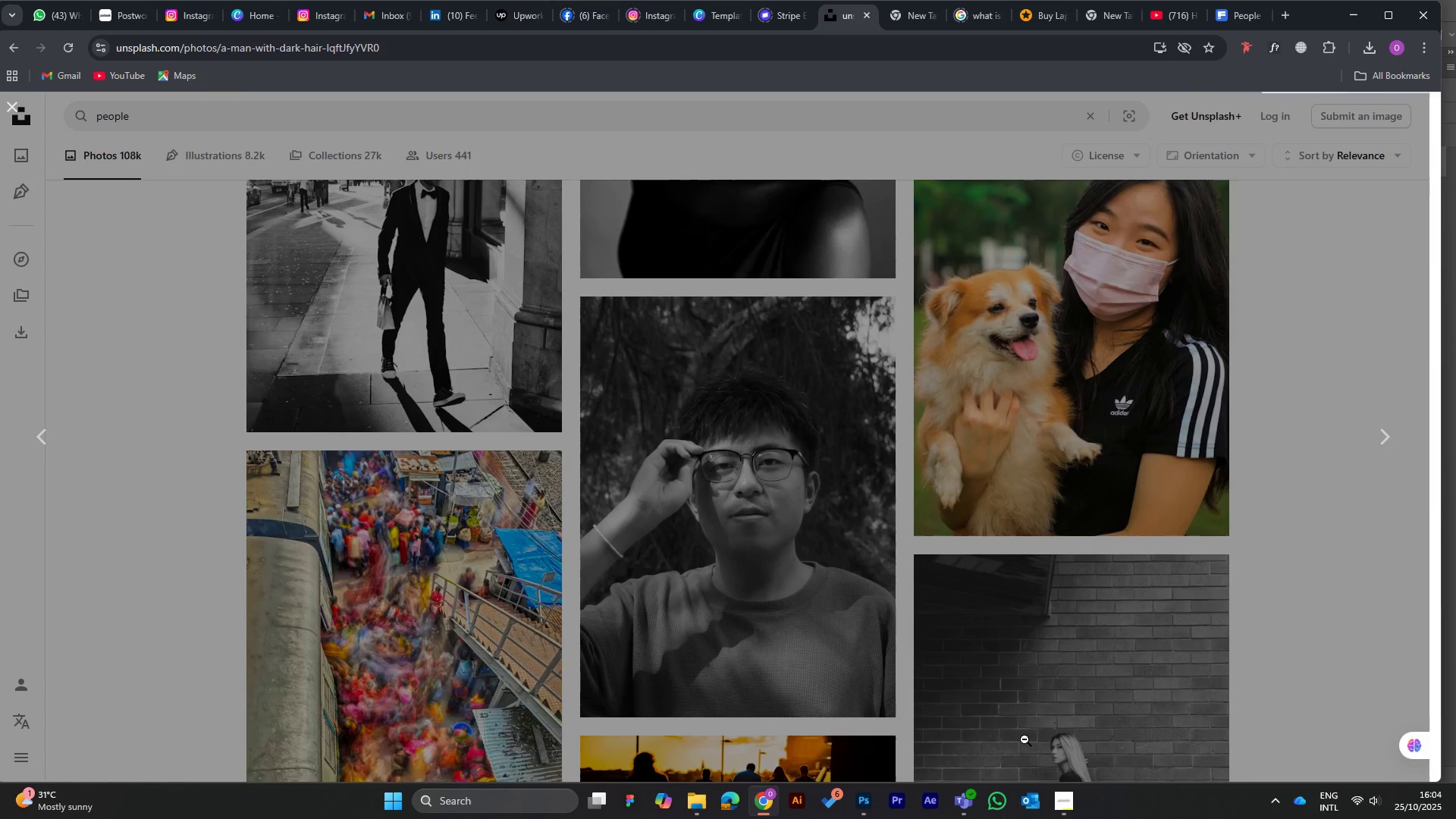 
left_click([763, 226])
 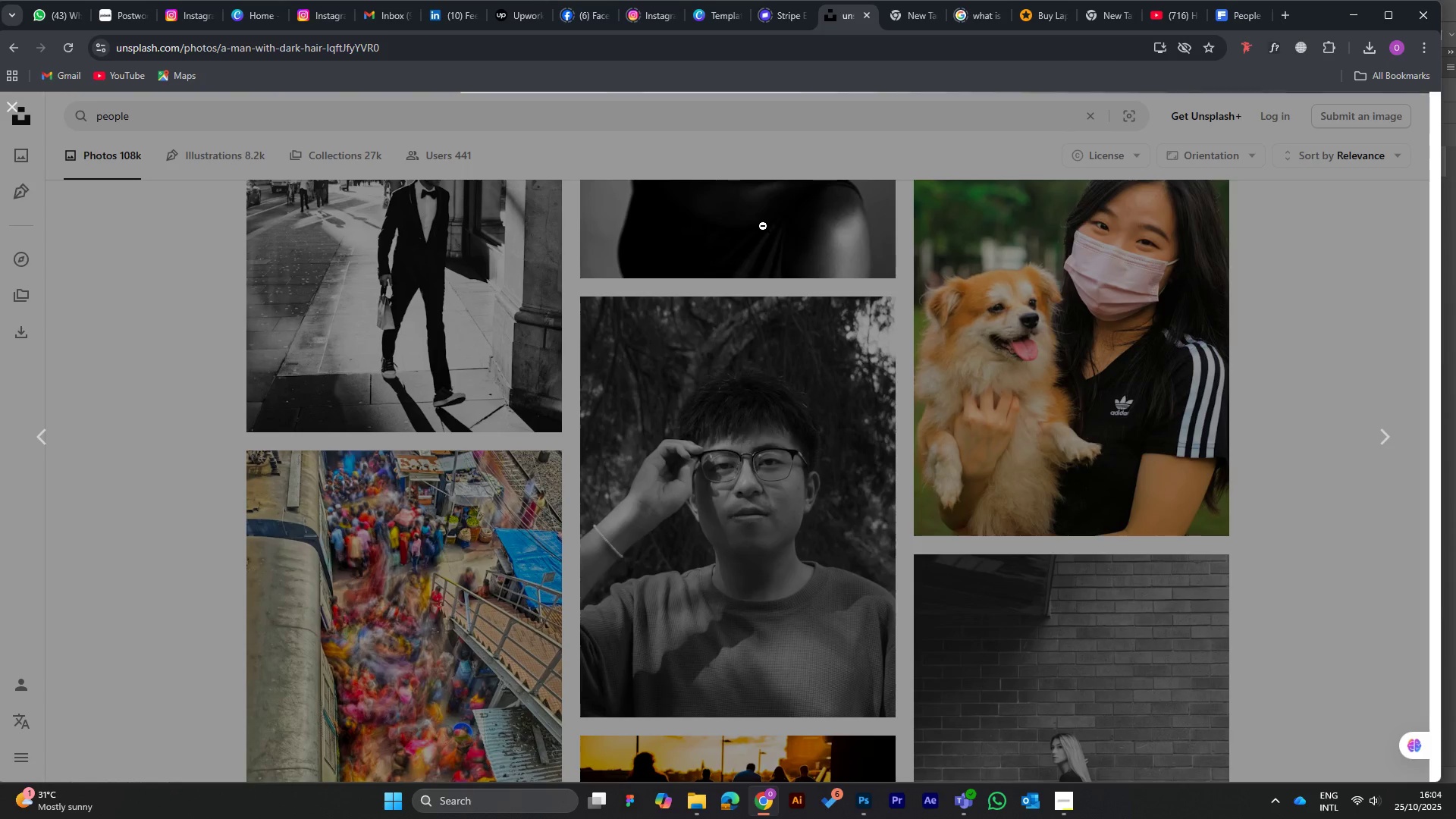 
wait(8.56)
 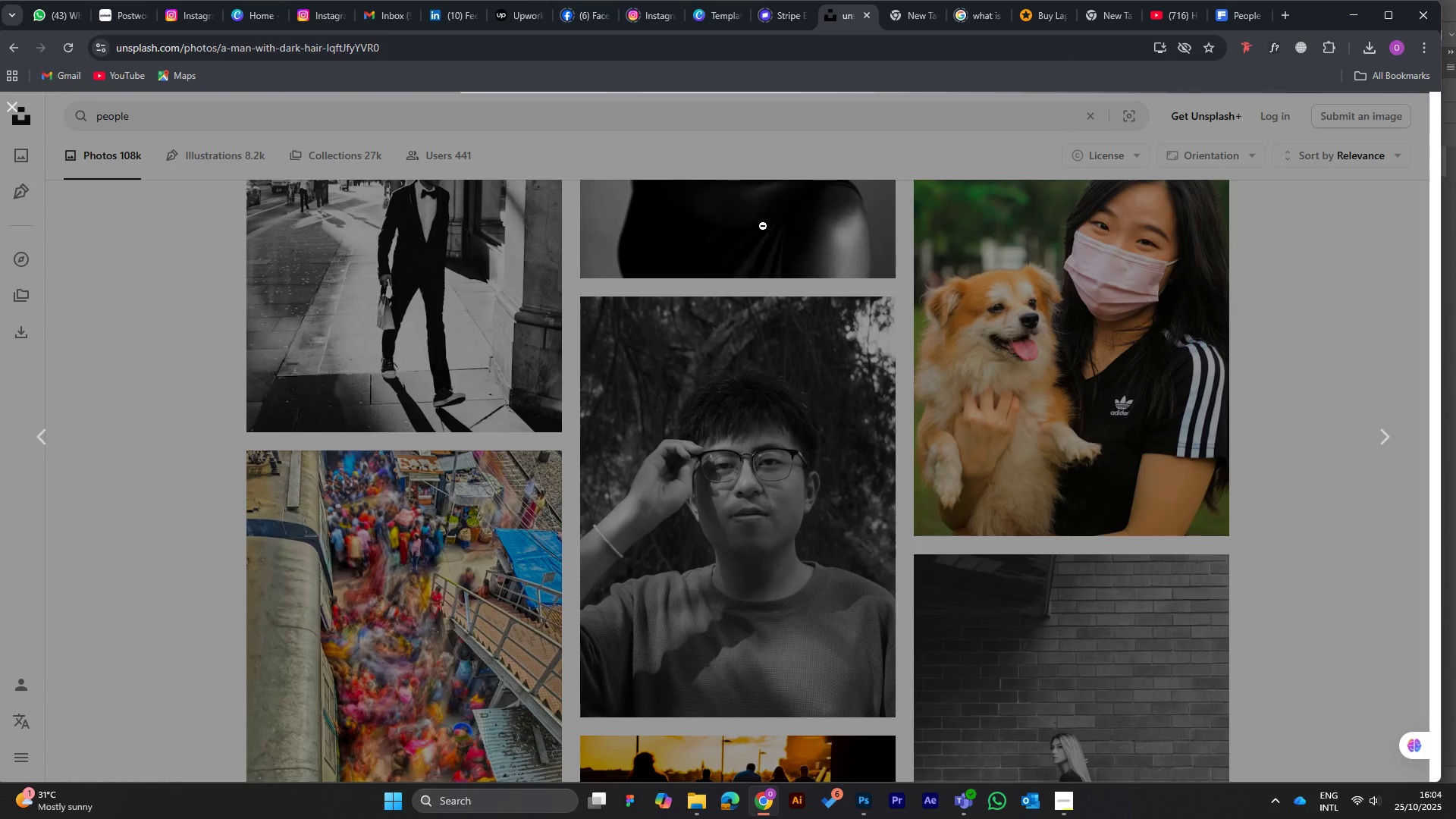 
left_click([1320, 293])
 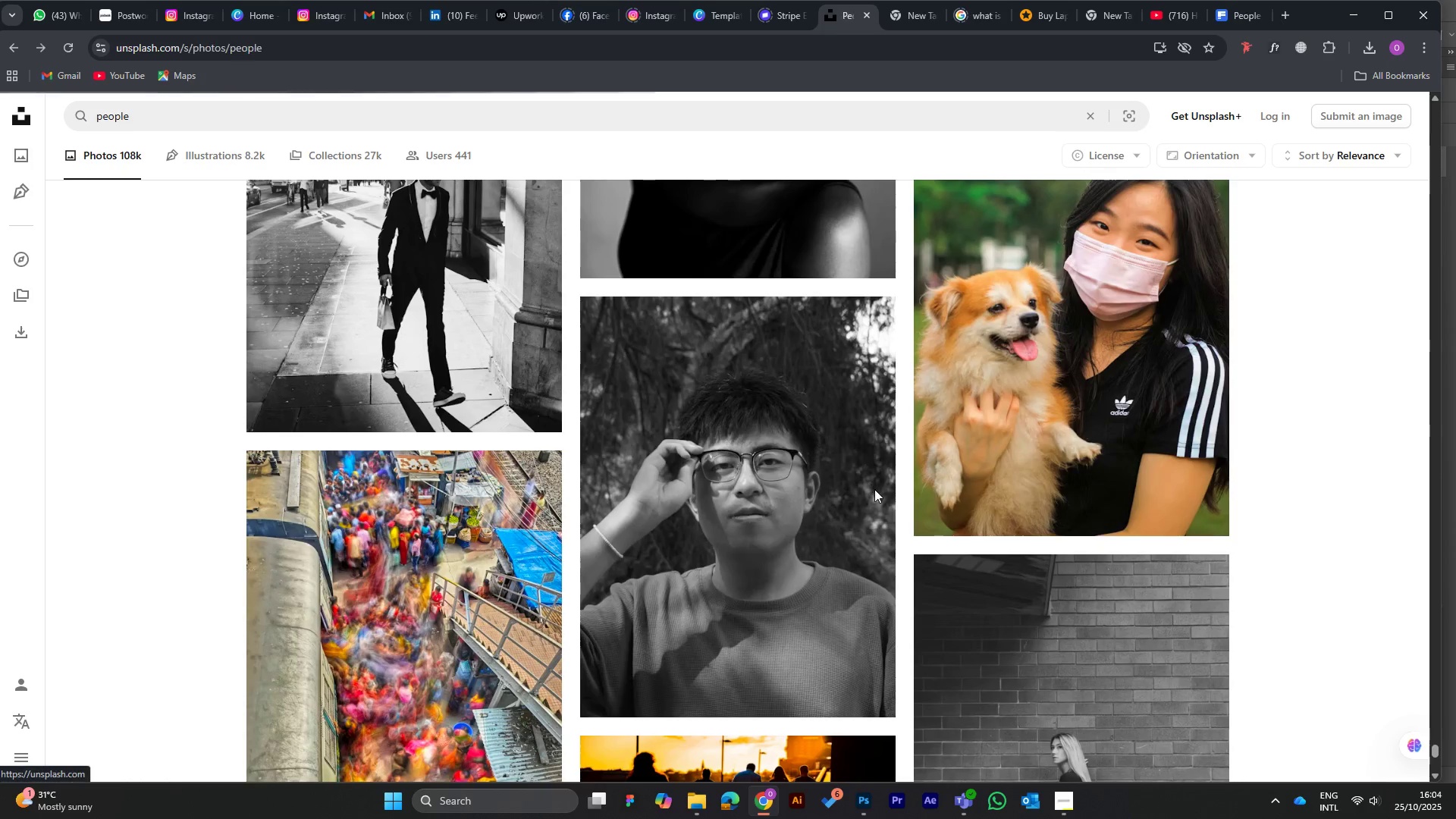 
scroll: coordinate [858, 484], scroll_direction: down, amount: 10.0
 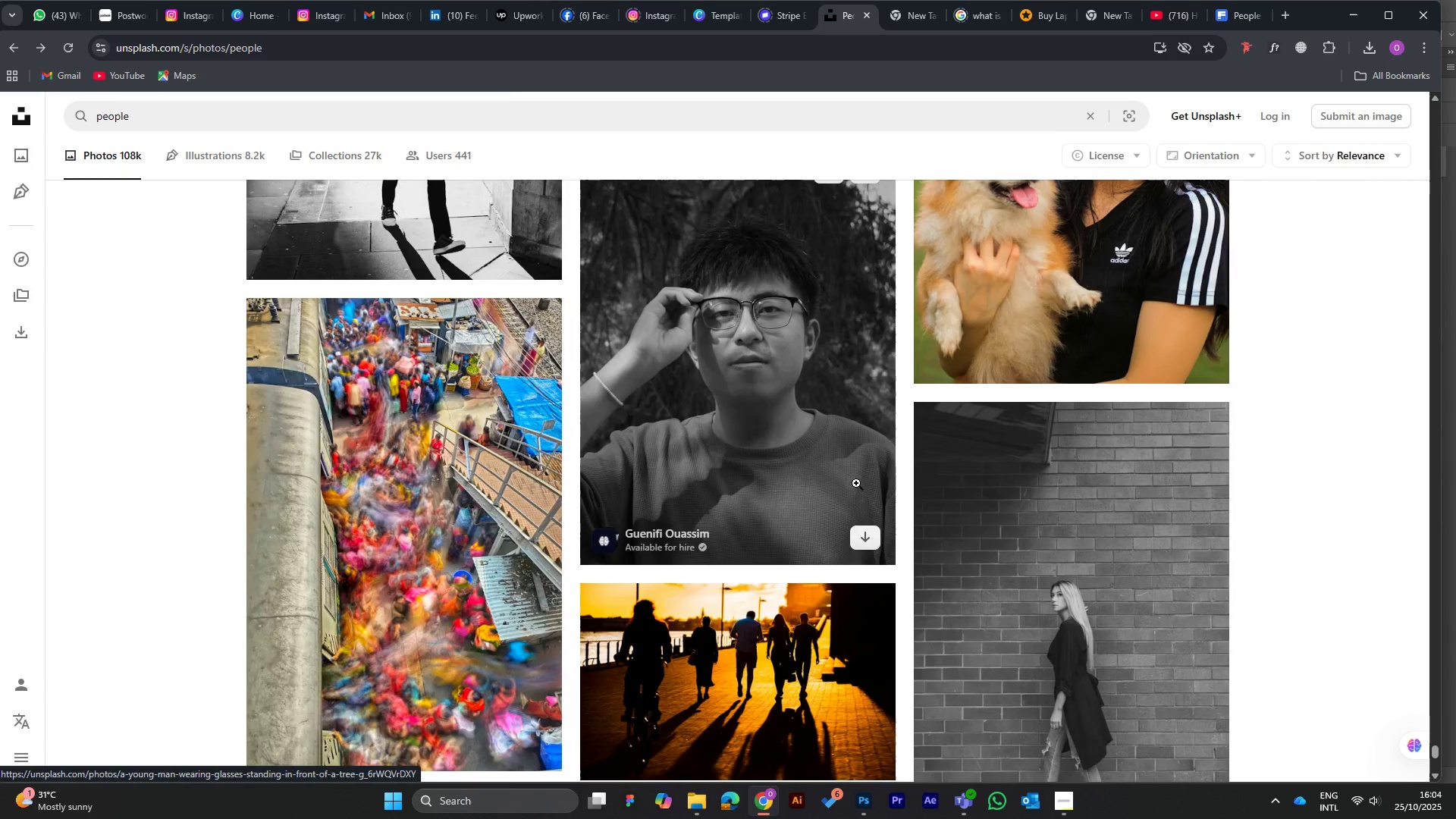 
wait(7.31)
 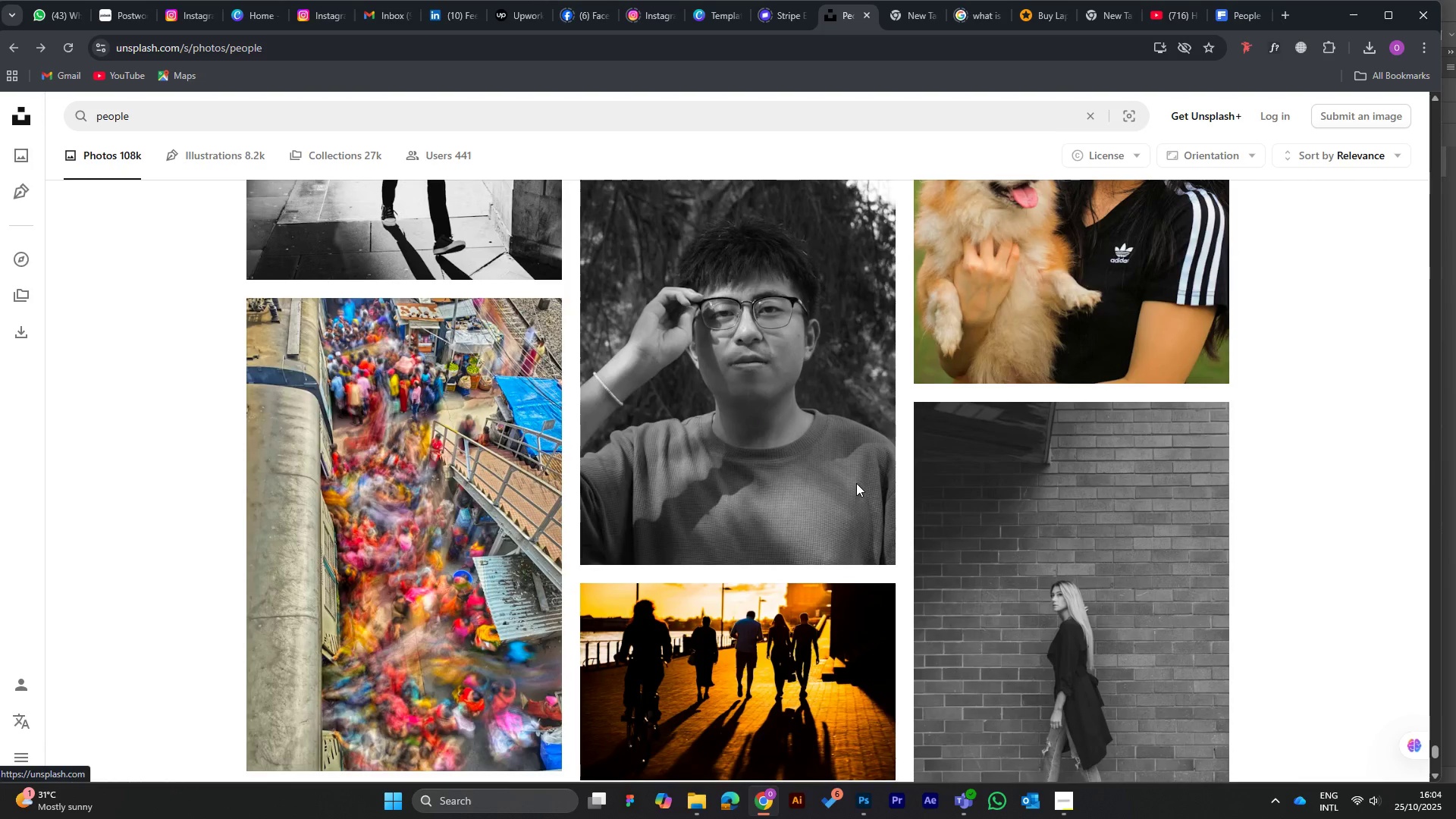 
scroll: coordinate [709, 515], scroll_direction: down, amount: 8.0
 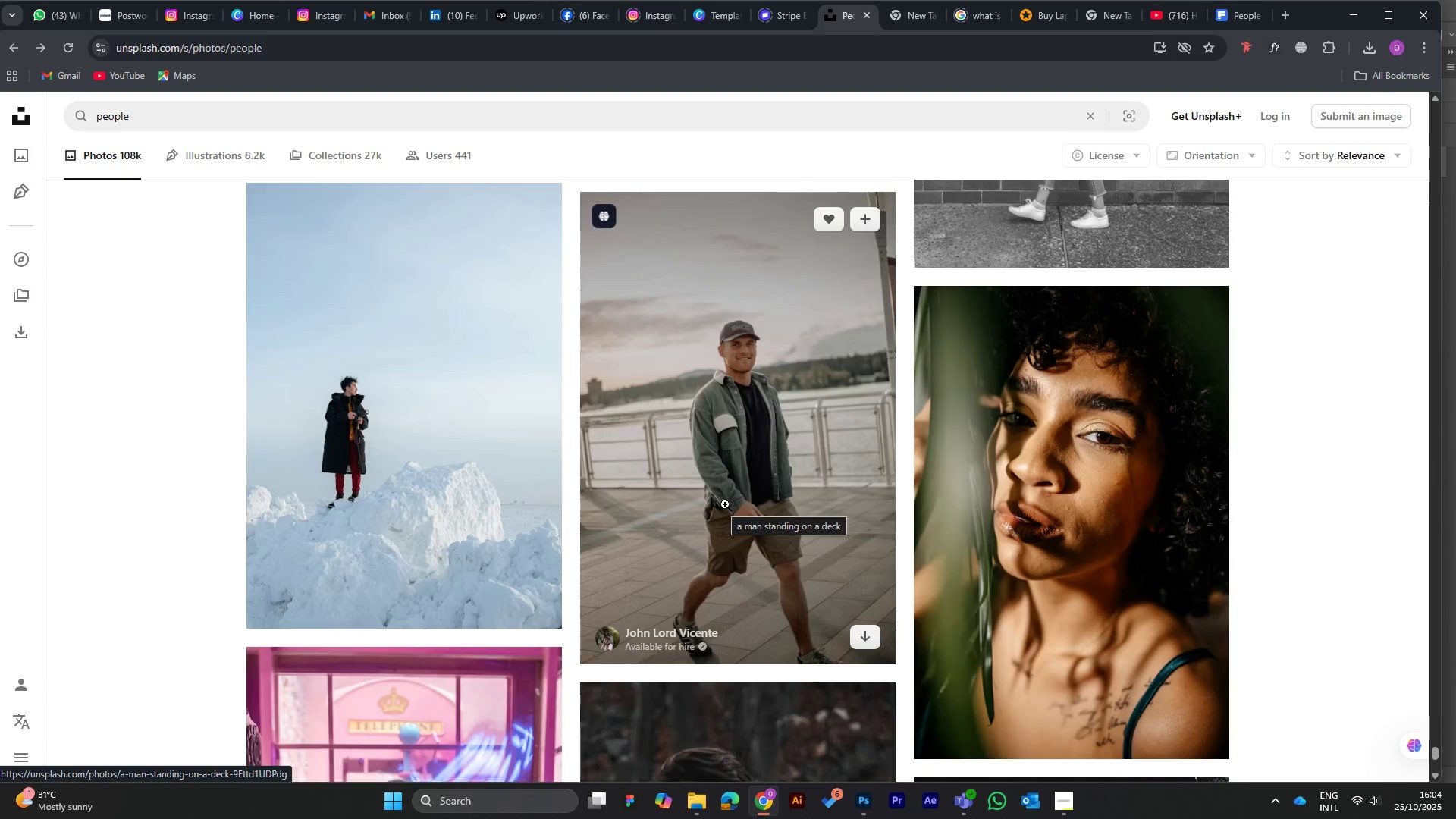 
wait(5.79)
 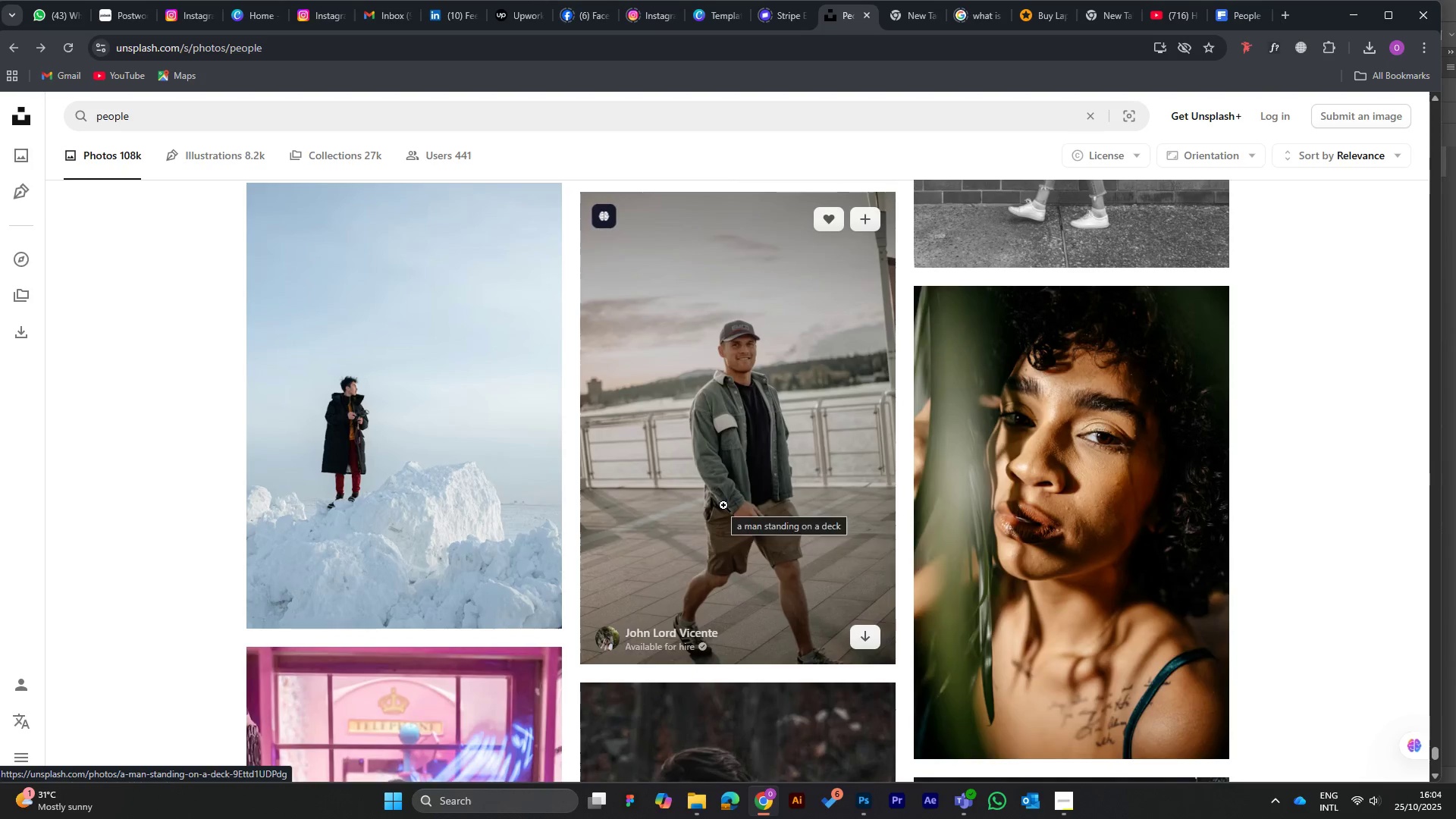 
scroll: coordinate [725, 504], scroll_direction: up, amount: 3.0
 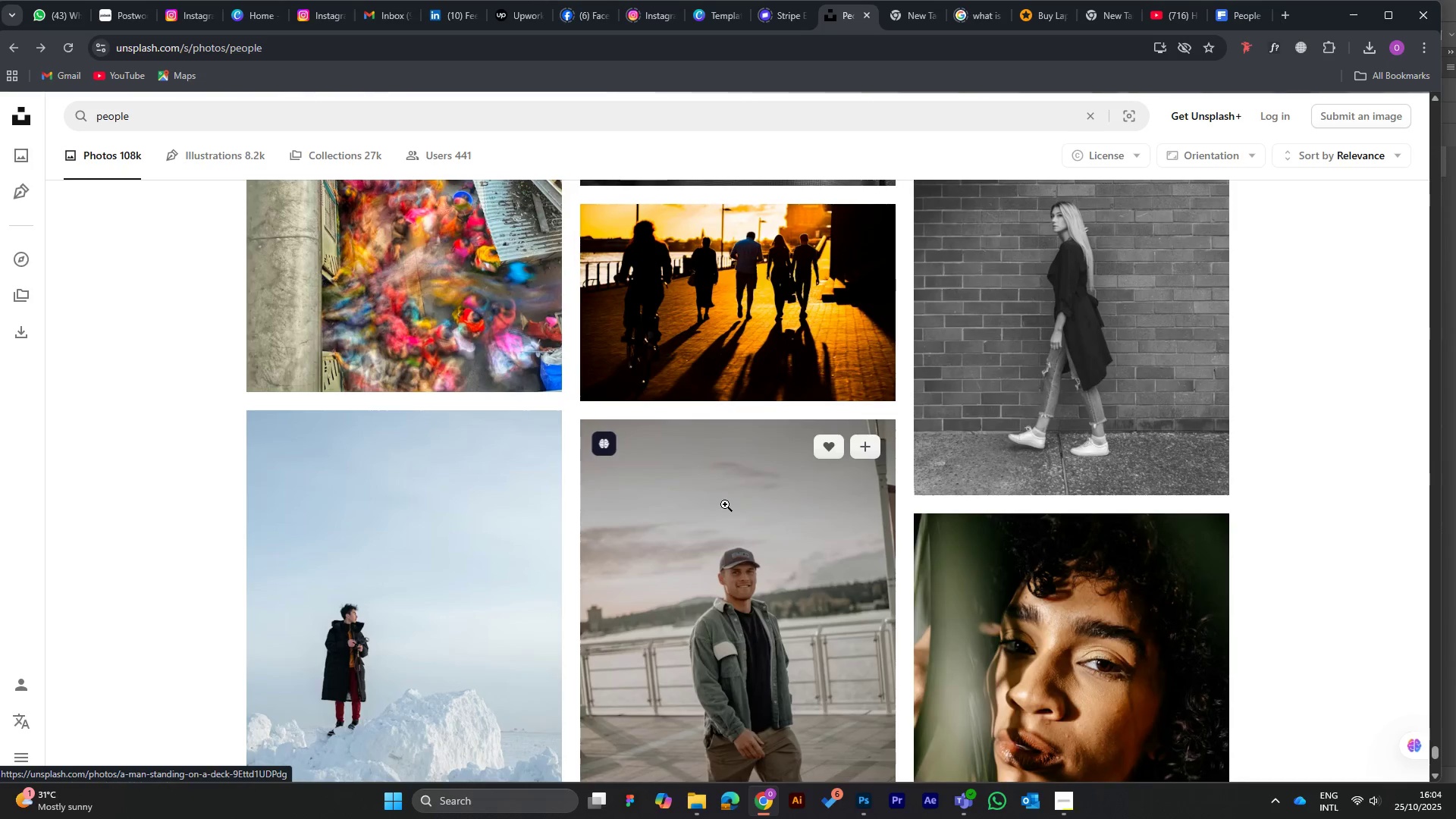 
scroll: coordinate [725, 504], scroll_direction: down, amount: 3.0
 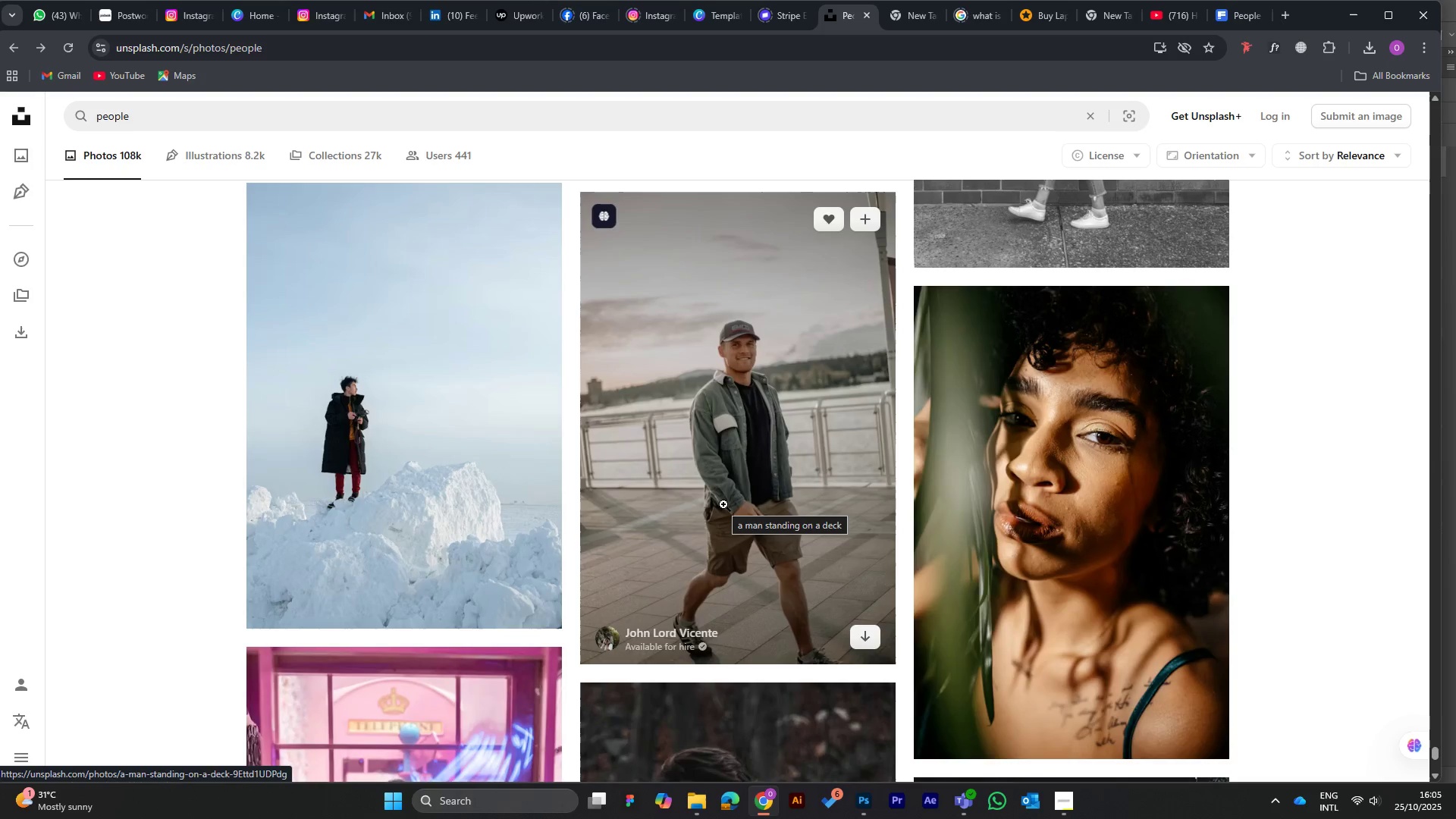 
wait(11.04)
 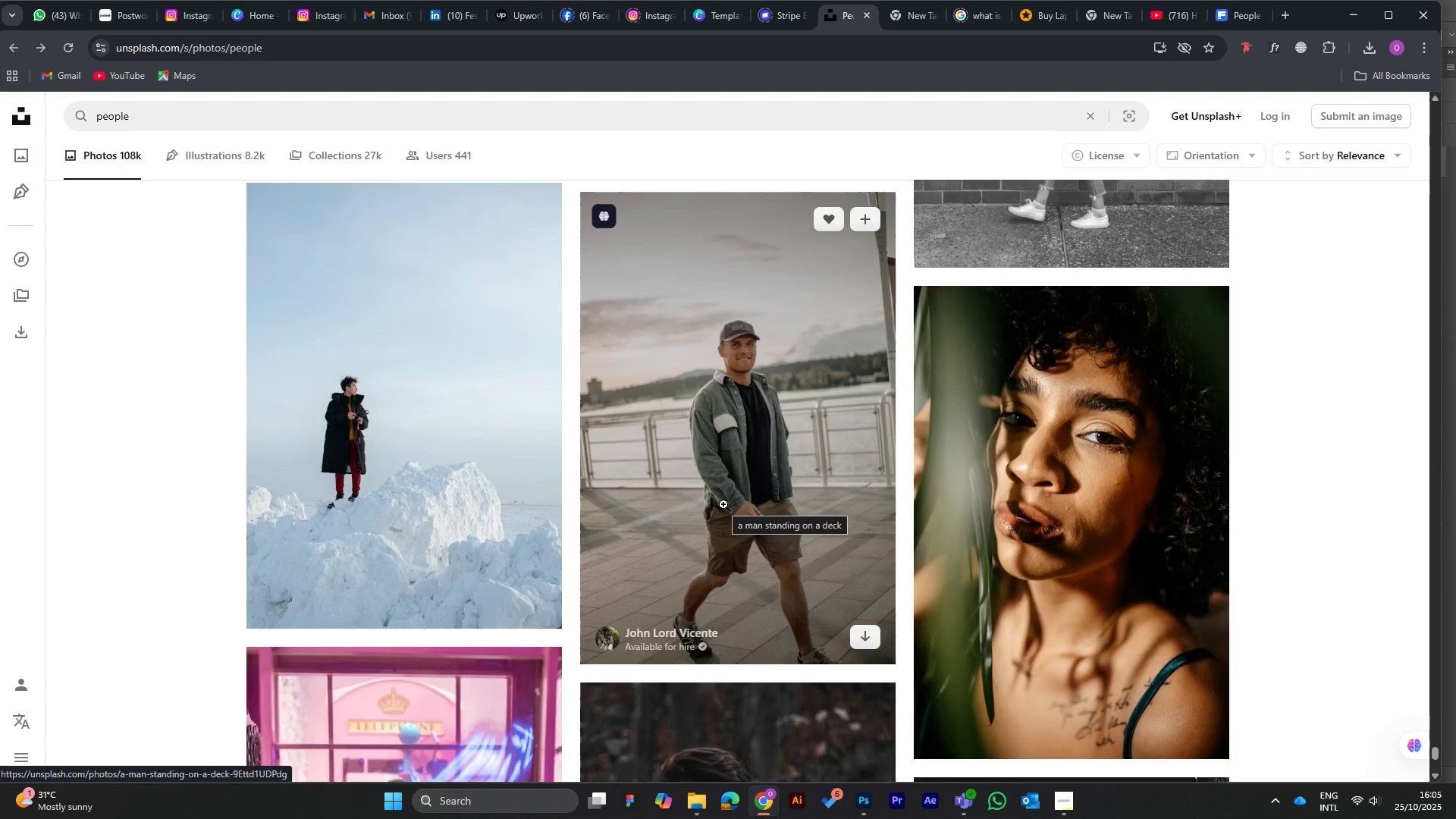 
scroll: coordinate [792, 504], scroll_direction: down, amount: 12.0
 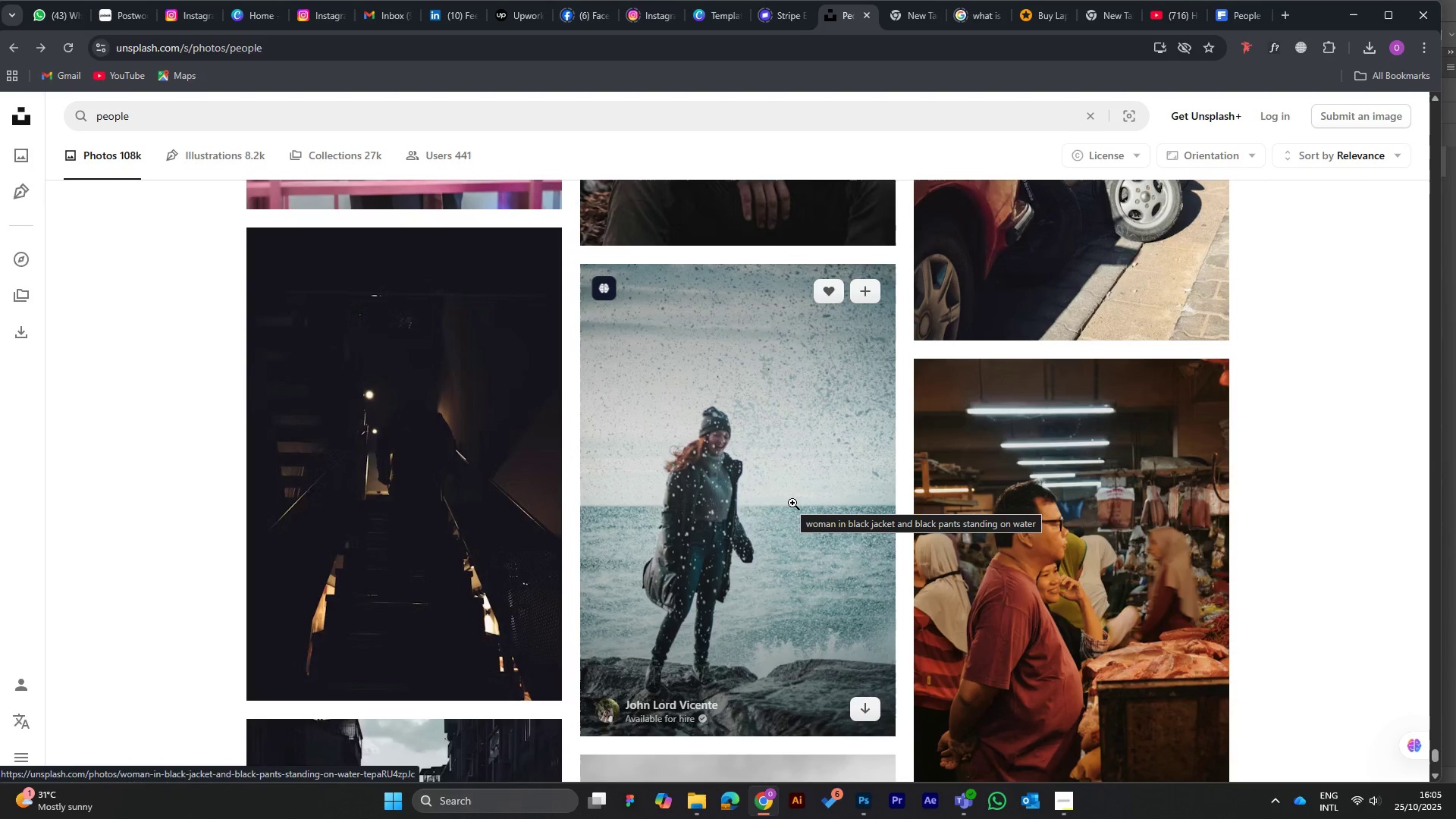 
wait(10.01)
 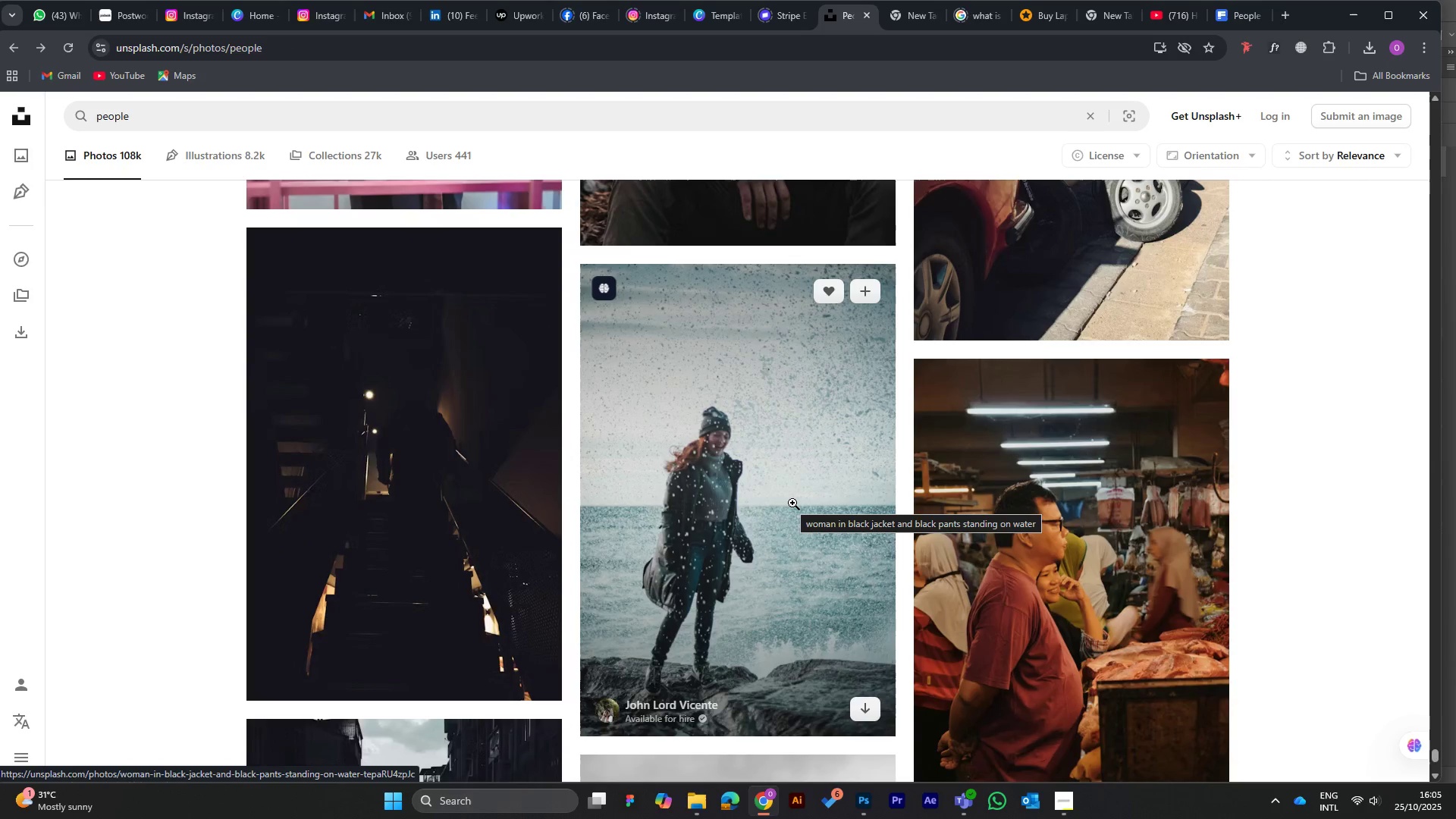 
scroll: coordinate [792, 503], scroll_direction: down, amount: 9.0
 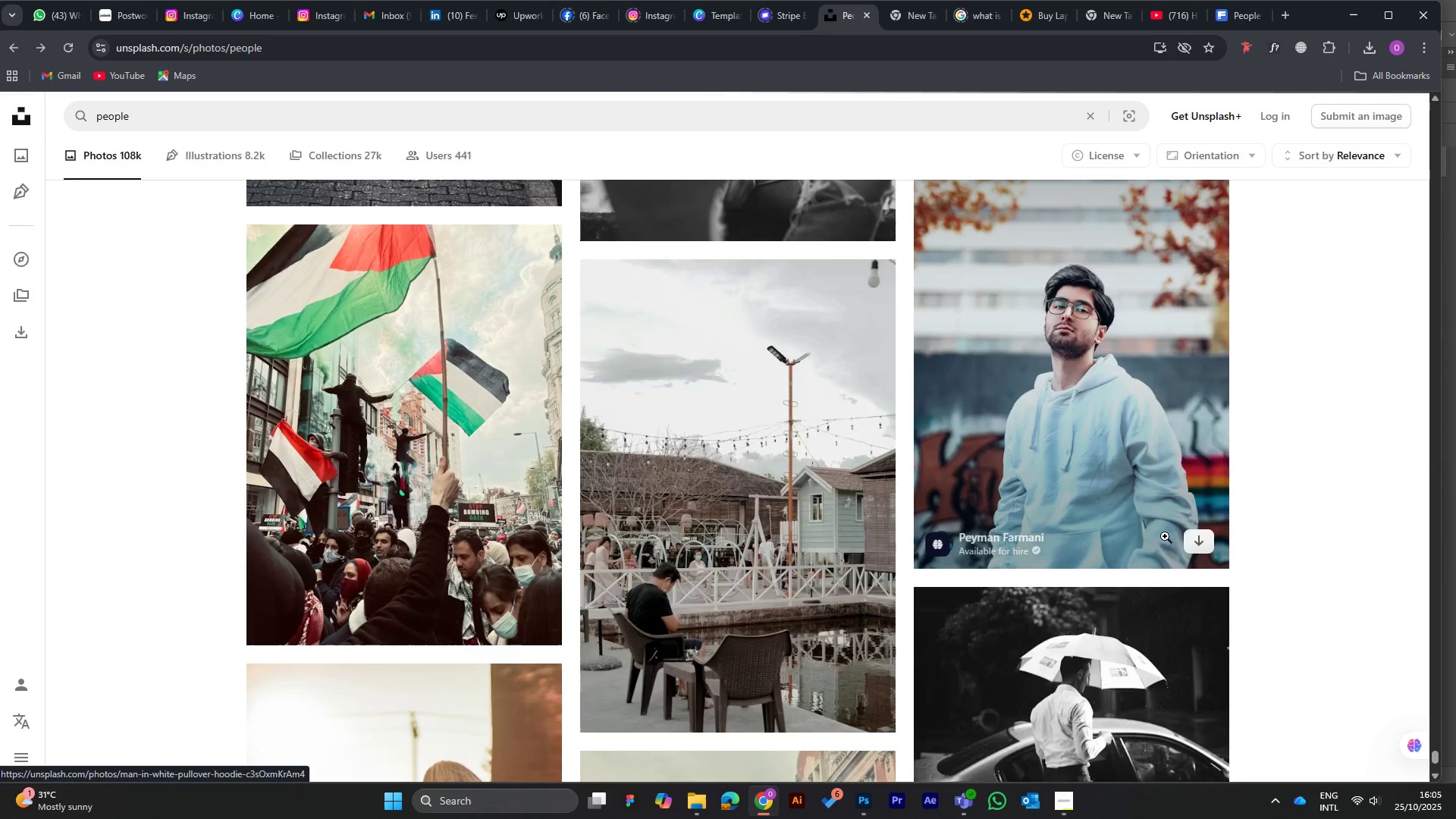 
left_click([1194, 543])
 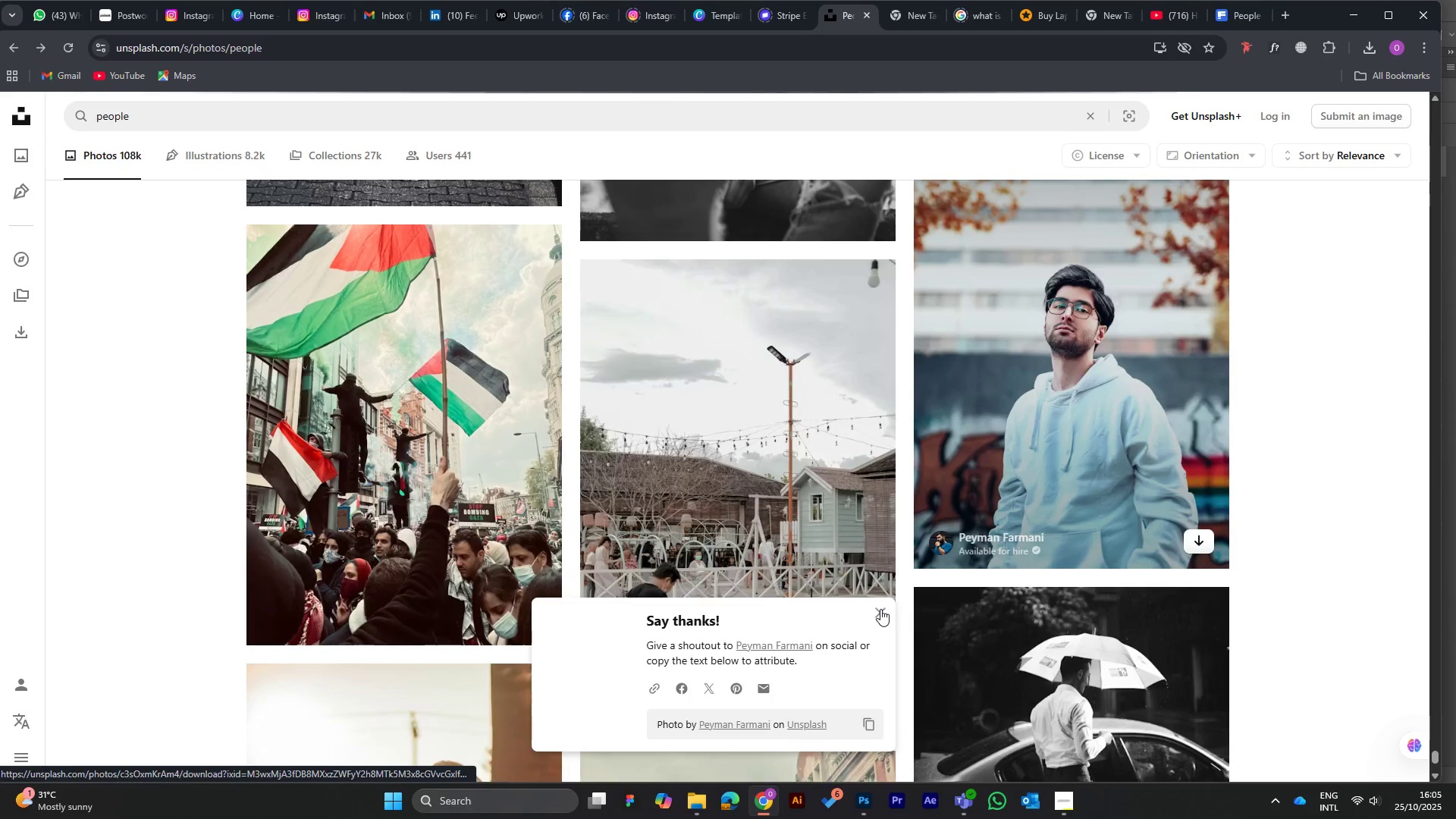 
left_click([880, 609])
 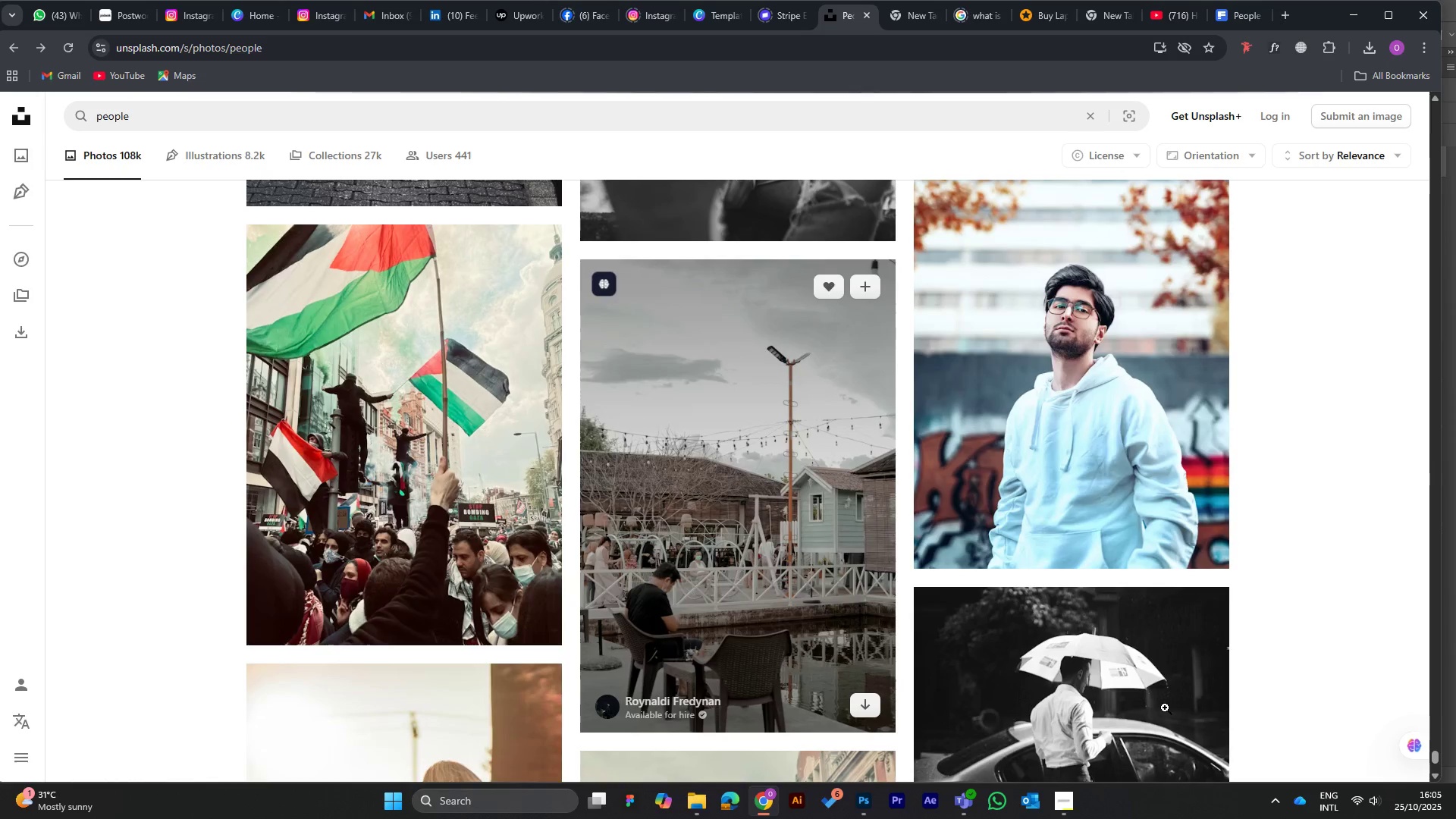 
wait(8.94)
 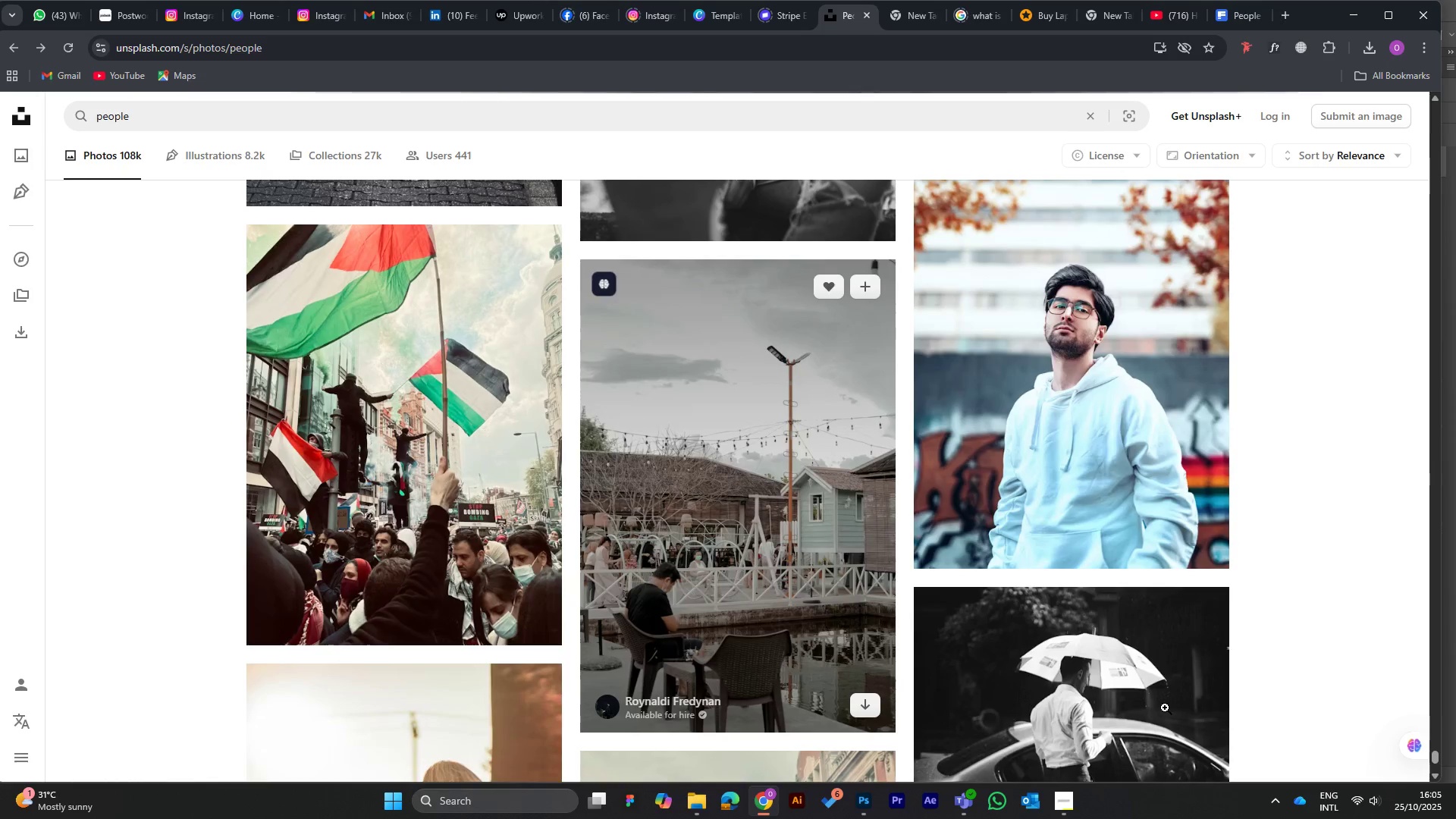 
scroll: coordinate [827, 546], scroll_direction: down, amount: 5.0
 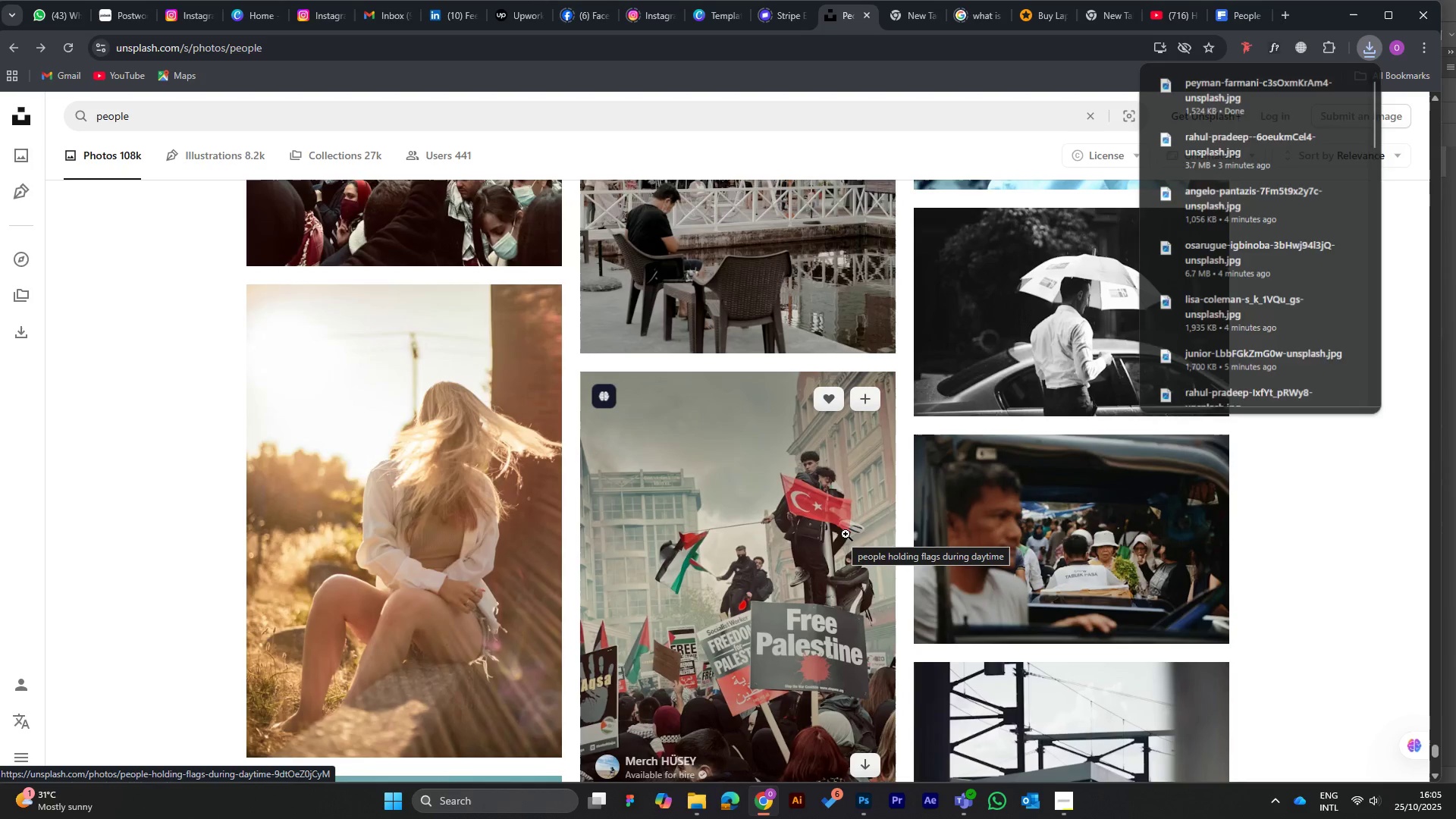 
wait(9.06)
 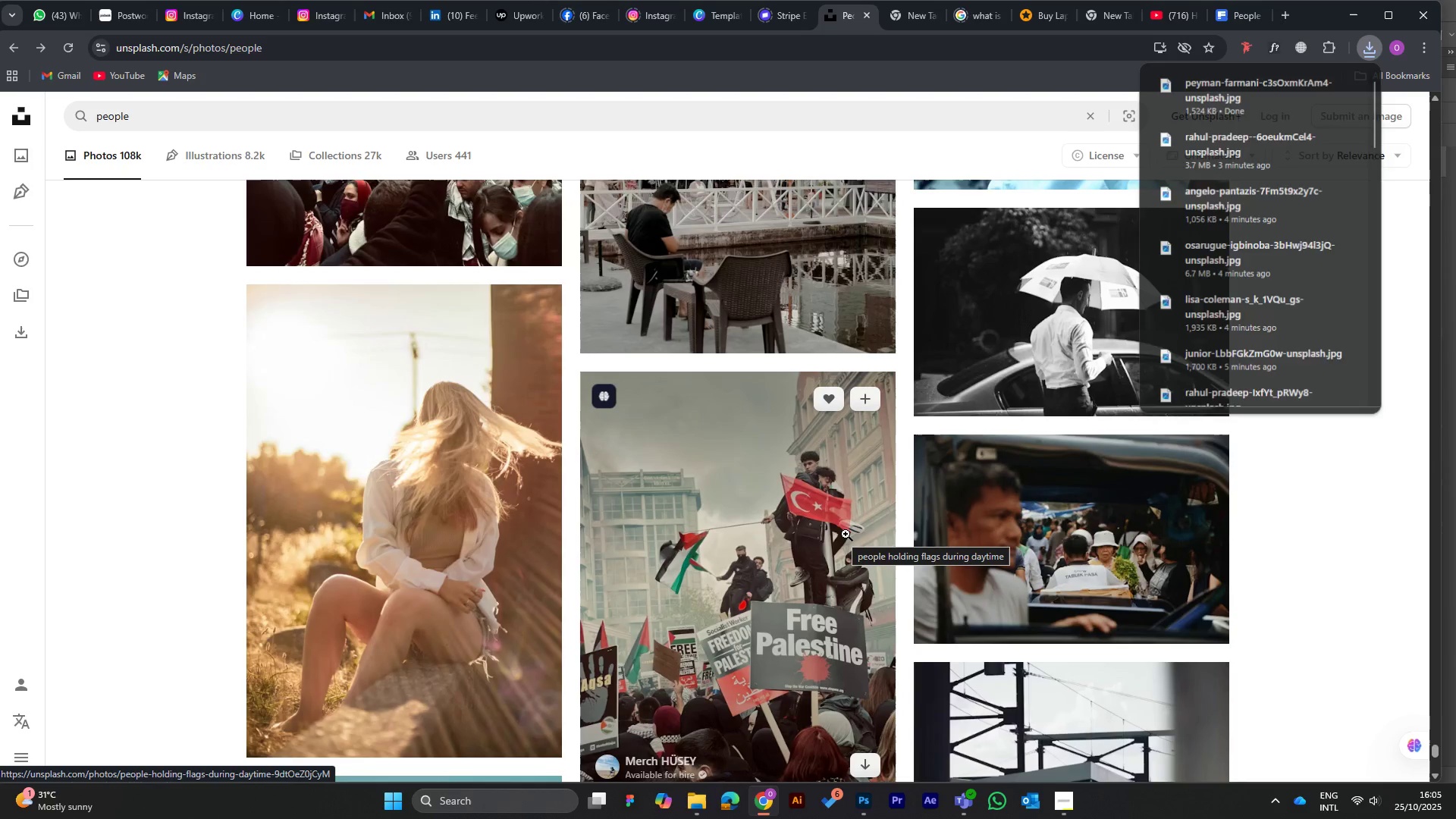 
scroll: coordinate [849, 533], scroll_direction: down, amount: 4.0
 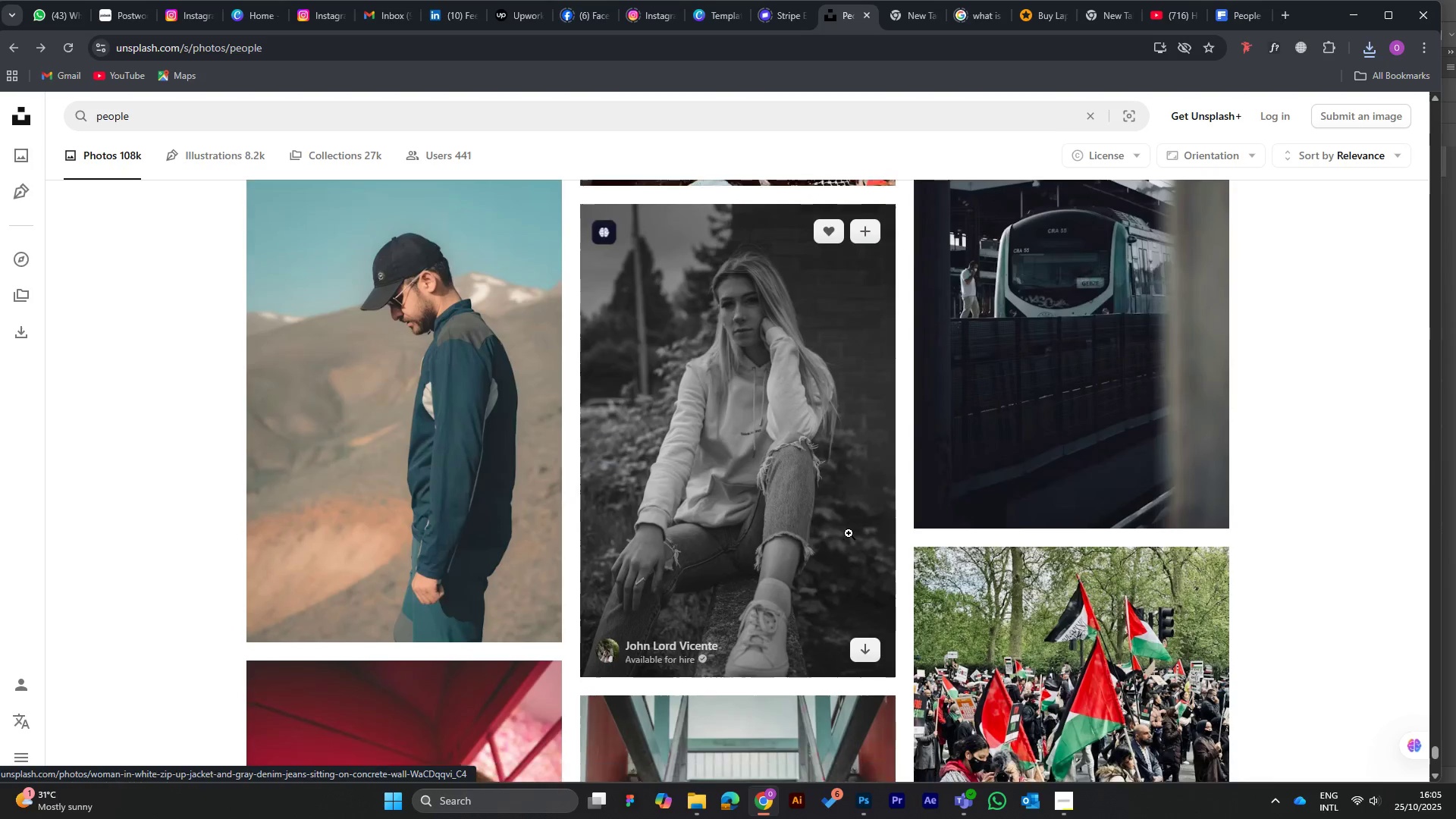 
mouse_move([809, 541])
 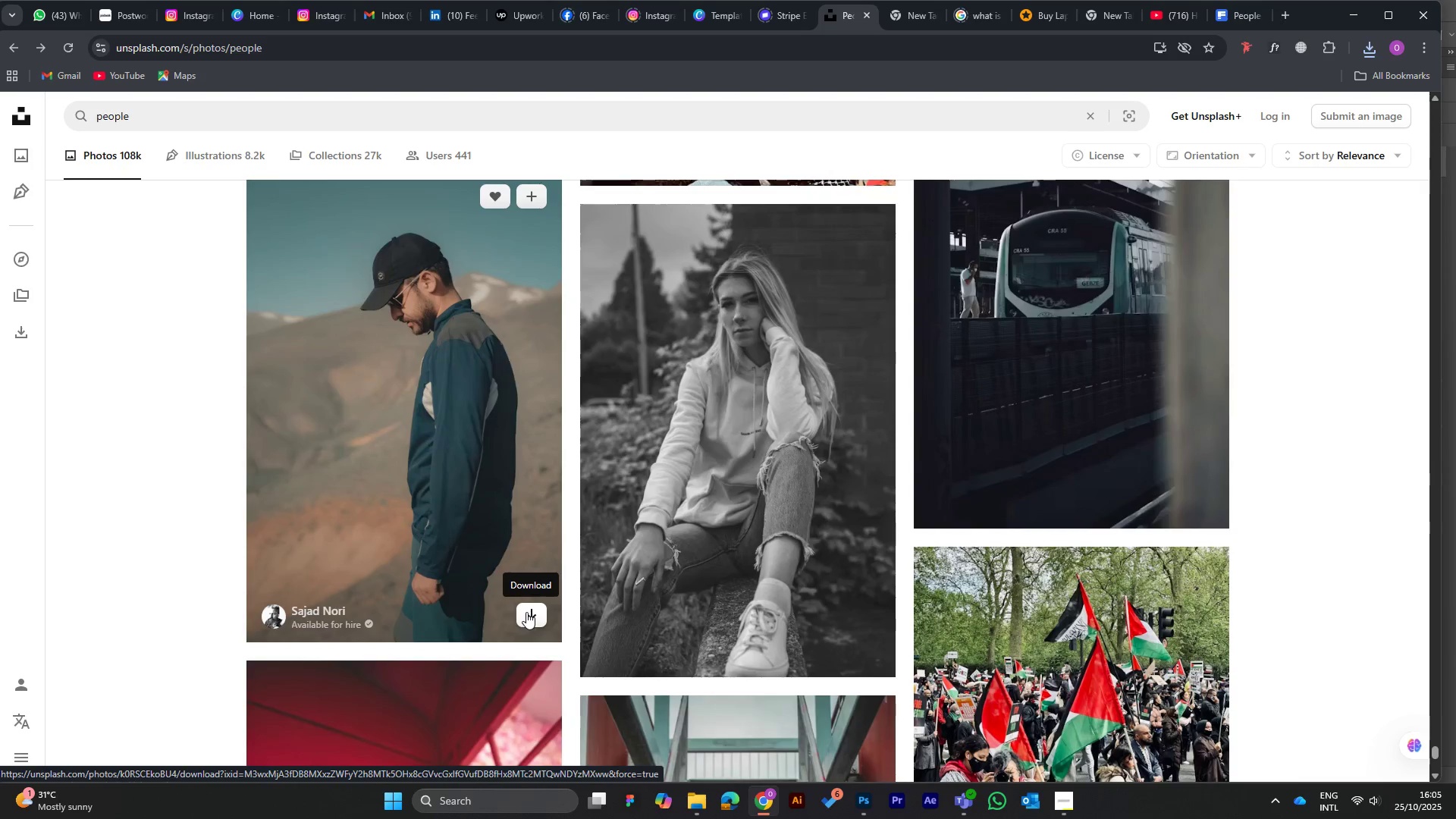 
left_click([526, 612])
 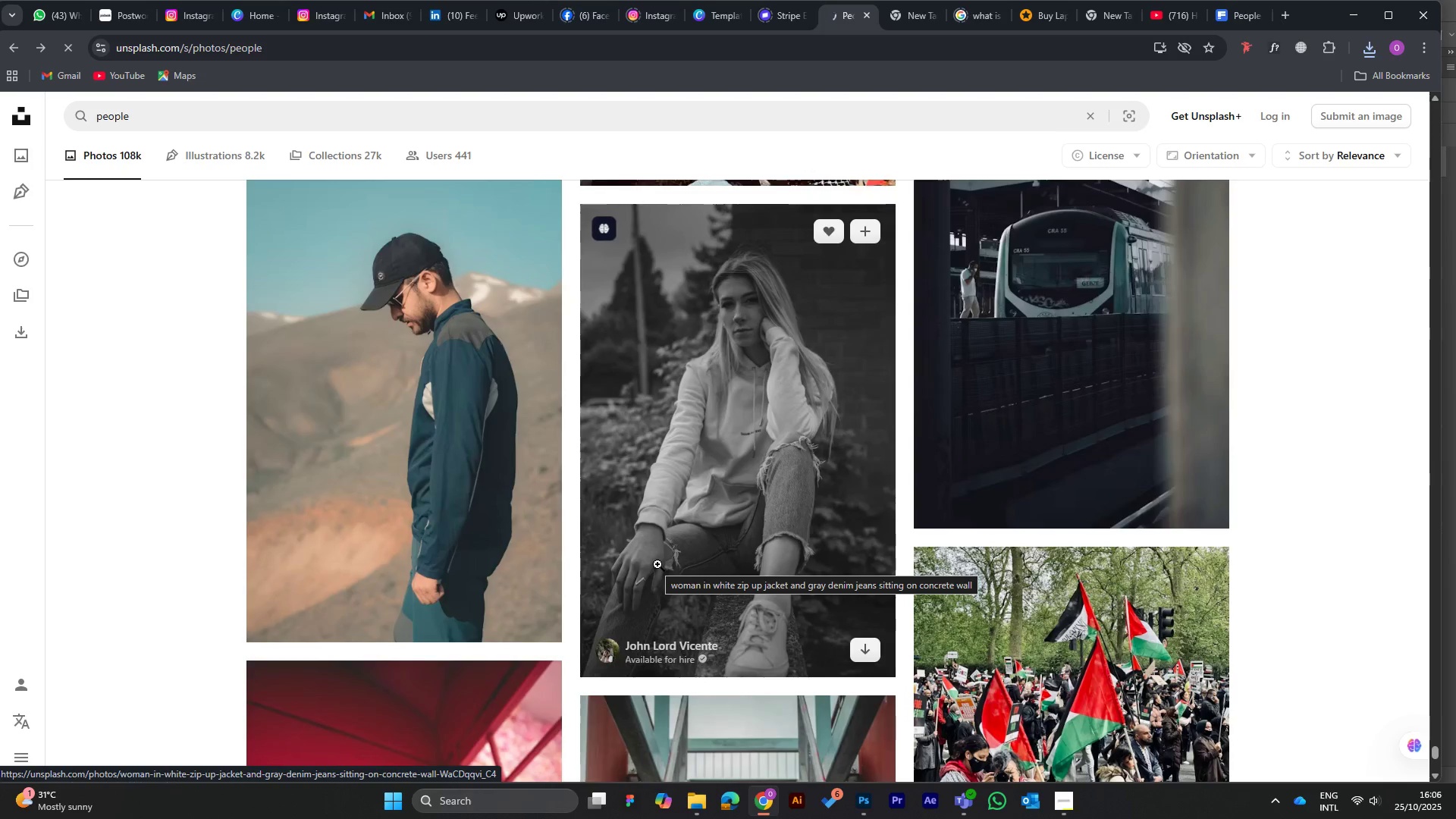 
wait(6.46)
 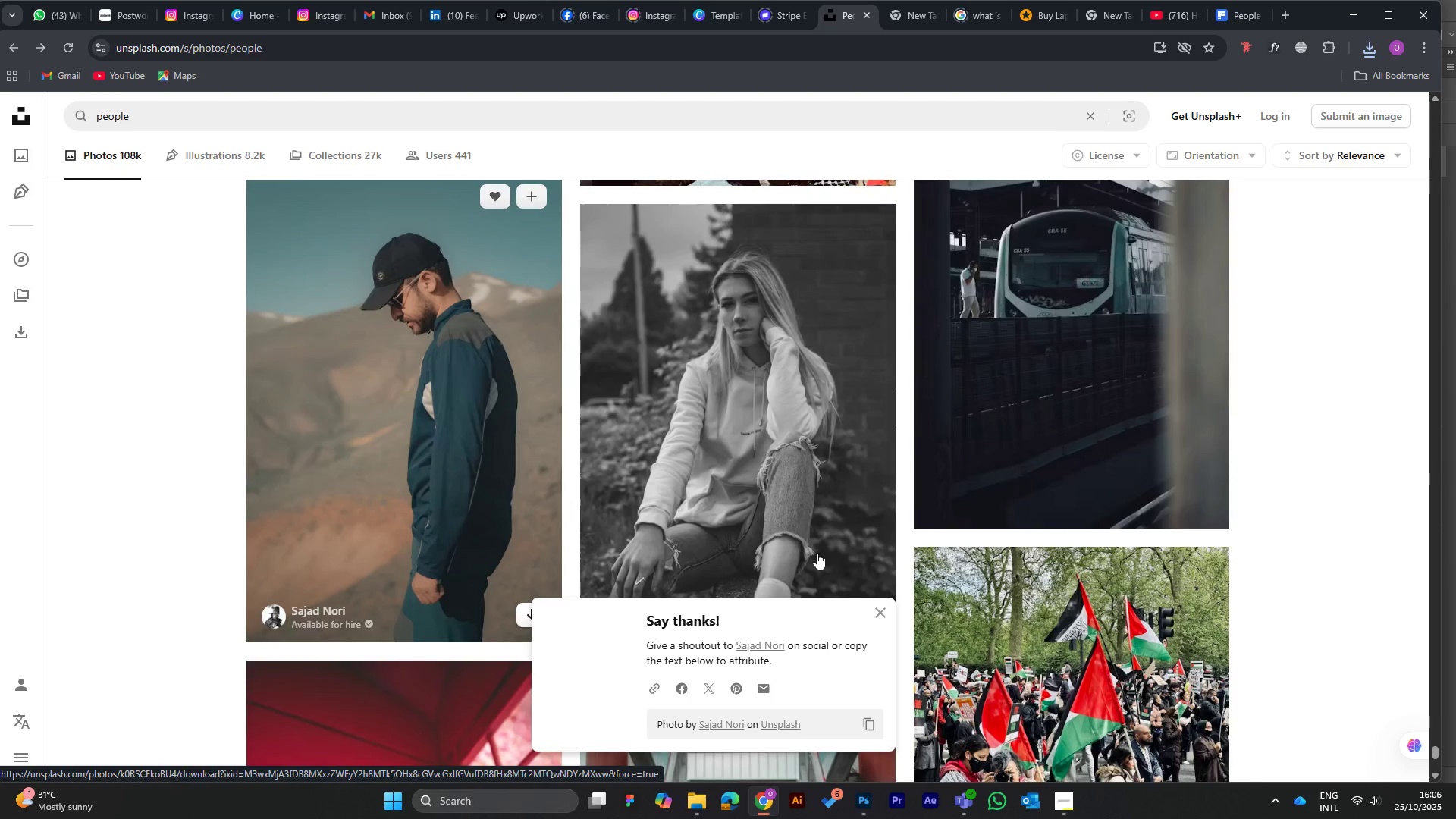 
scroll: coordinate [657, 564], scroll_direction: down, amount: 4.0
 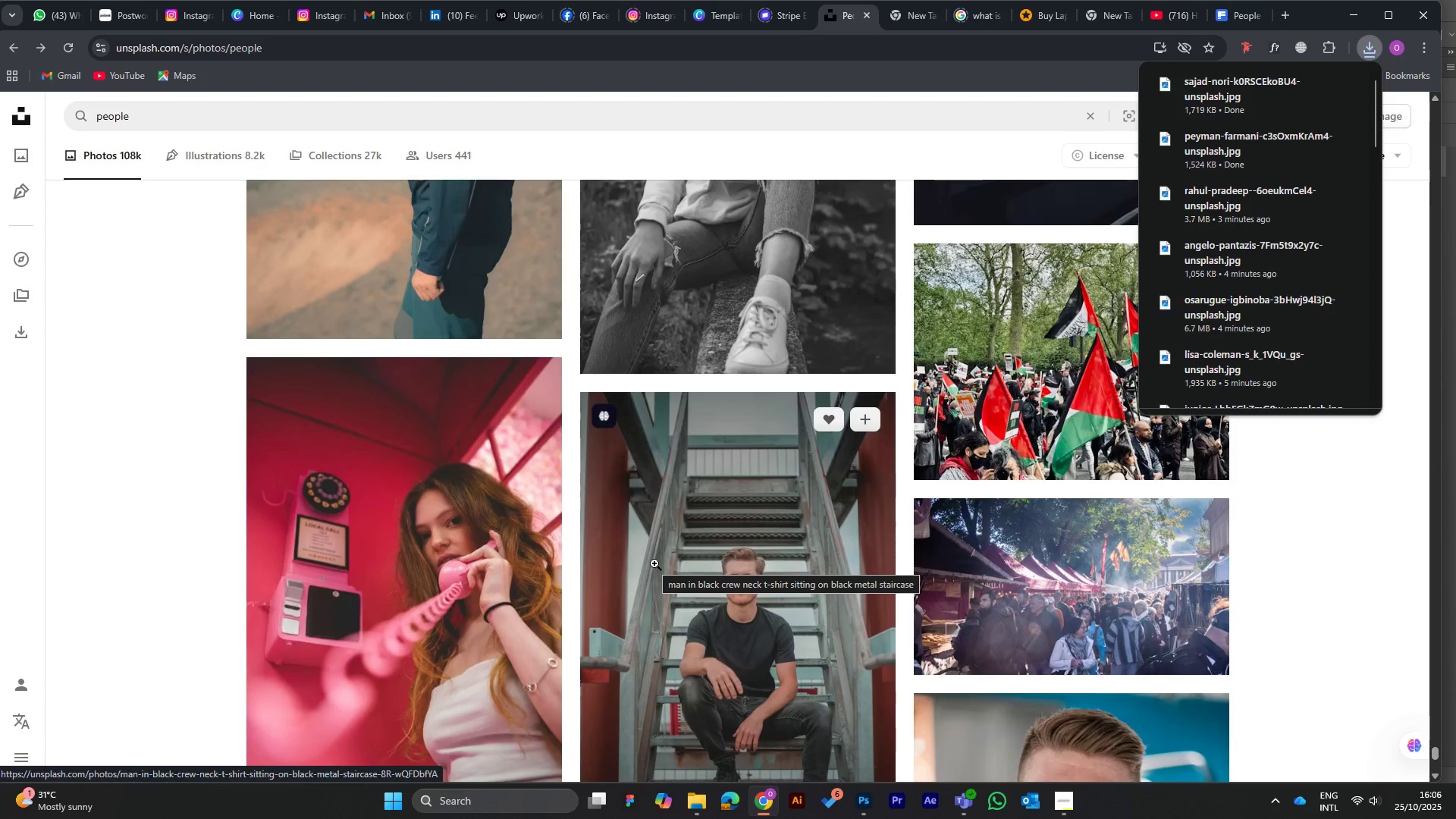 
wait(8.32)
 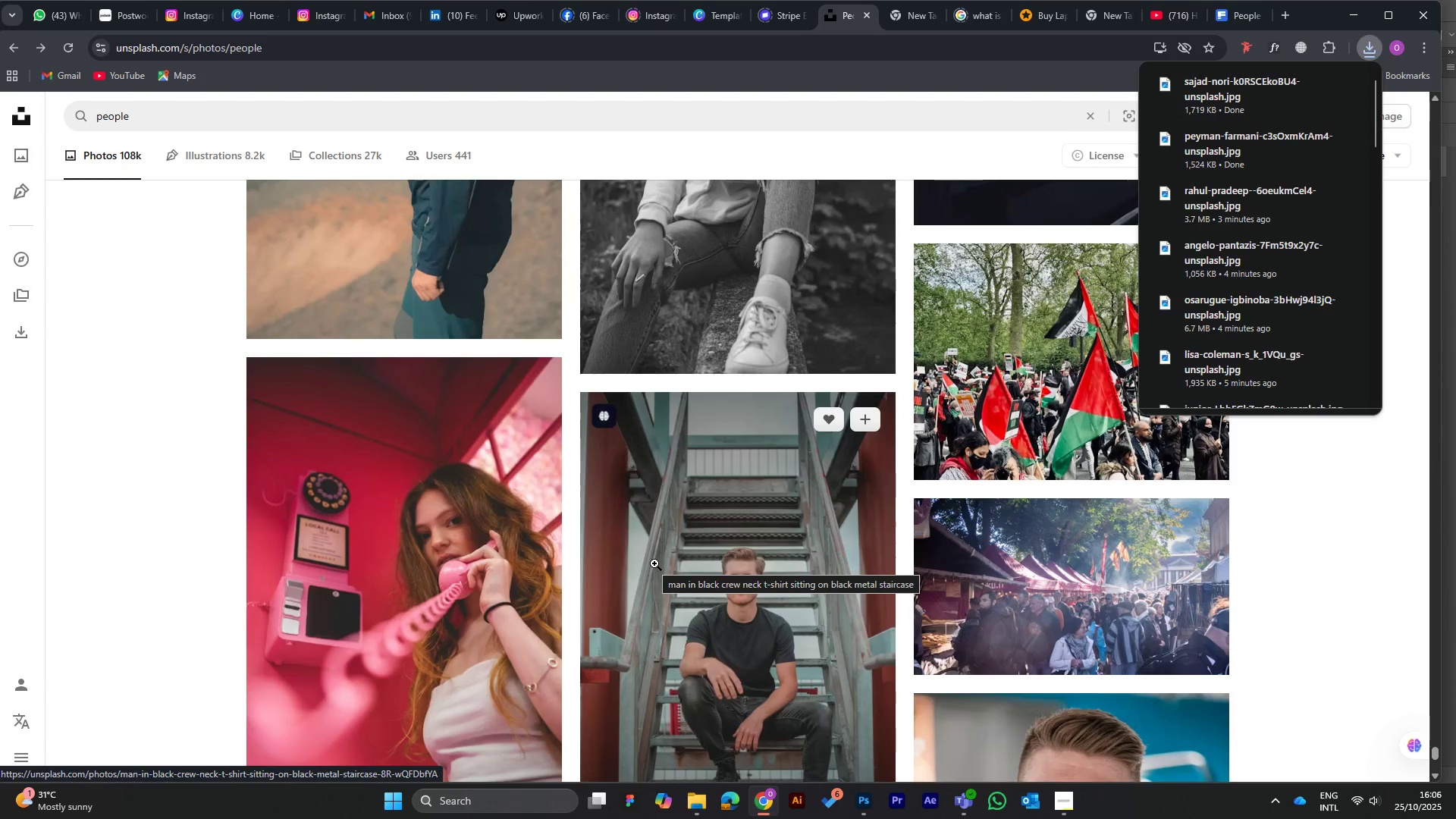 
scroll: coordinate [654, 563], scroll_direction: down, amount: 3.0
 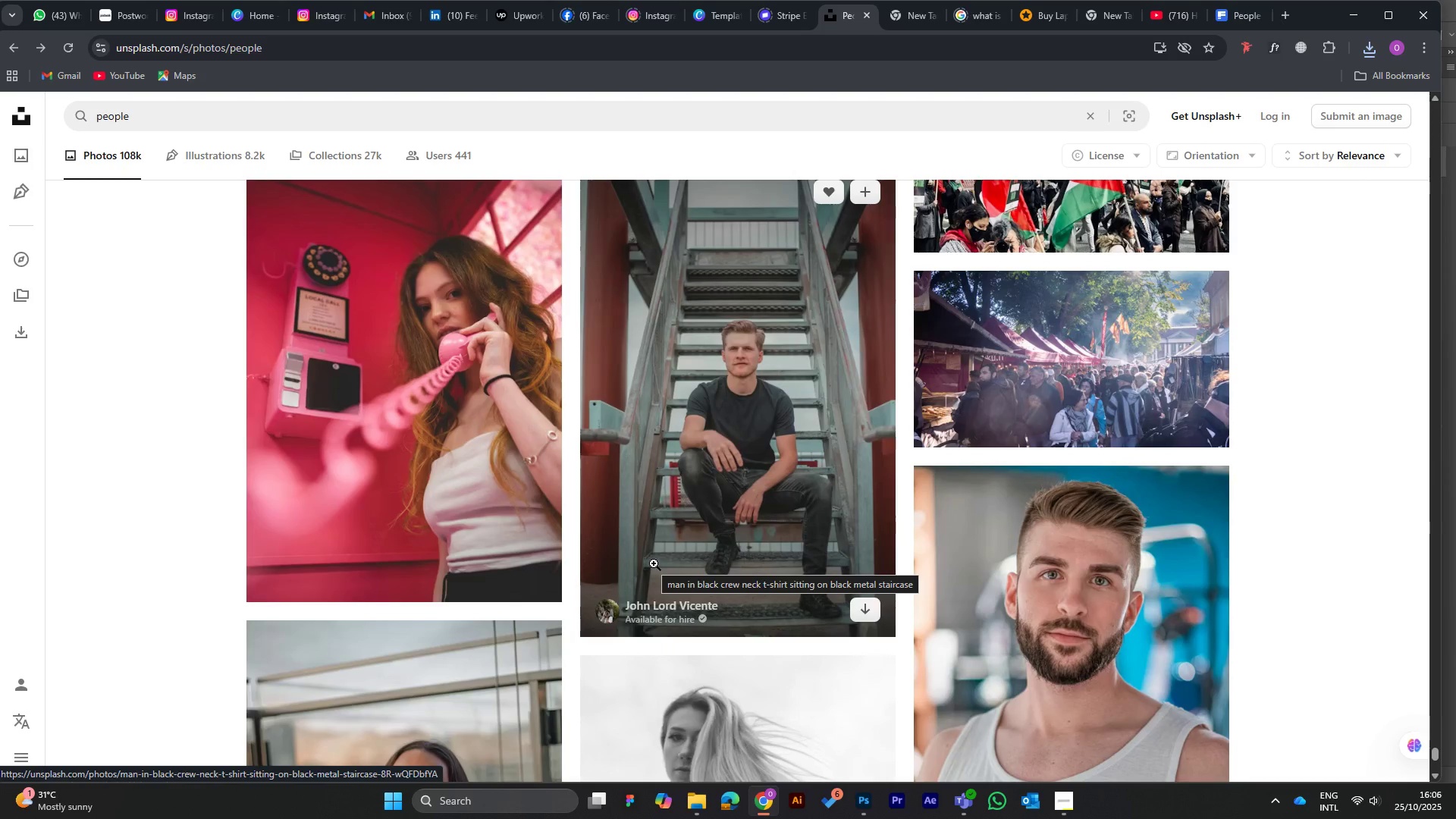 
wait(7.16)
 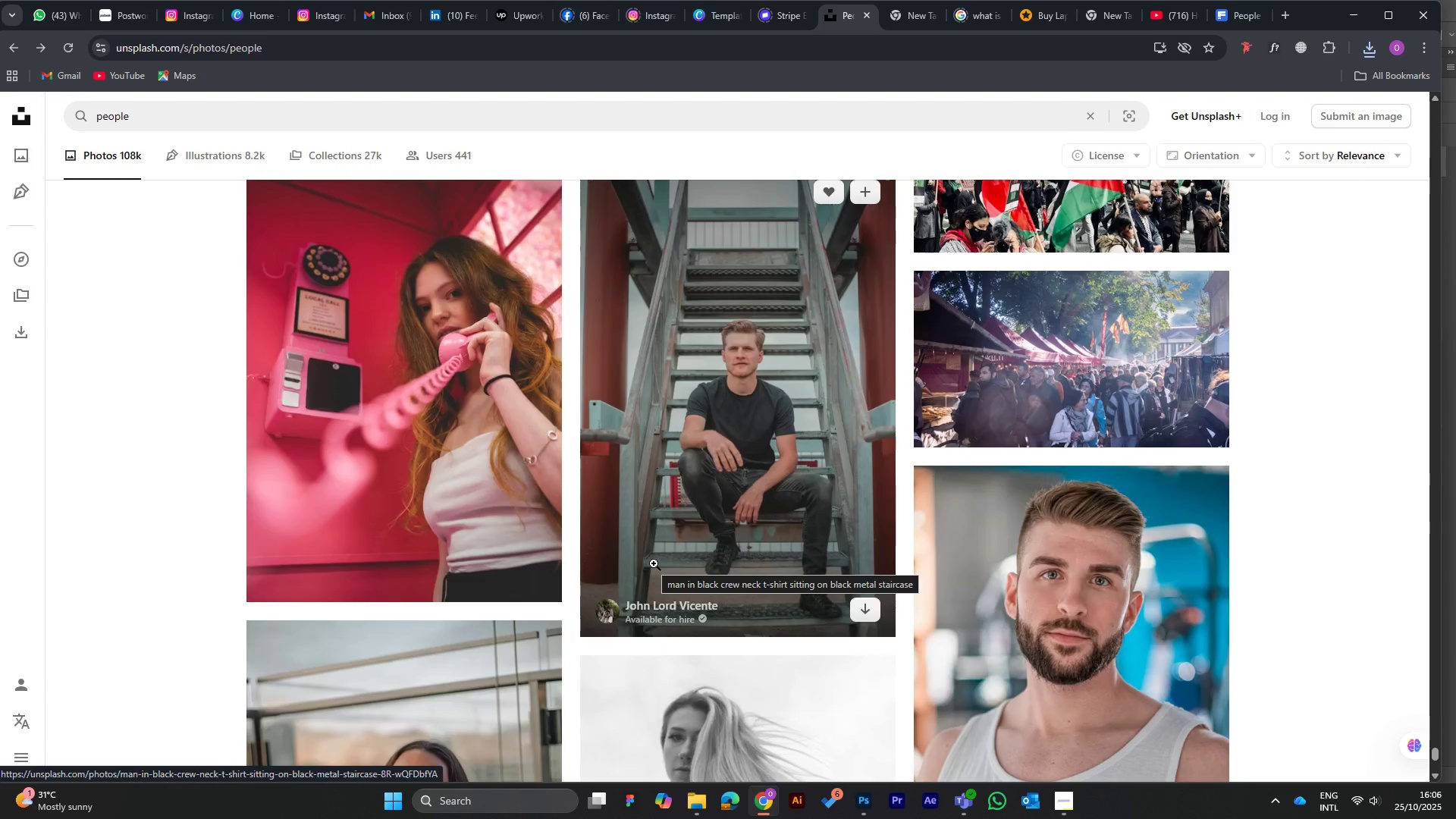 
scroll: coordinate [654, 563], scroll_direction: down, amount: 4.0
 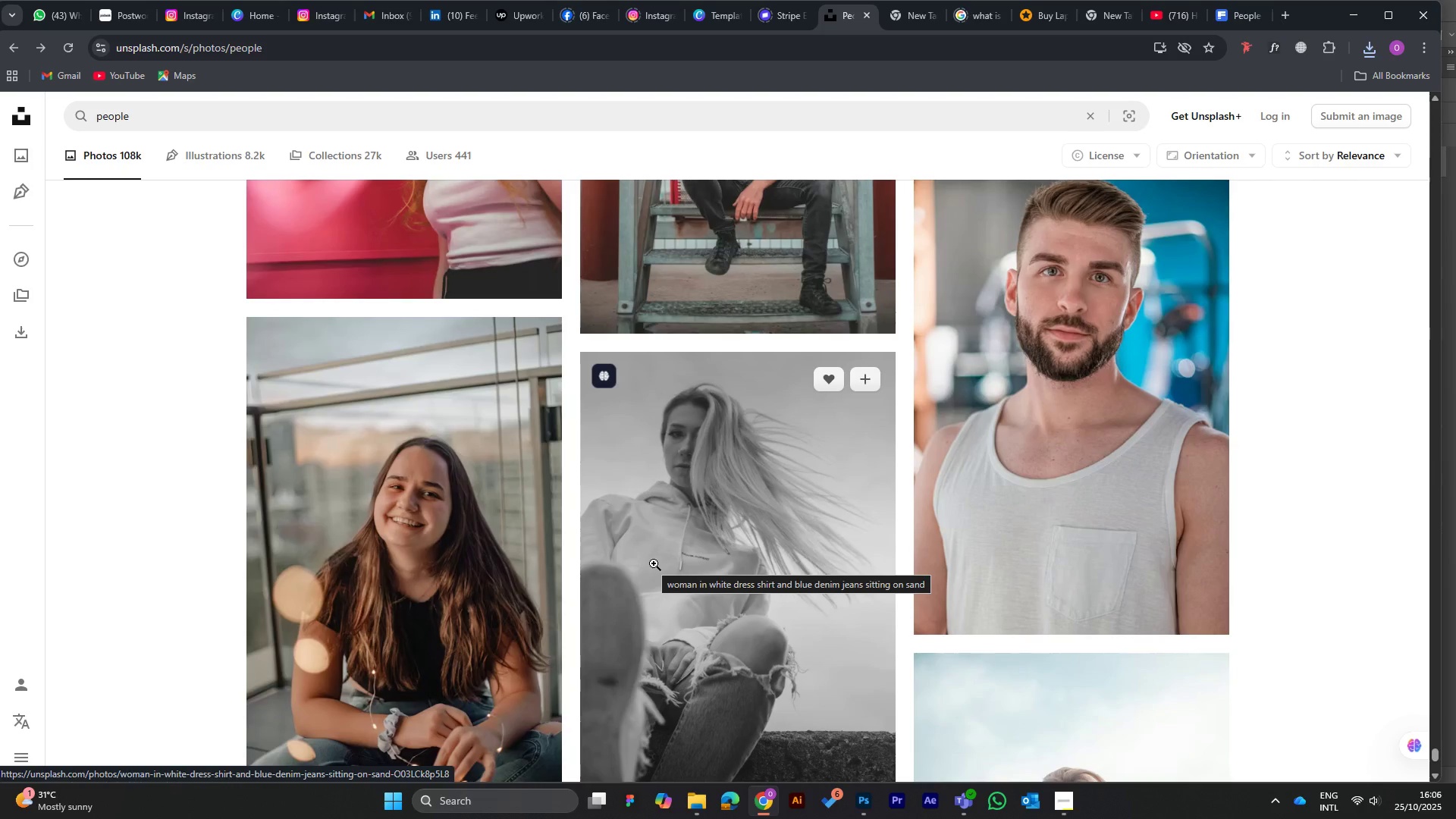 
wait(5.4)
 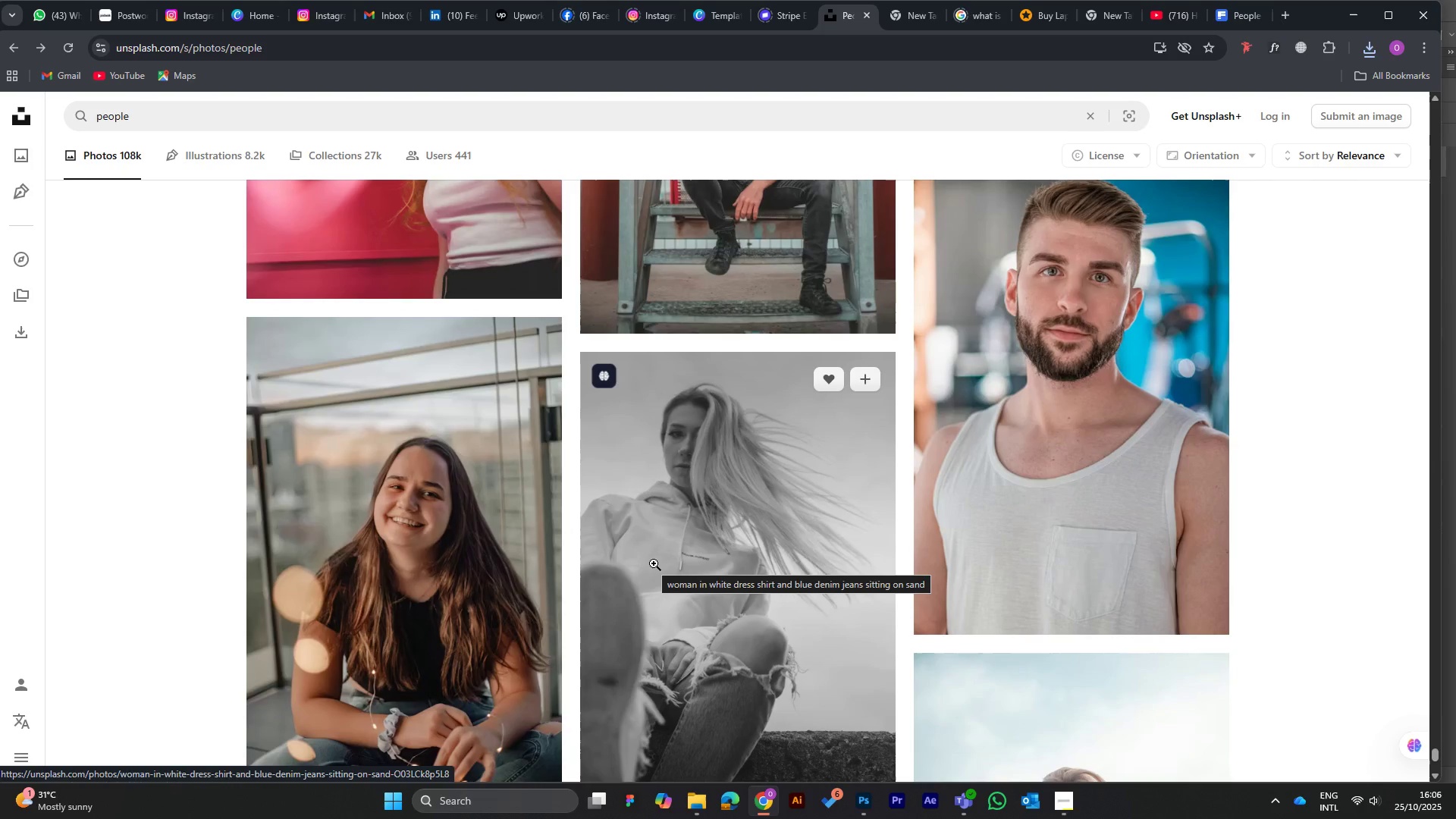 
scroll: coordinate [654, 563], scroll_direction: down, amount: 2.0
 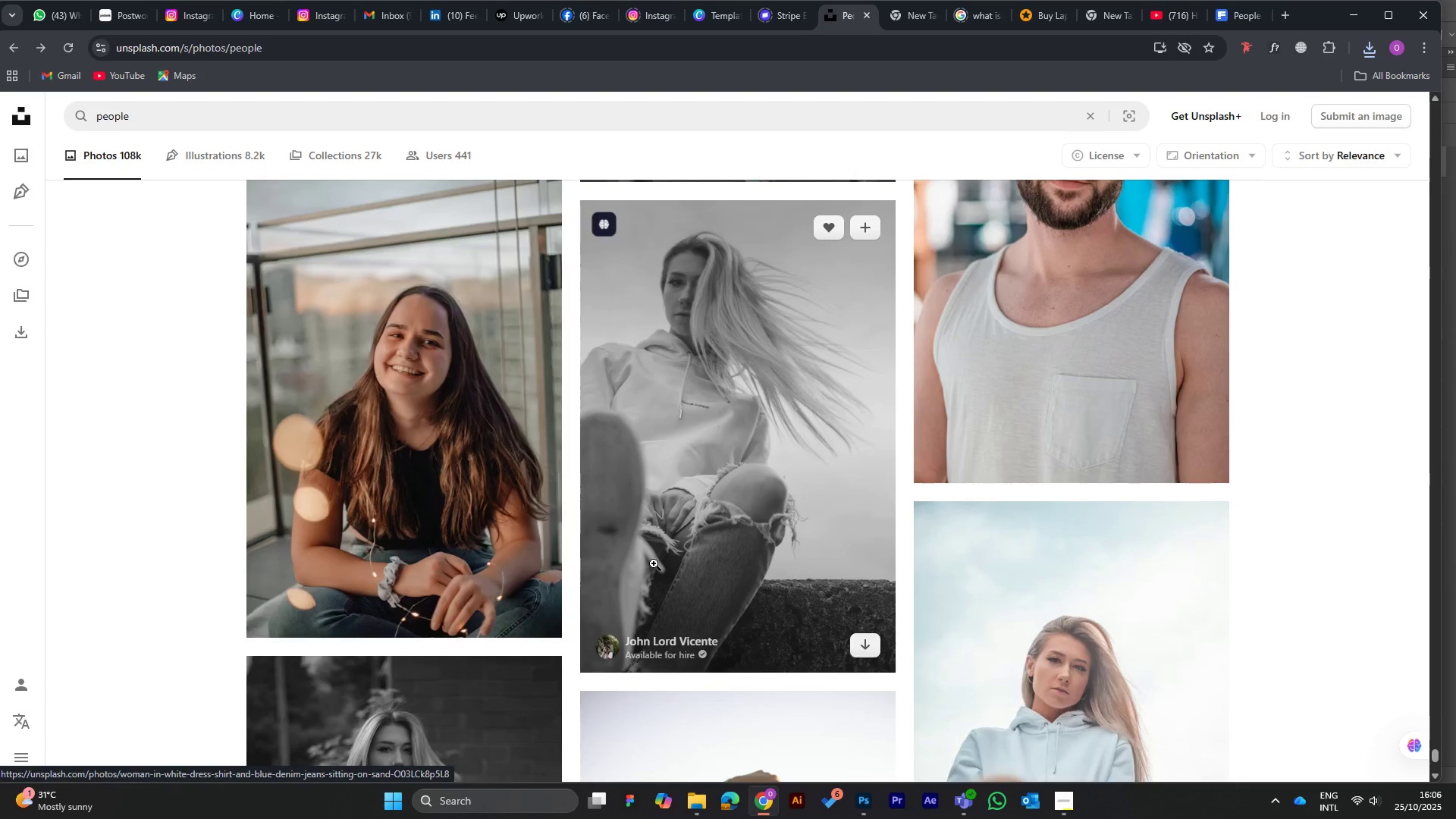 
wait(5.49)
 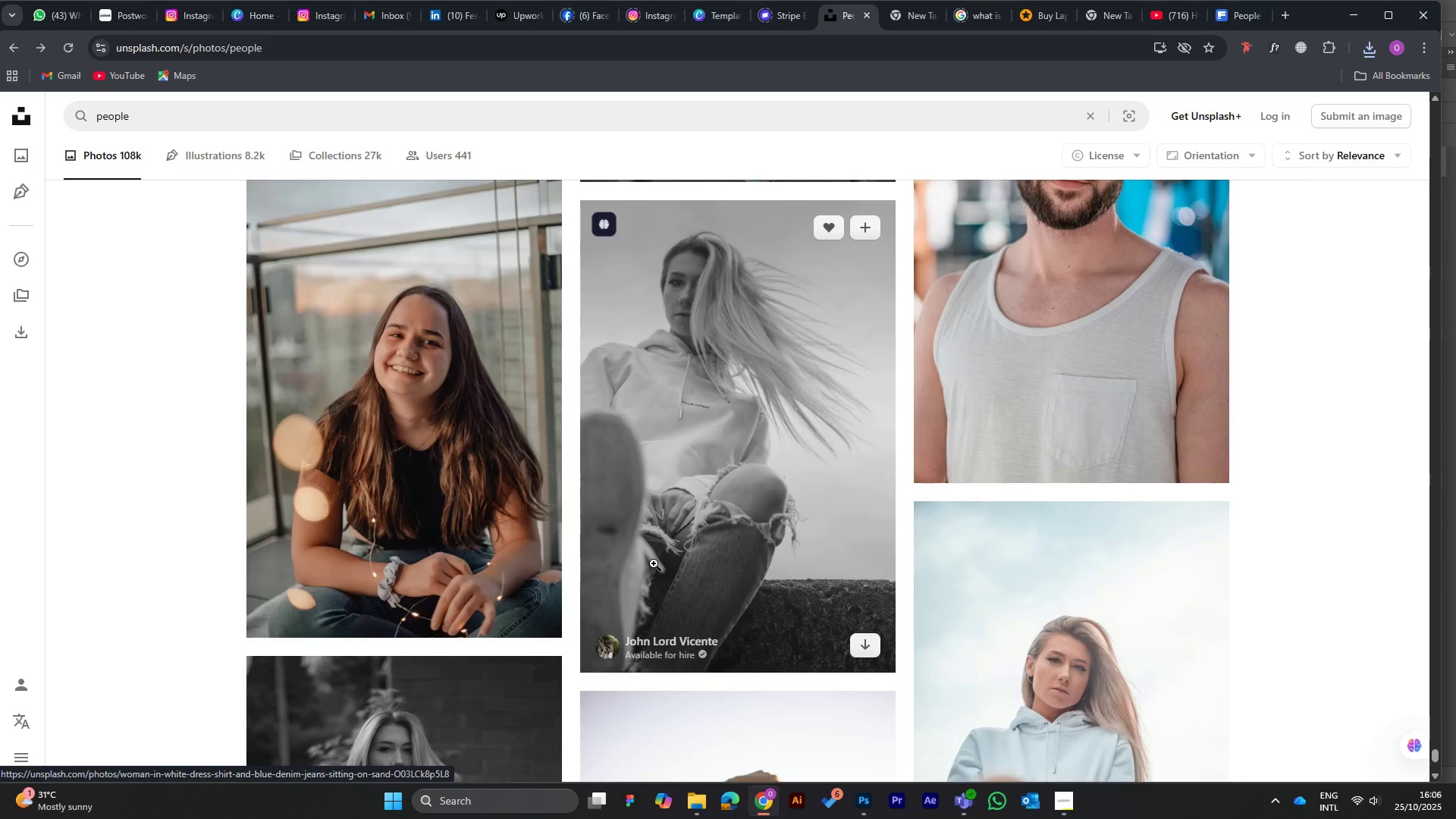 
scroll: coordinate [654, 563], scroll_direction: down, amount: 15.0
 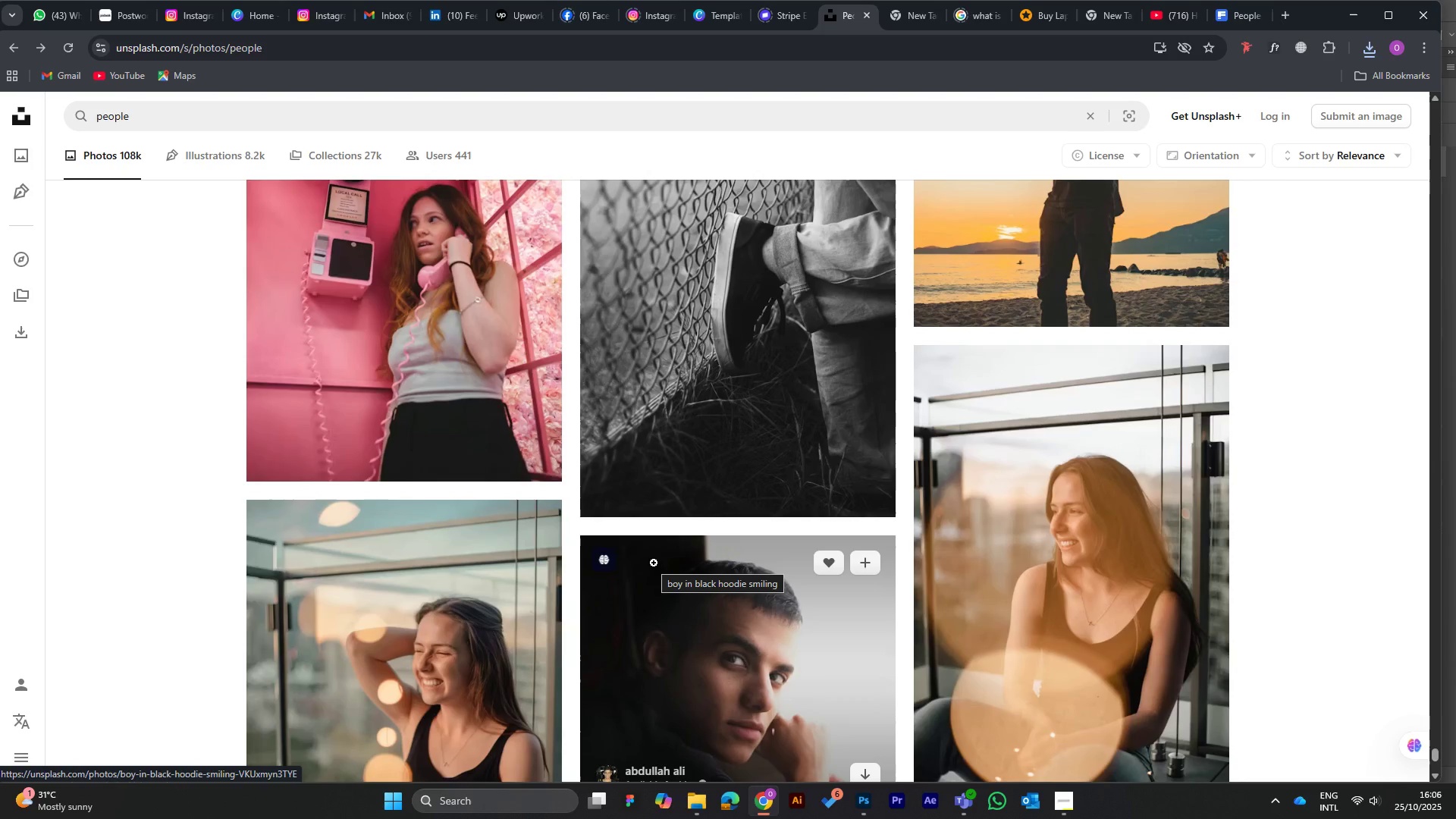 
scroll: coordinate [652, 559], scroll_direction: down, amount: 20.0
 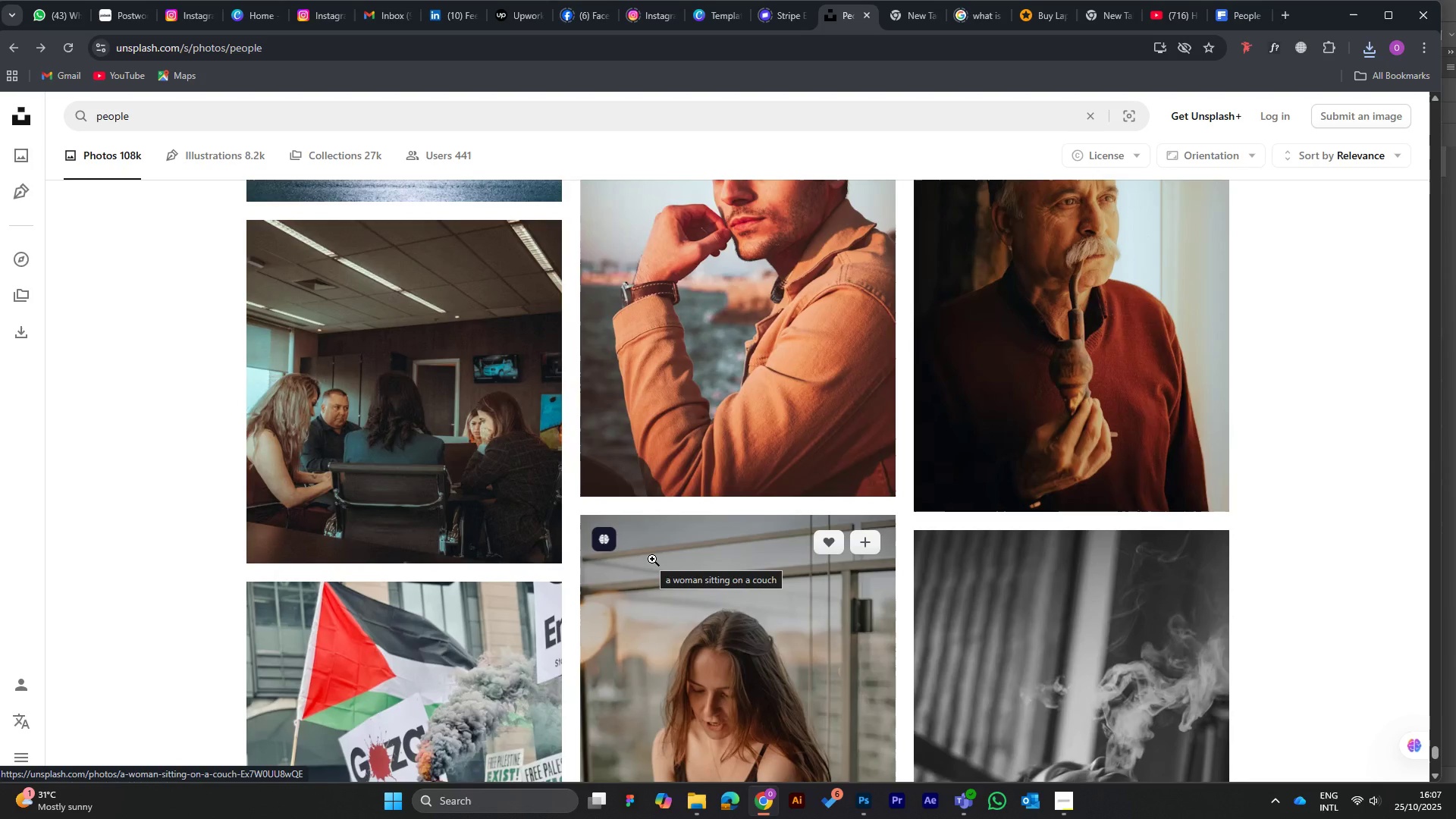 
scroll: coordinate [653, 559], scroll_direction: down, amount: 3.0
 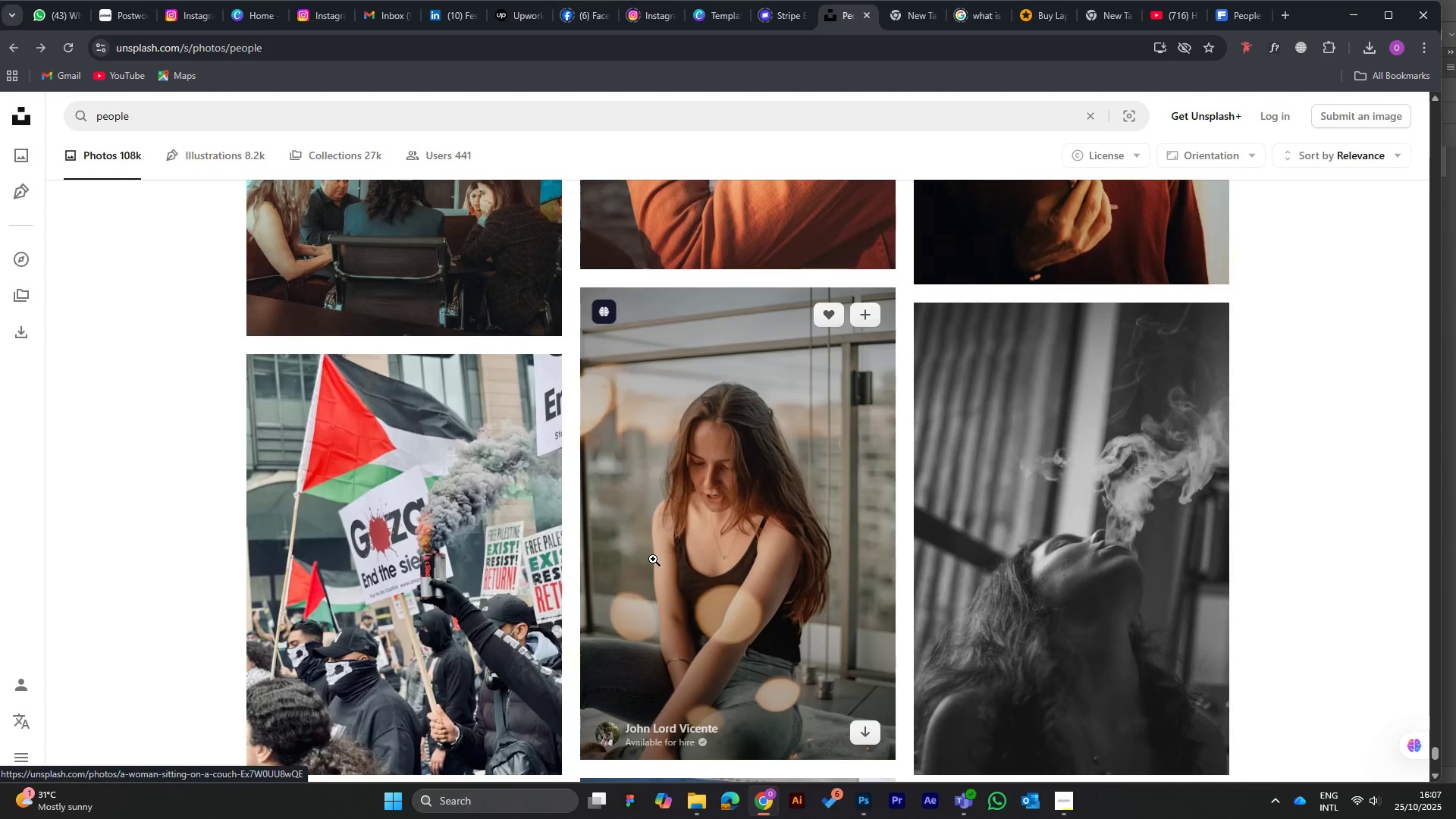 
wait(7.81)
 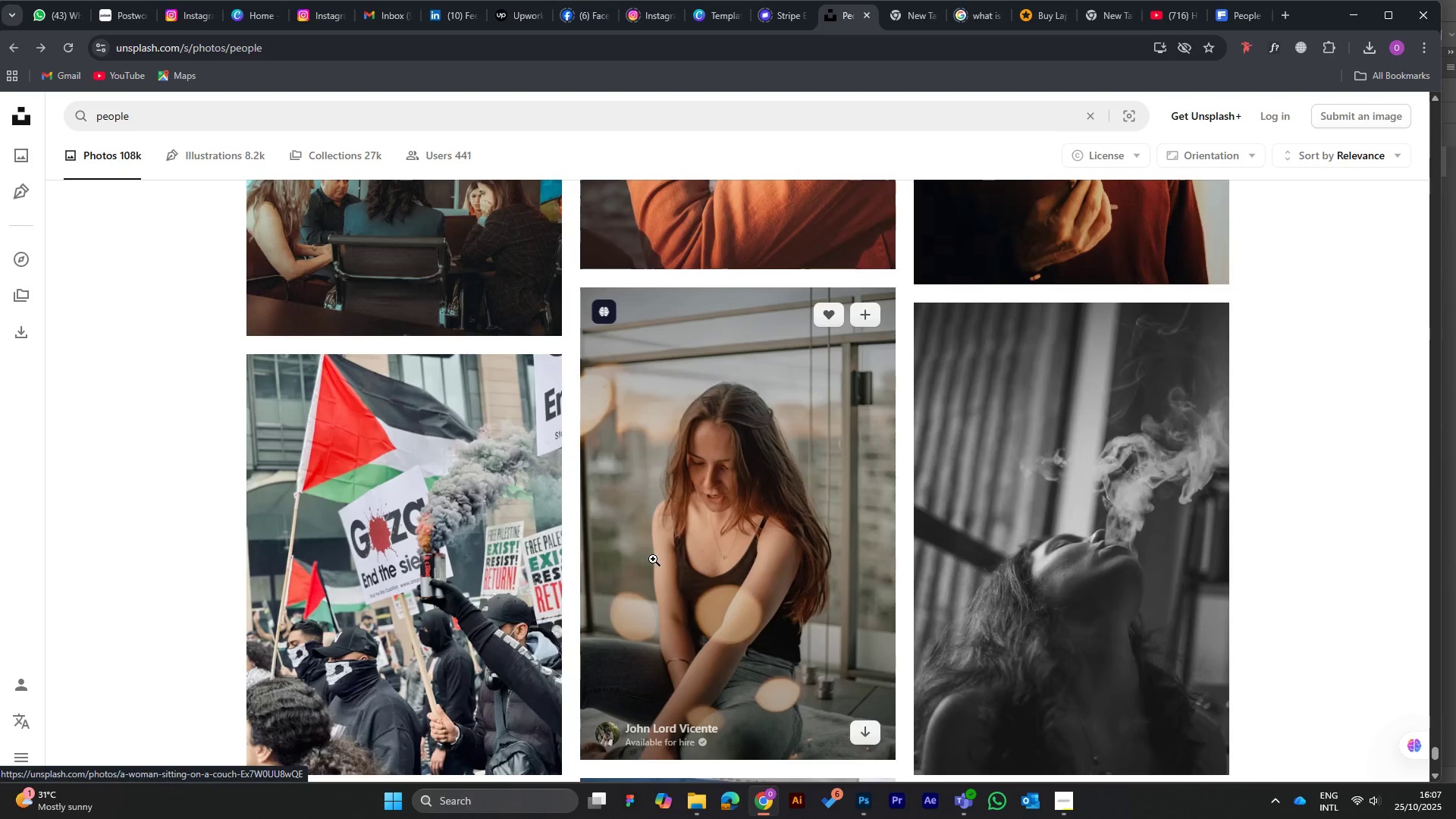 
scroll: coordinate [654, 558], scroll_direction: down, amount: 6.0
 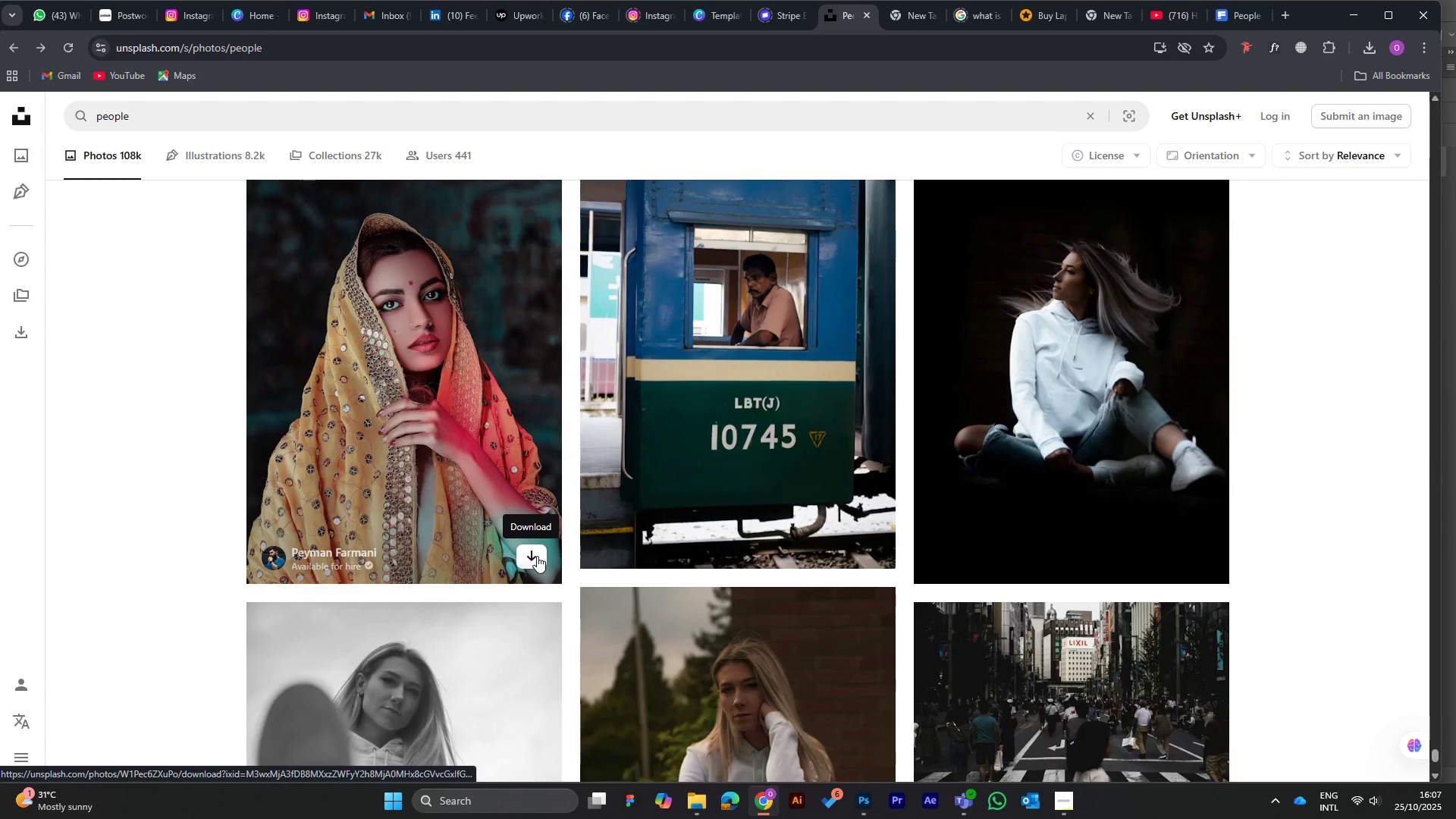 
left_click([537, 556])
 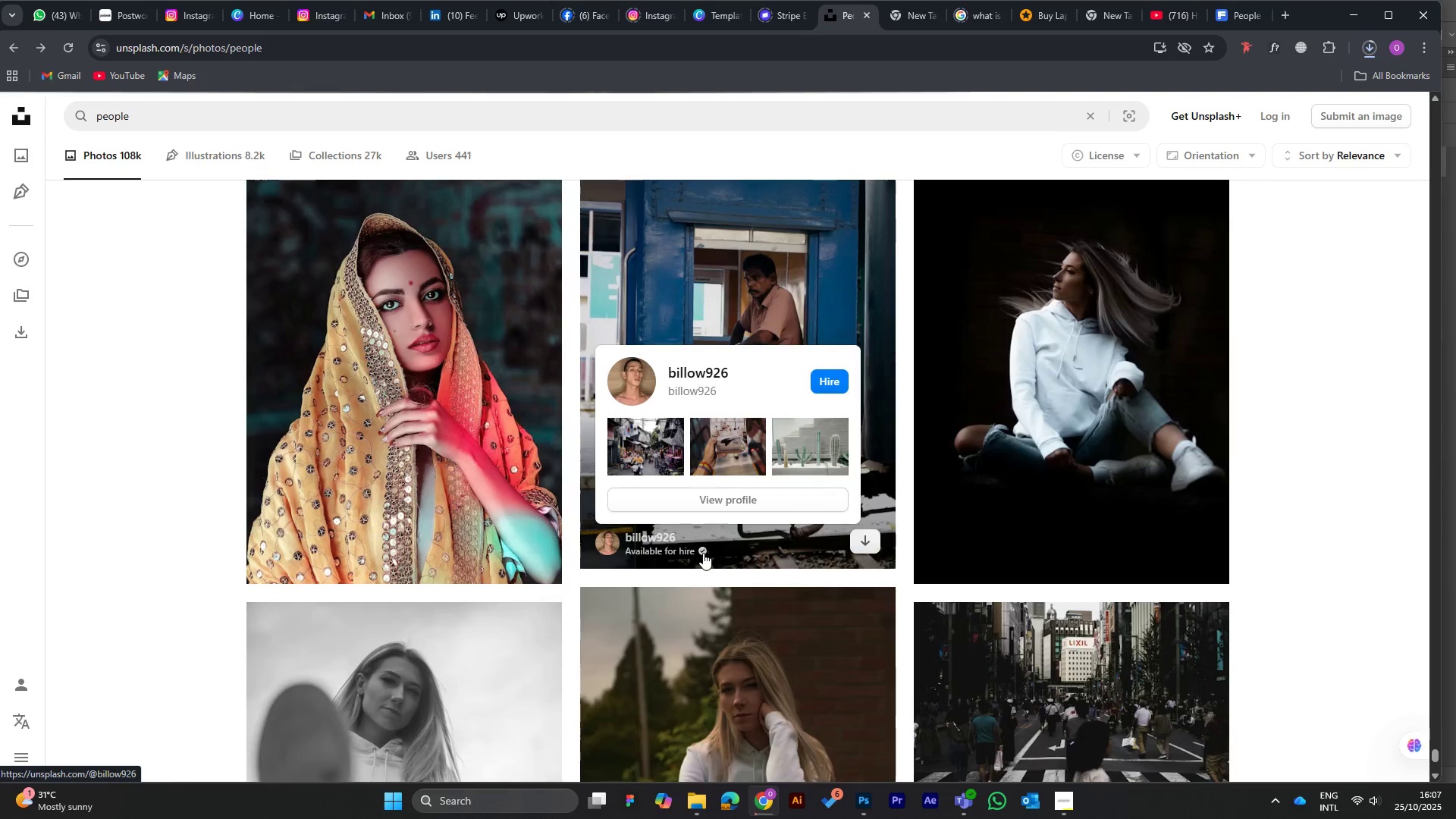 
wait(11.01)
 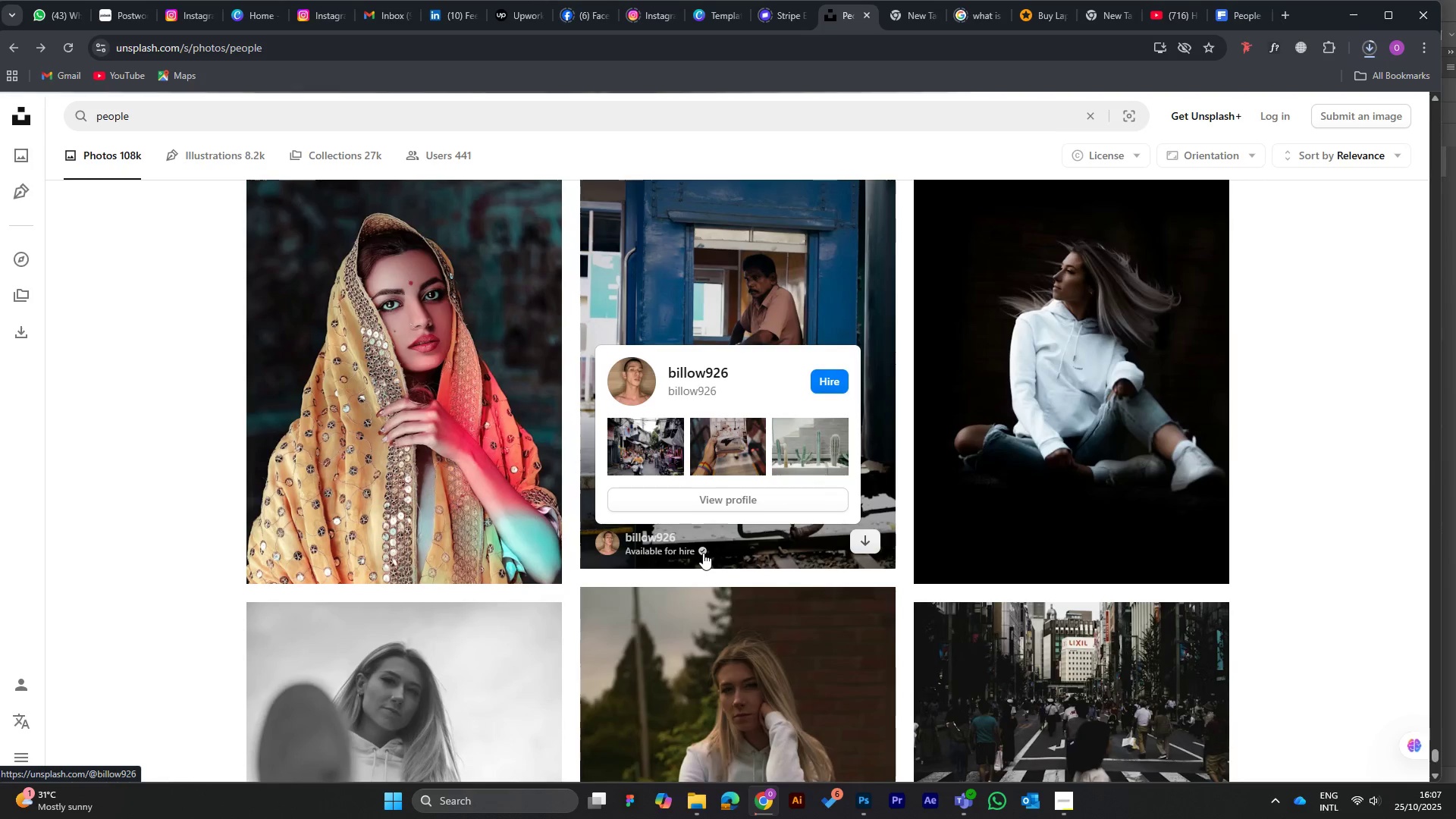 
scroll: coordinate [865, 581], scroll_direction: down, amount: 20.0
 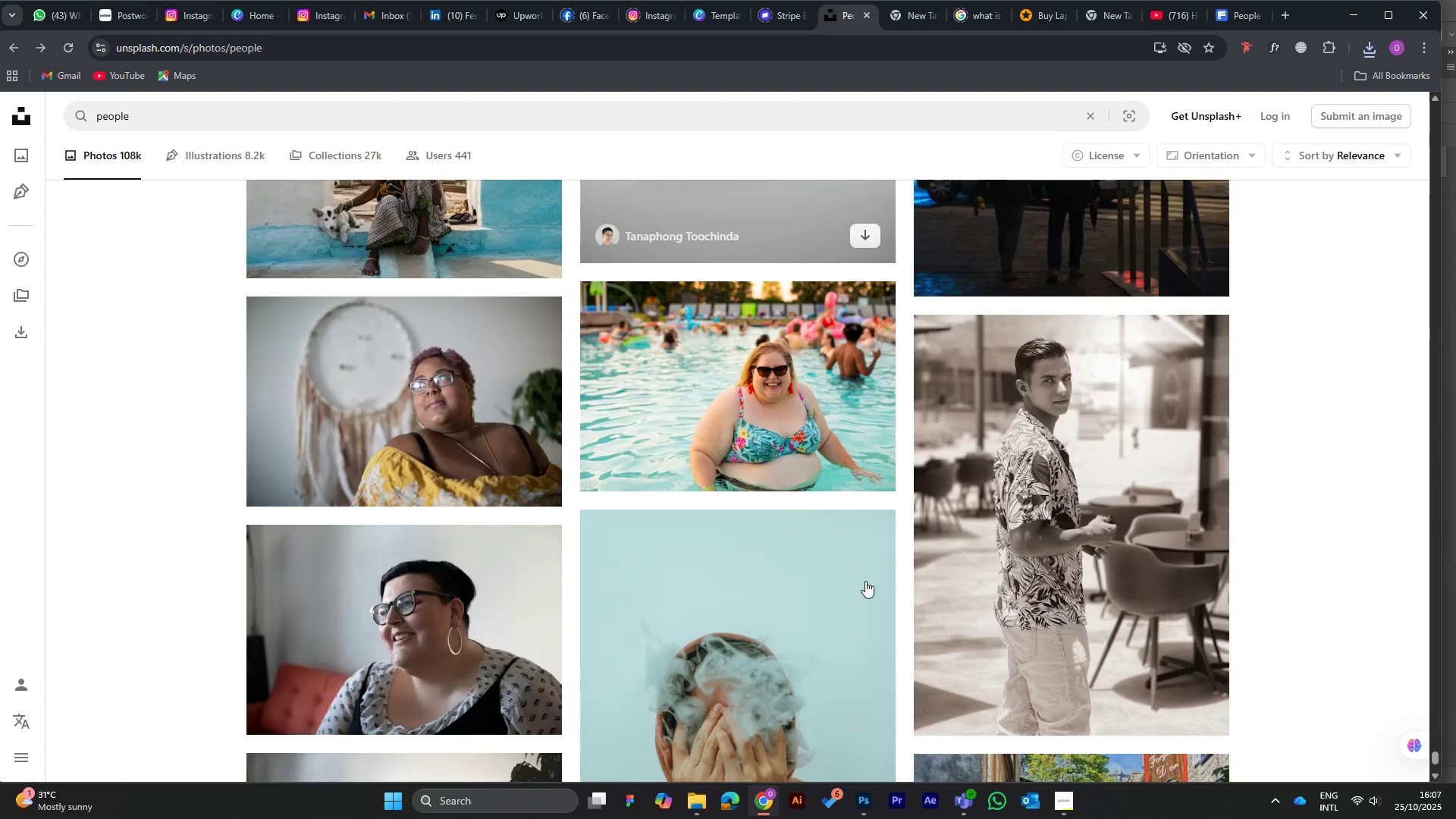 
scroll: coordinate [959, 571], scroll_direction: down, amount: 19.0
 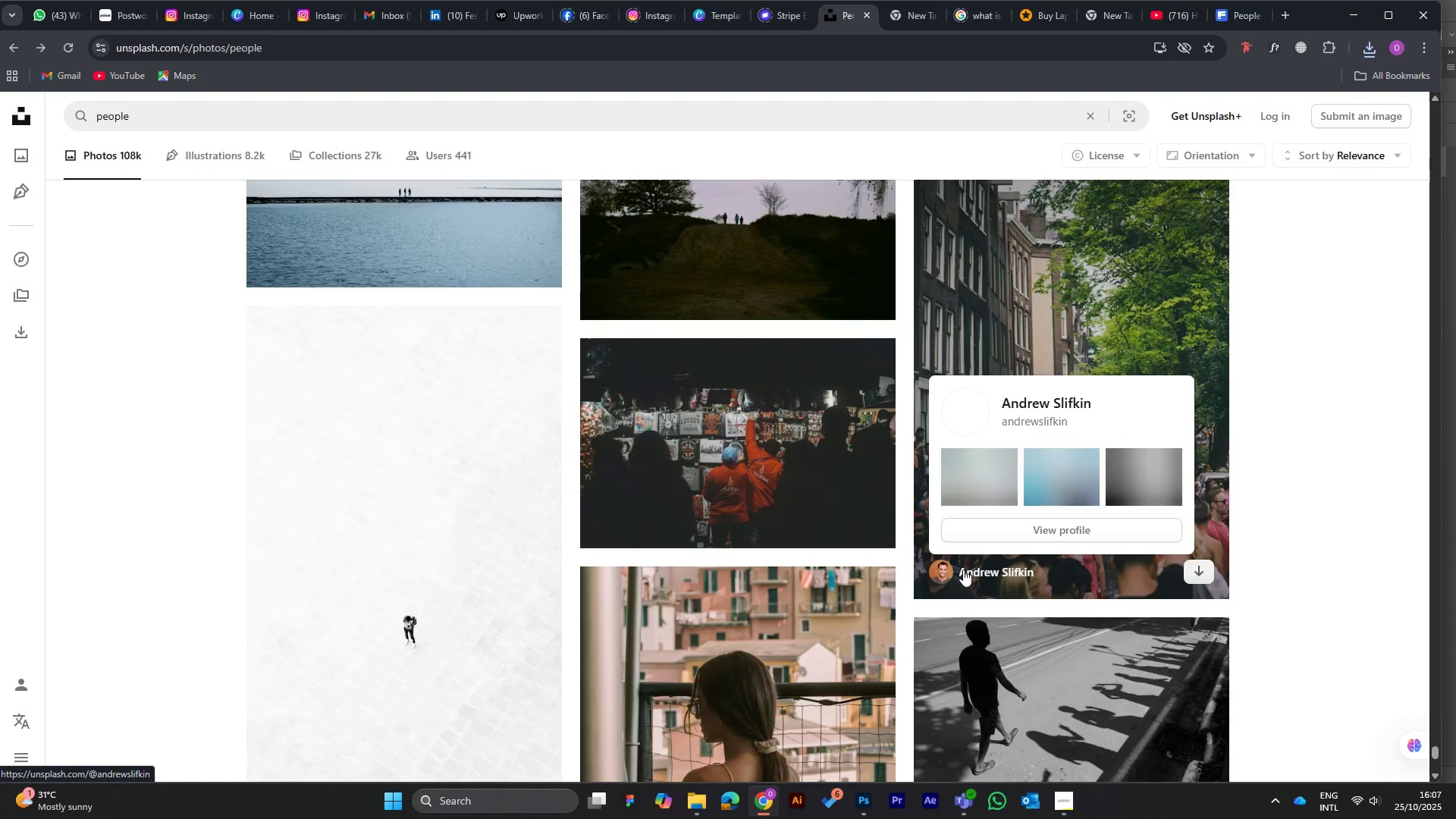 
scroll: coordinate [963, 570], scroll_direction: down, amount: 3.0
 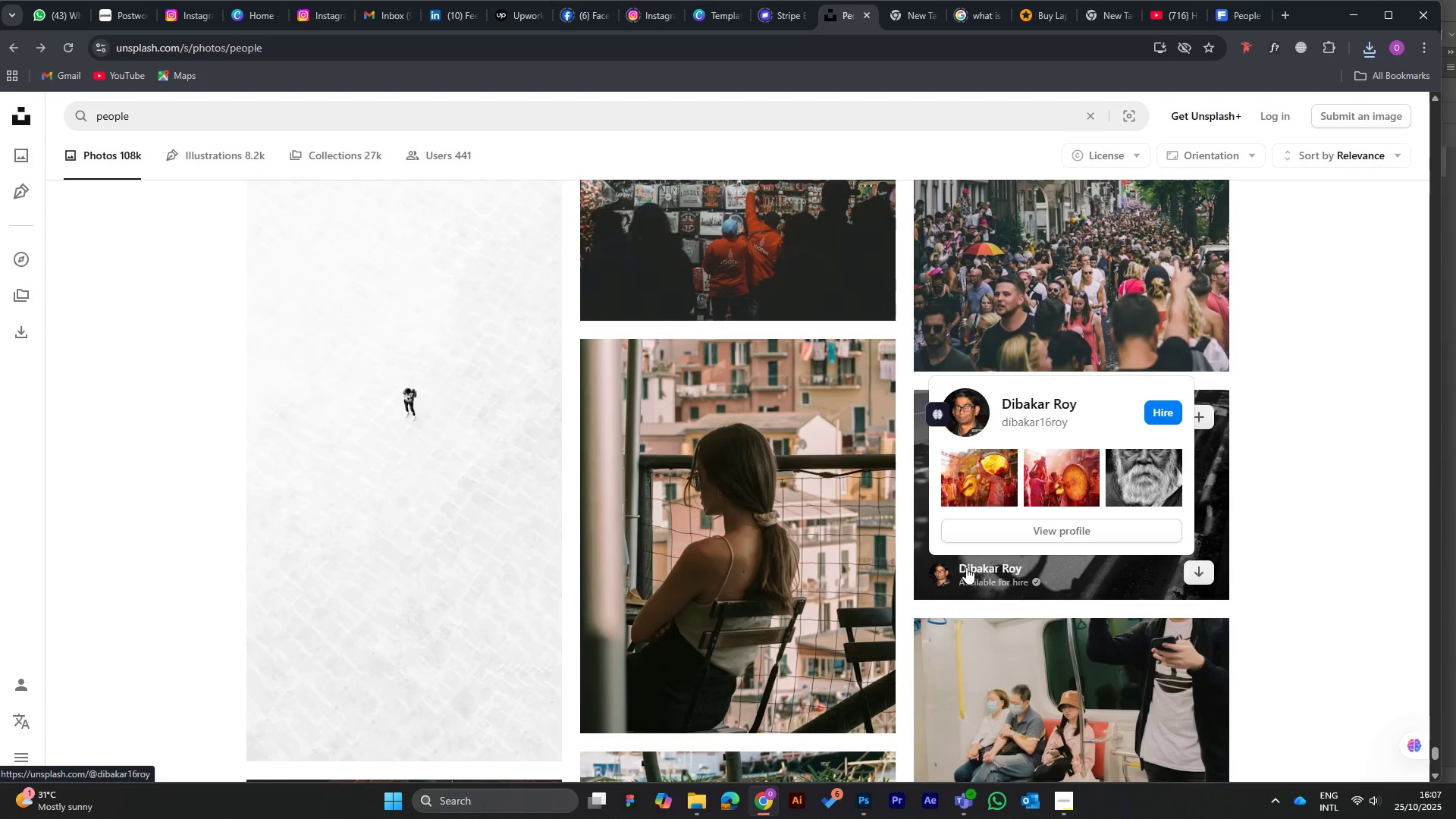 
wait(5.53)
 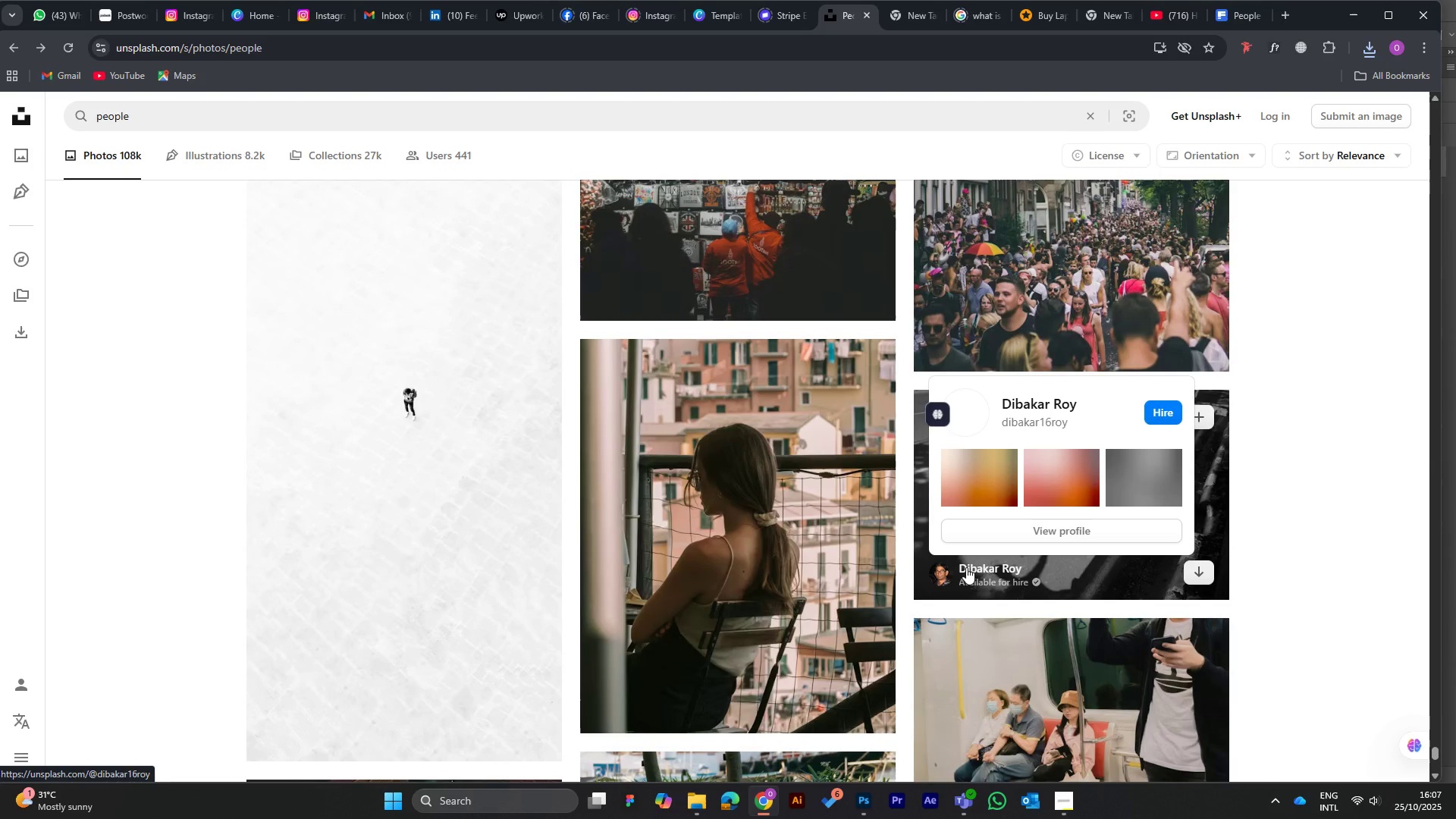 
scroll: coordinate [833, 504], scroll_direction: down, amount: 17.0
 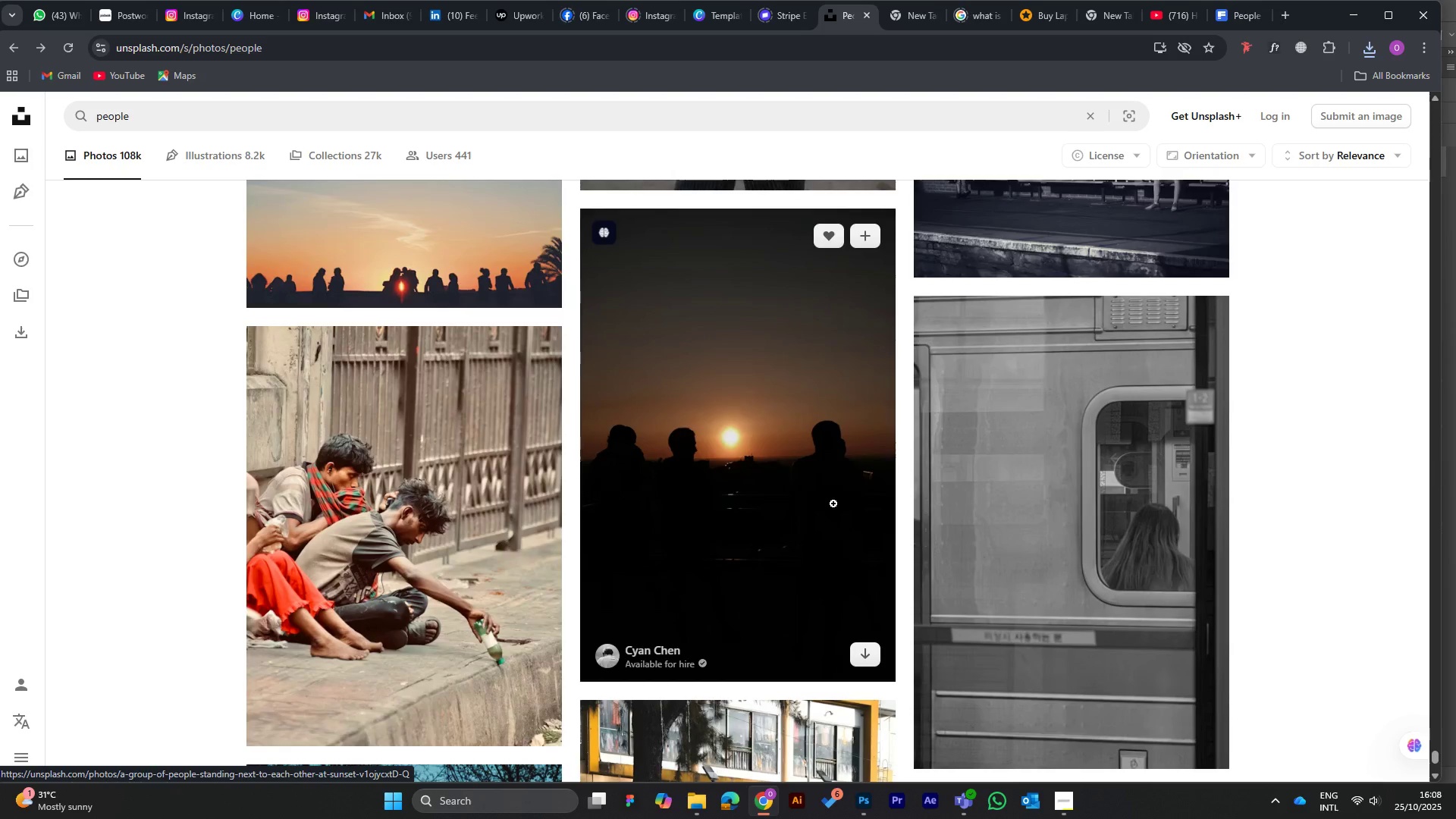 
scroll: coordinate [833, 504], scroll_direction: down, amount: 2.0
 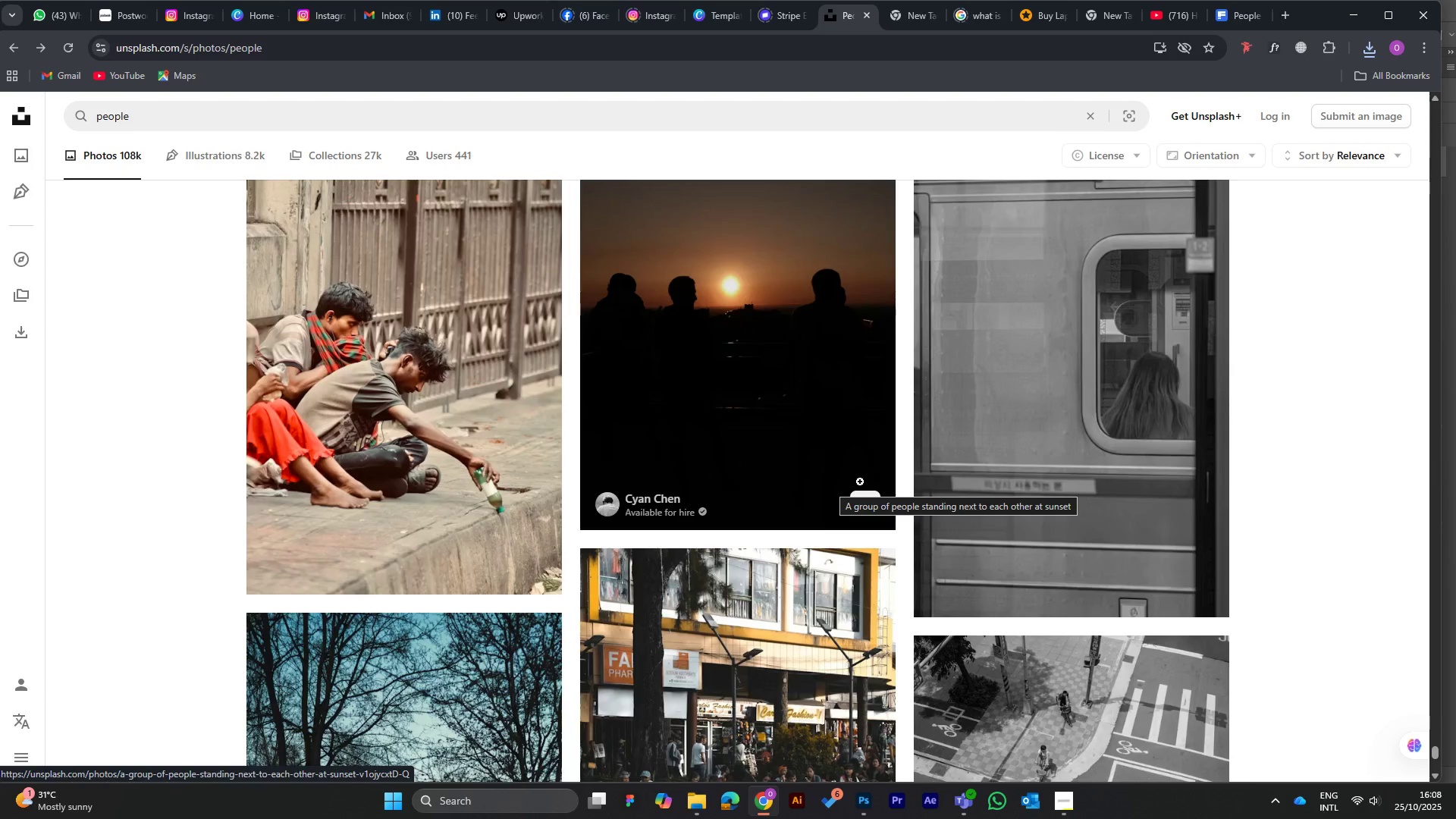 
wait(10.97)
 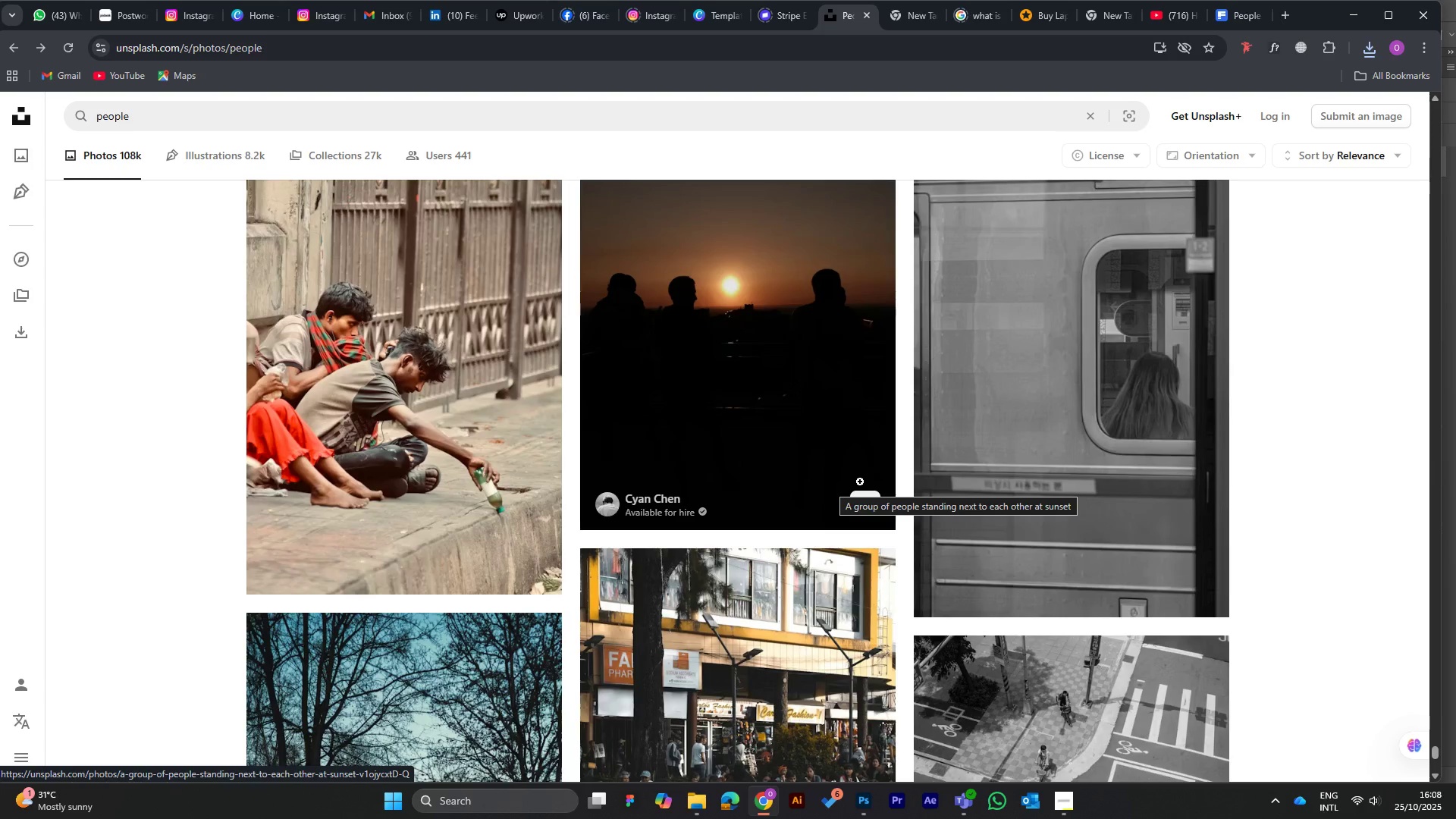 
scroll: coordinate [853, 482], scroll_direction: down, amount: 3.0
 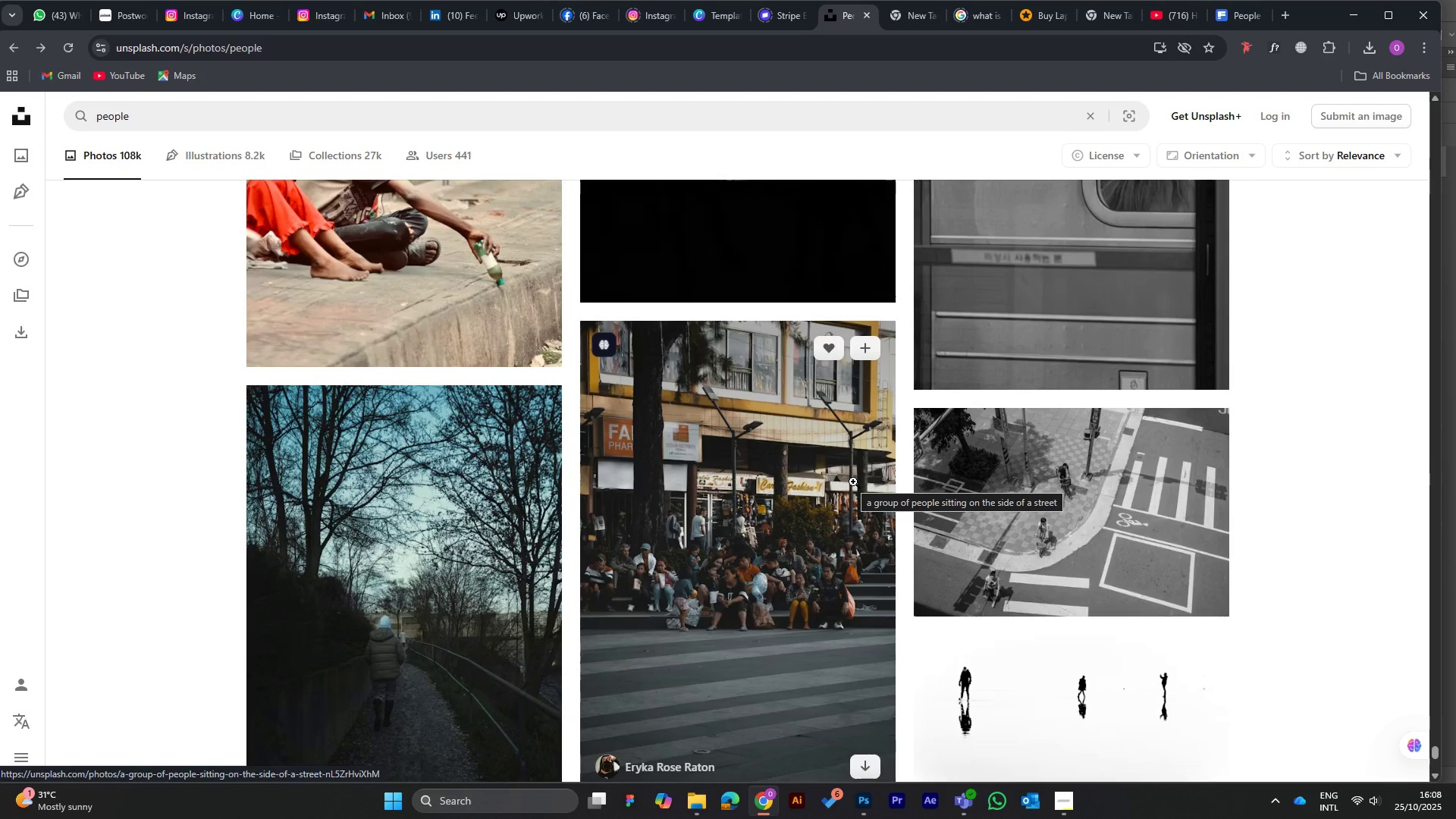 
wait(5.73)
 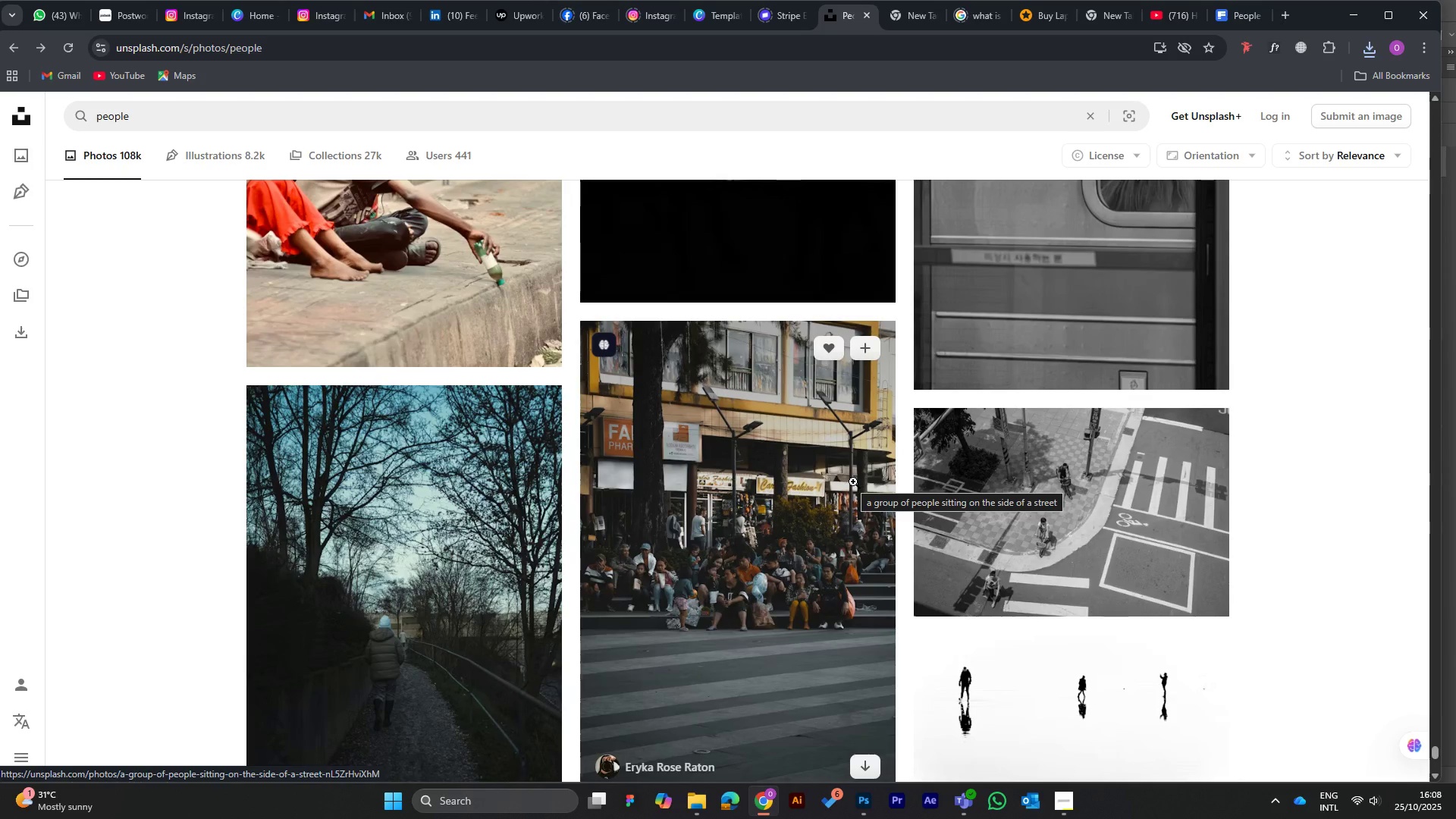 
scroll: coordinate [852, 483], scroll_direction: down, amount: 3.0
 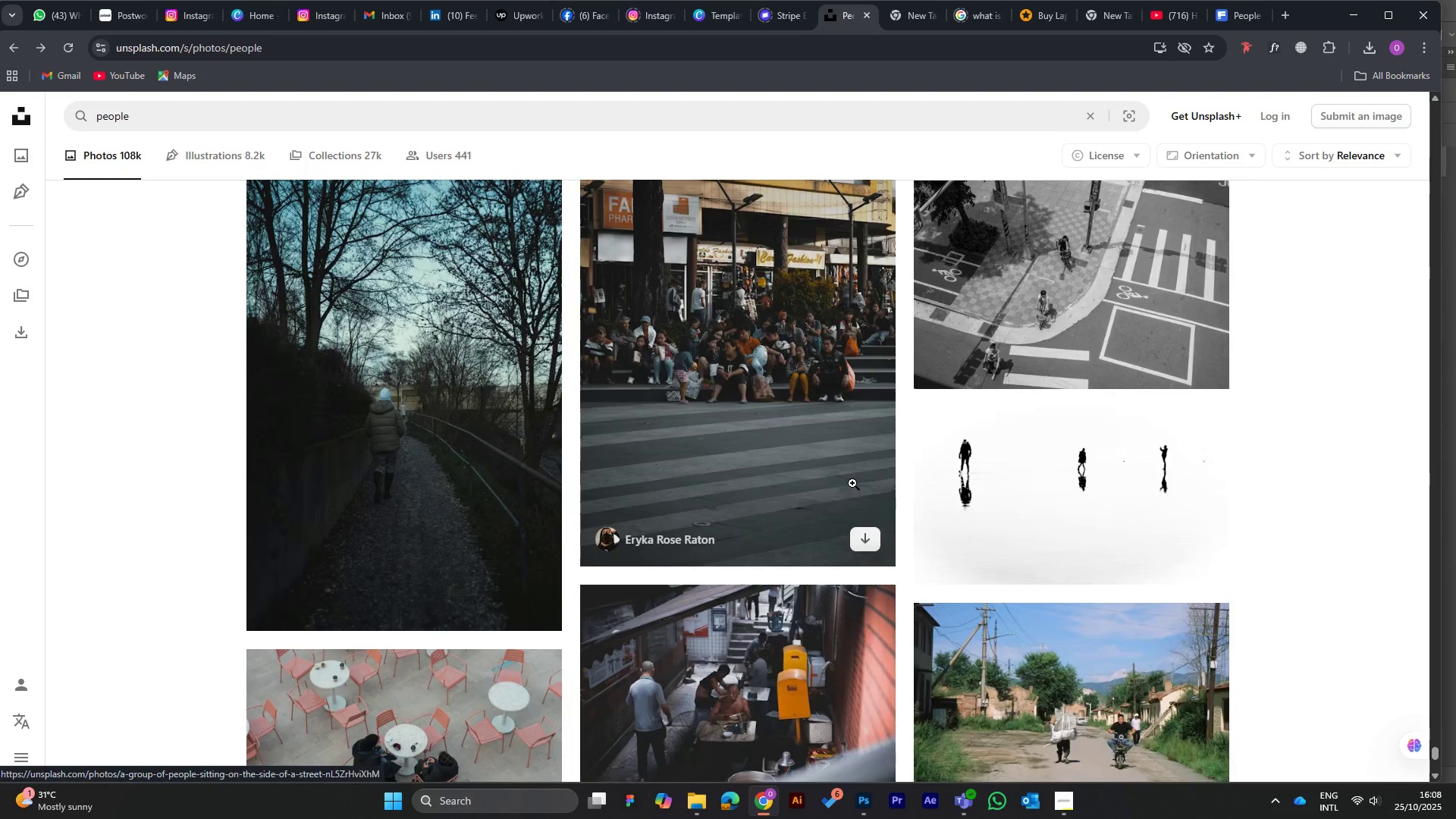 
wait(7.8)
 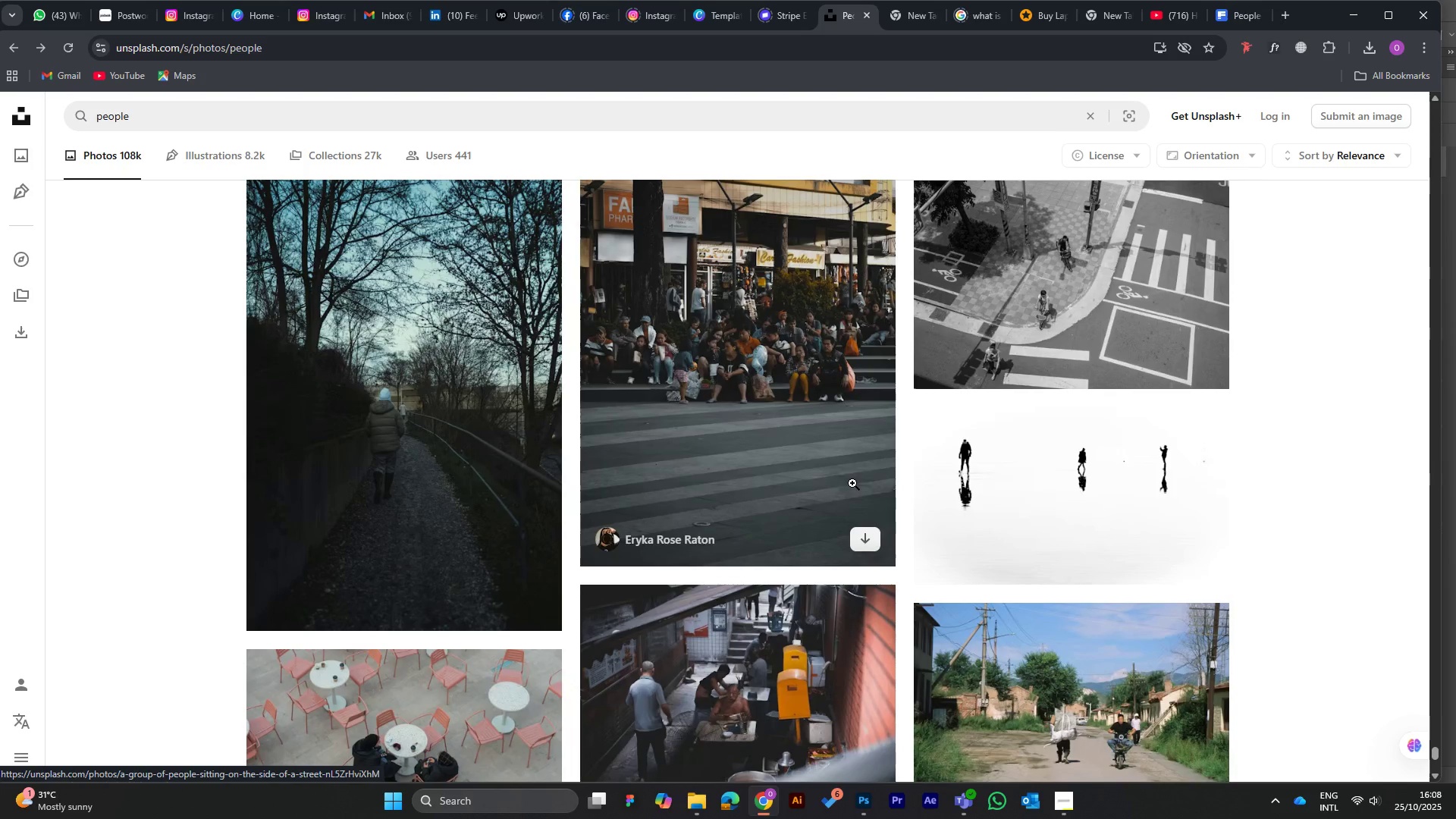 
scroll: coordinate [852, 483], scroll_direction: down, amount: 4.0
 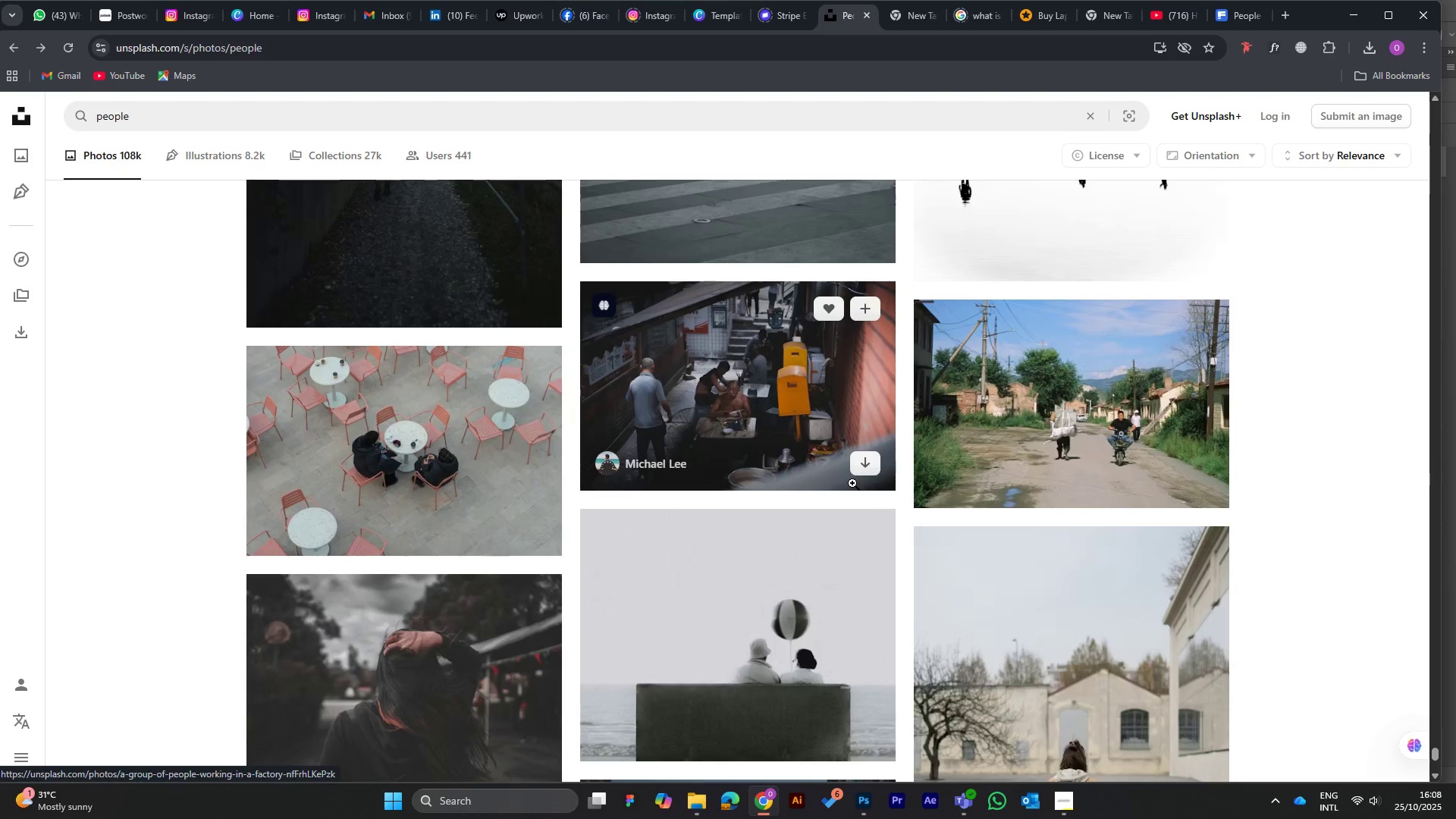 
wait(6.01)
 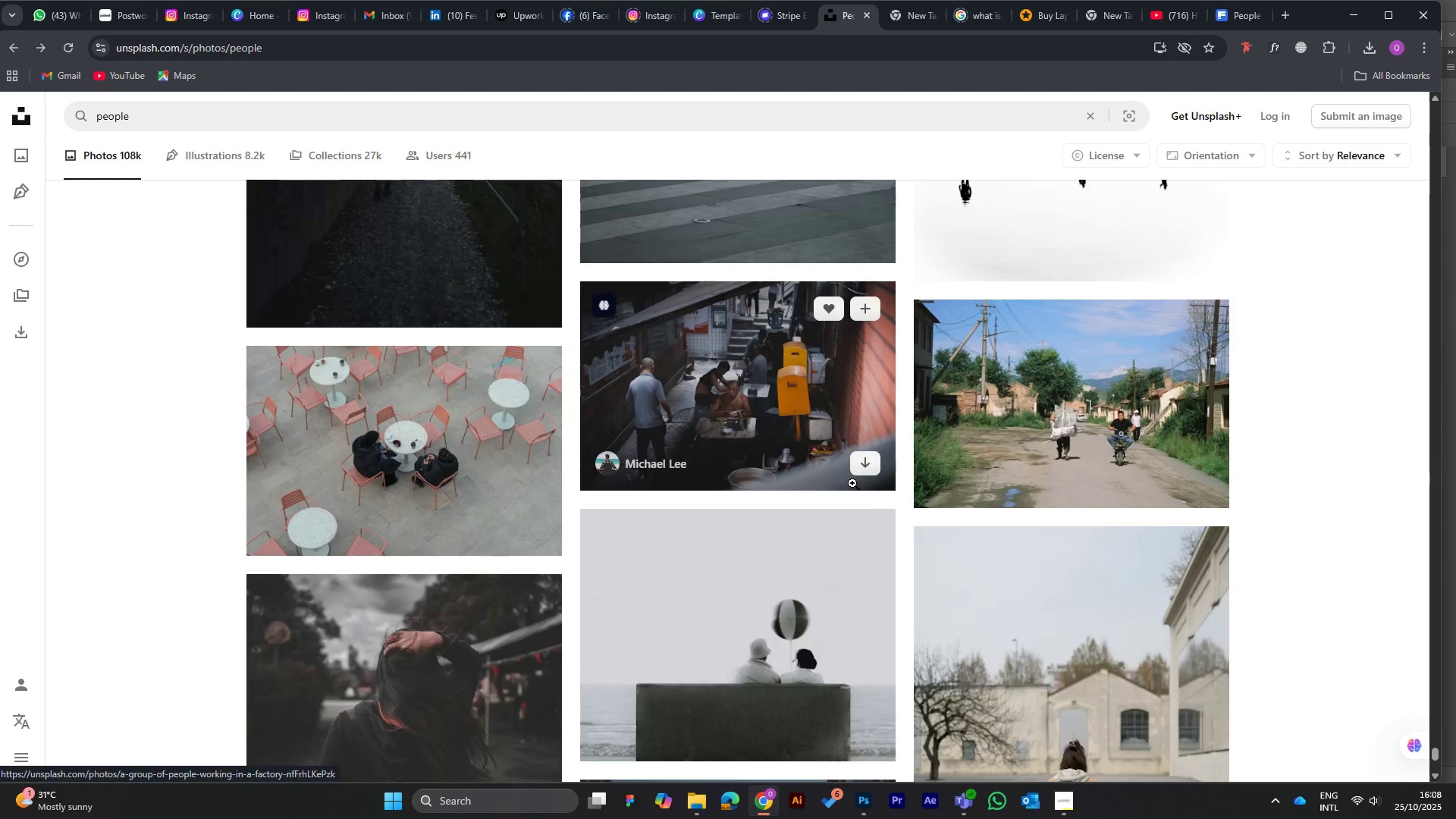 
scroll: coordinate [852, 483], scroll_direction: down, amount: 3.0
 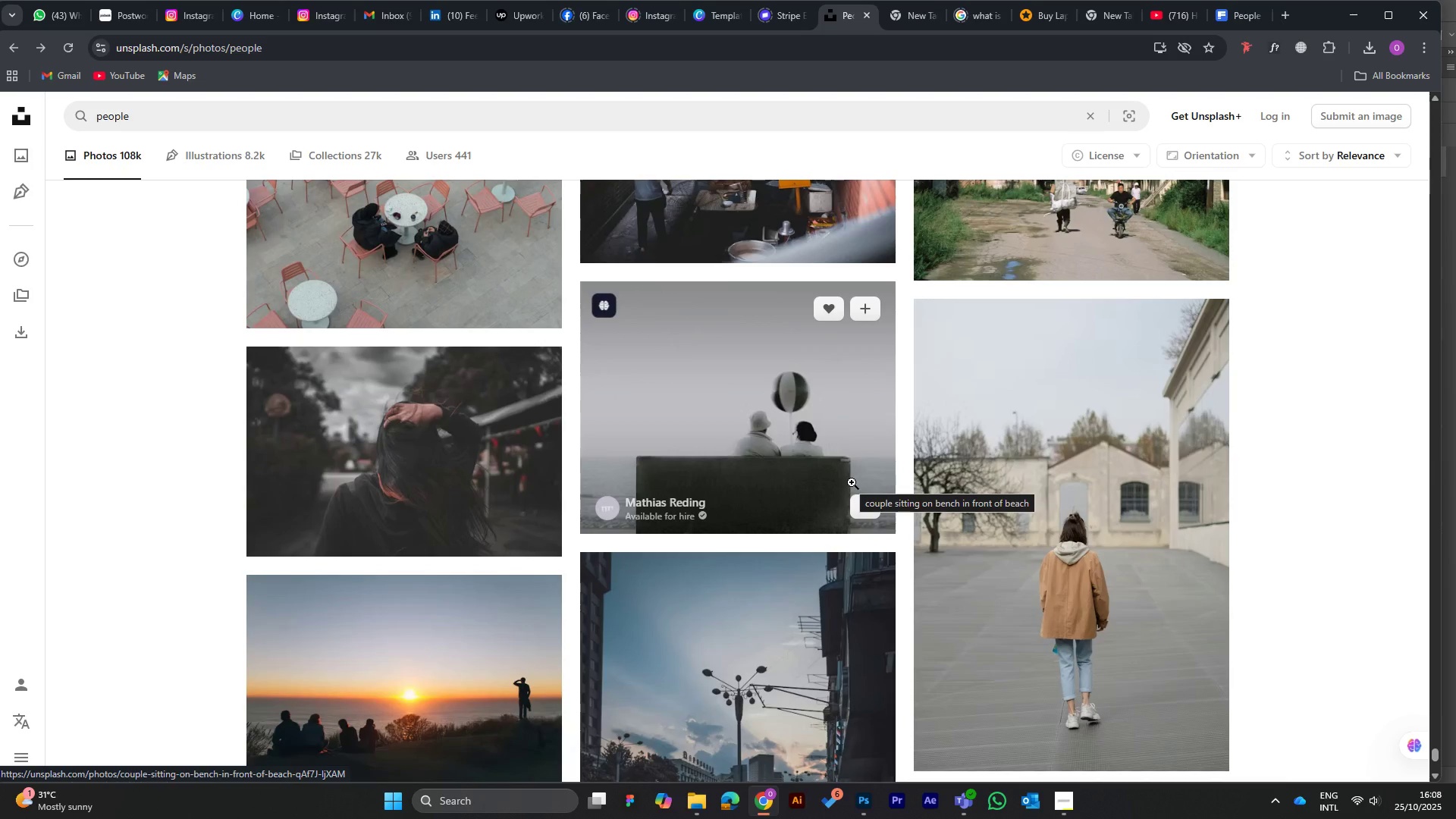 
wait(5.95)
 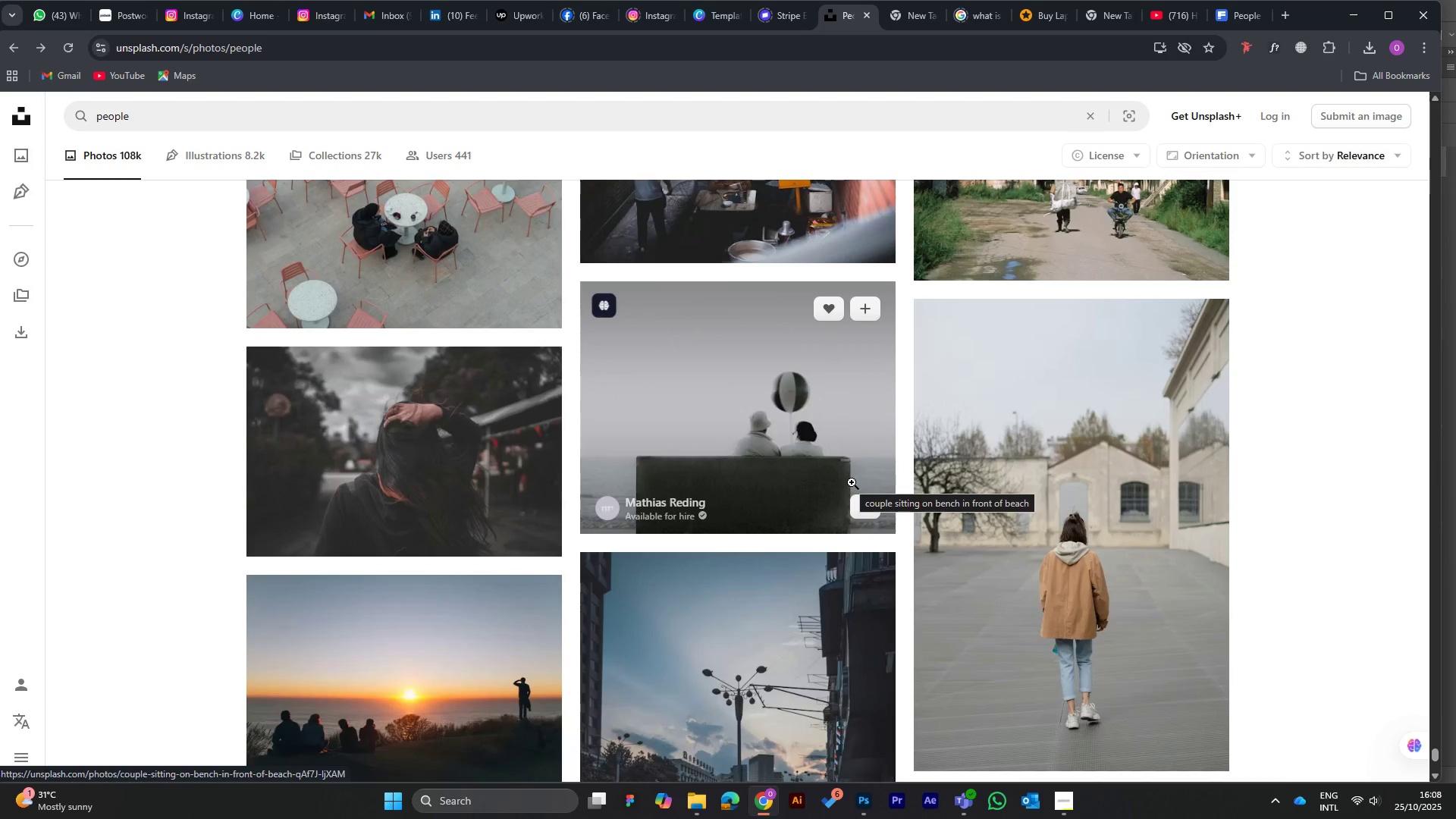 
scroll: coordinate [852, 482], scroll_direction: down, amount: 3.0
 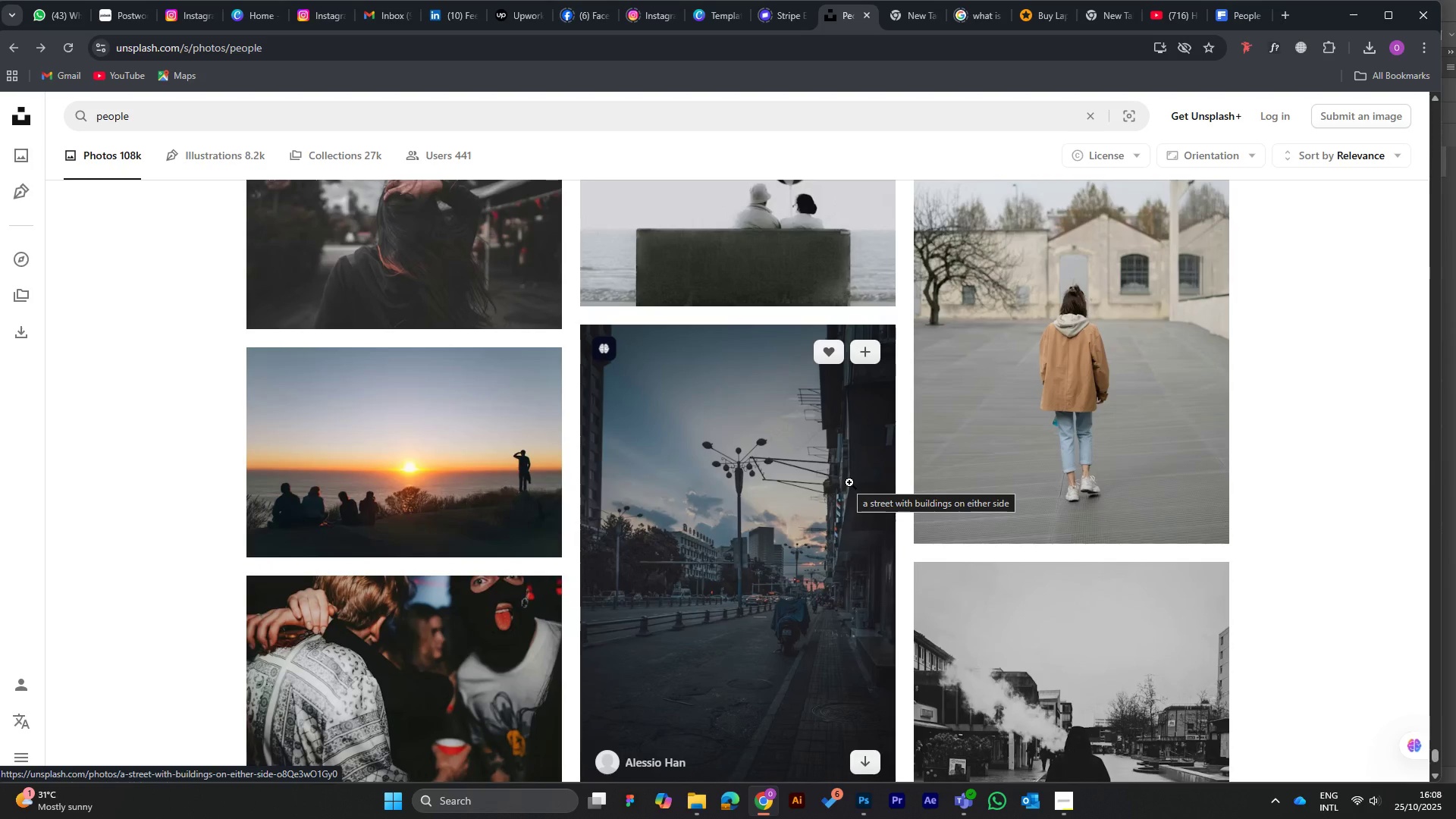 
wait(7.36)
 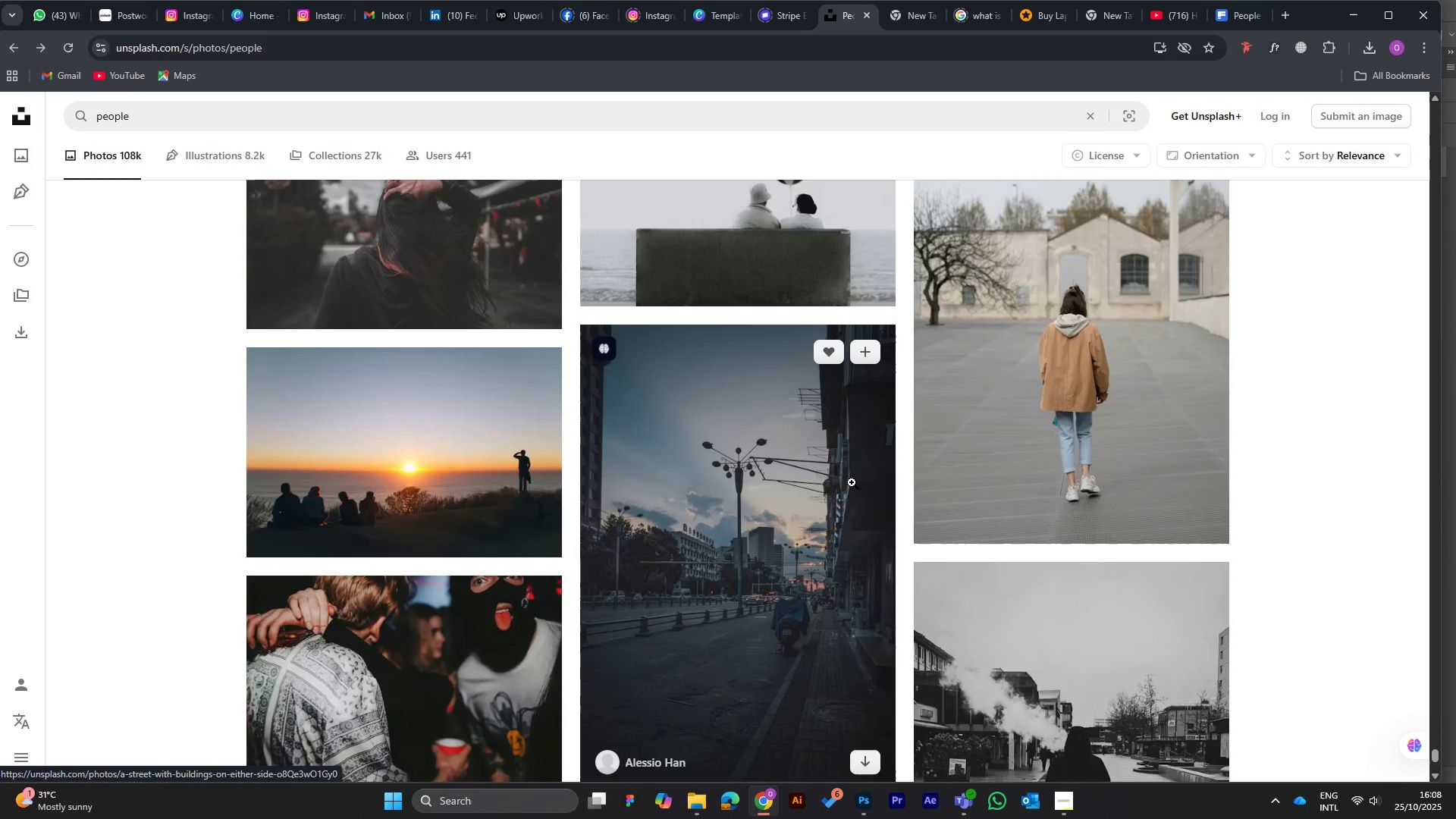 
scroll: coordinate [849, 485], scroll_direction: down, amount: 5.0
 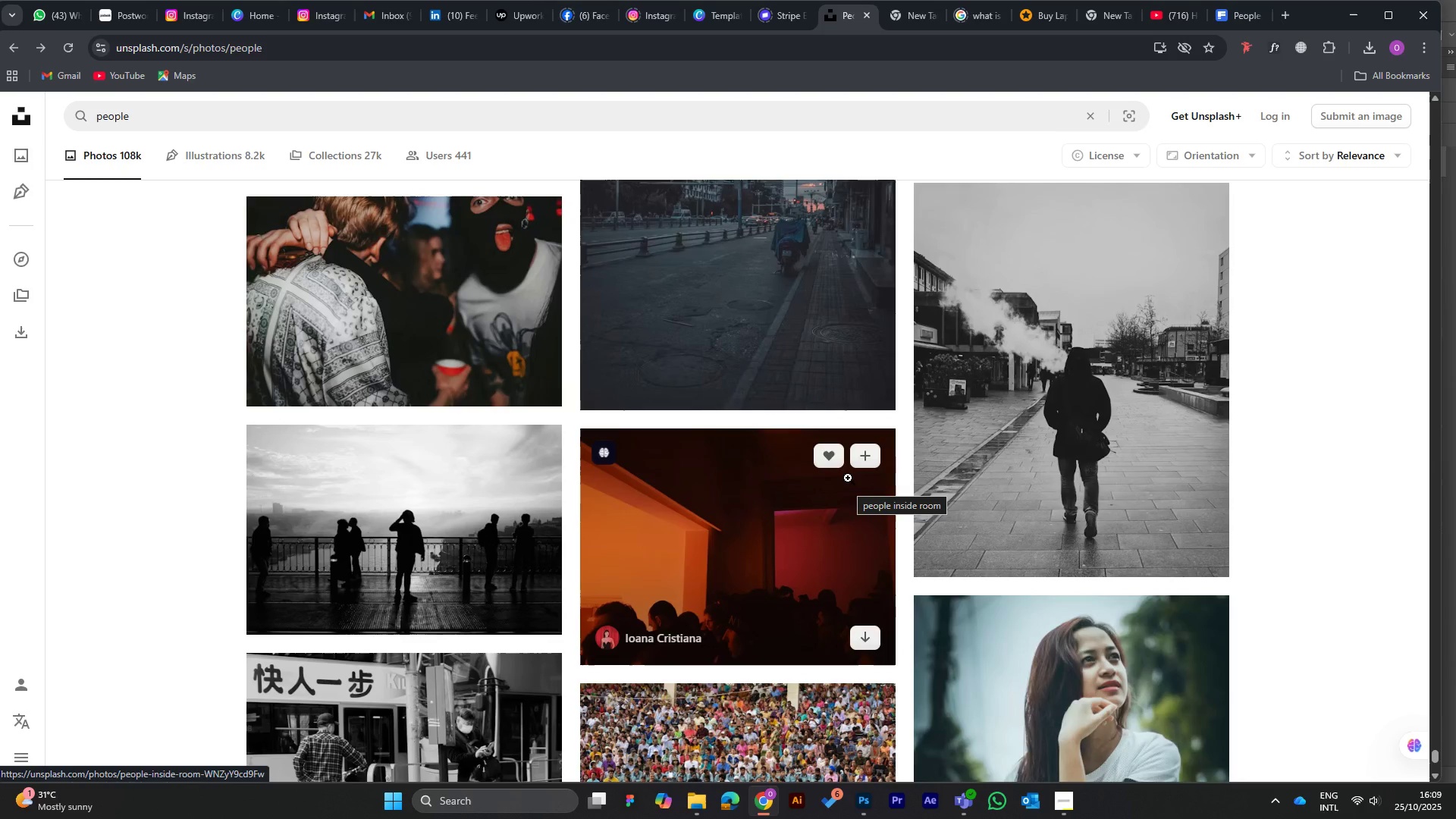 
wait(5.22)
 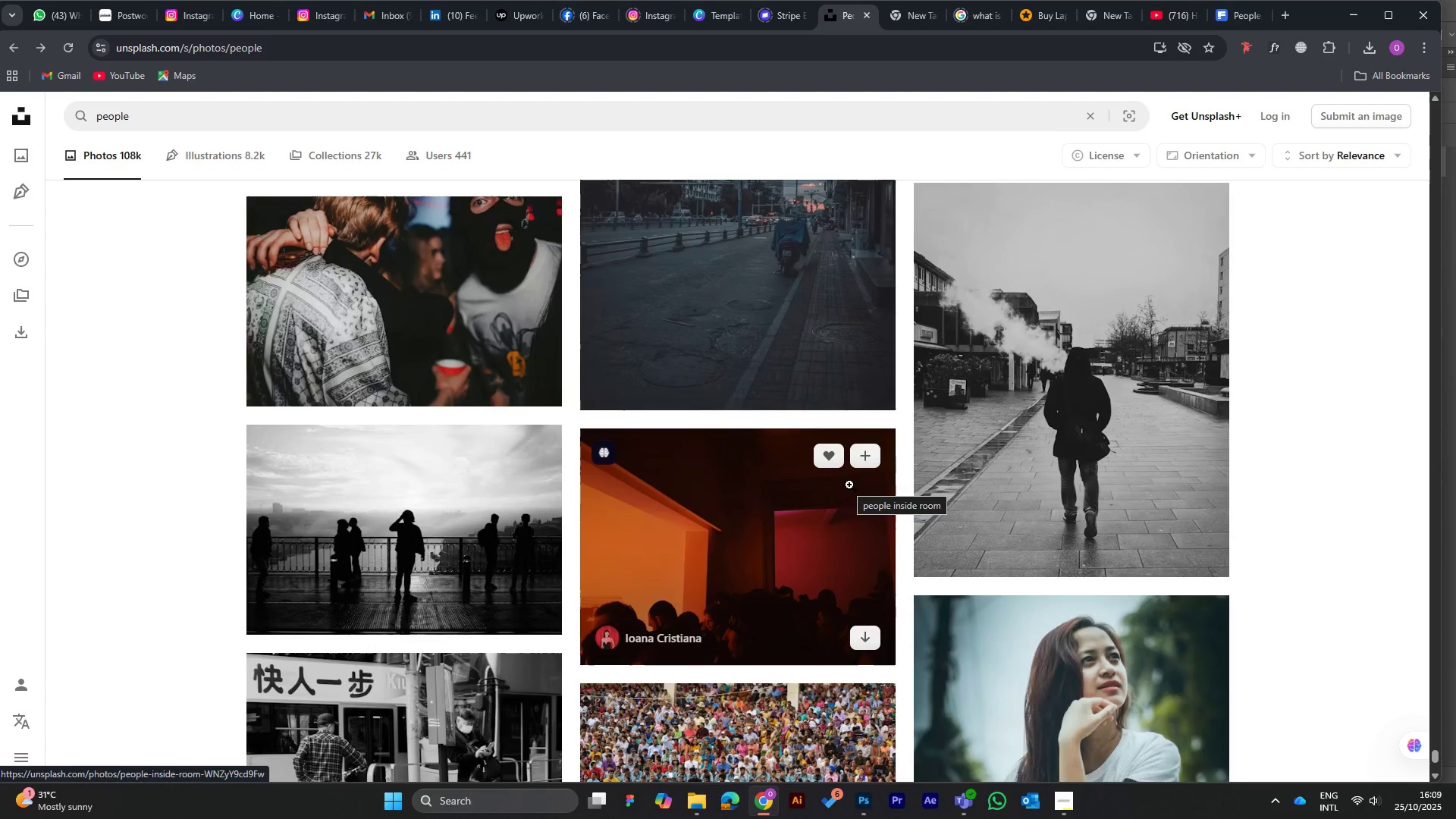 
scroll: coordinate [848, 479], scroll_direction: down, amount: 18.0
 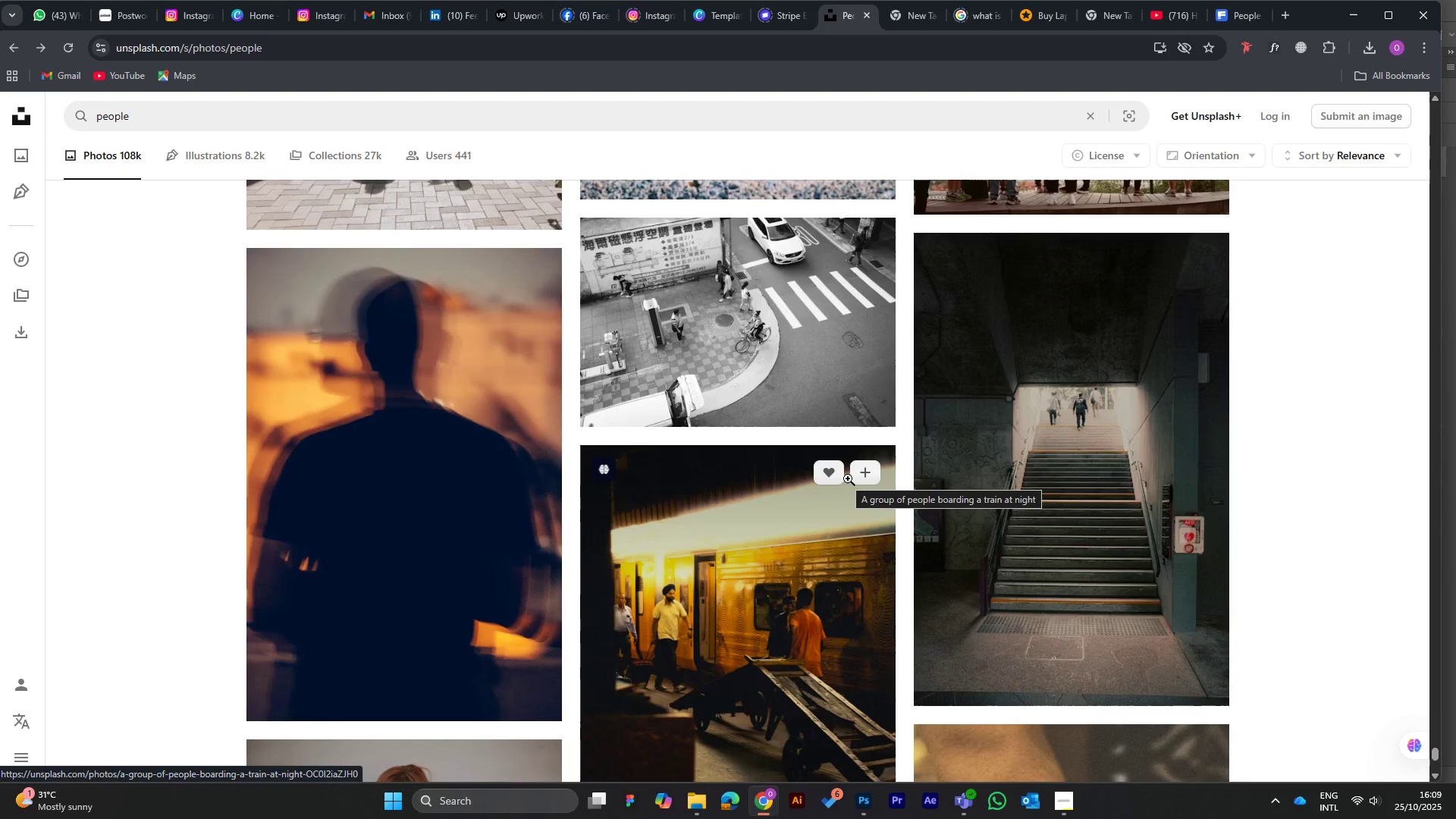 
wait(7.55)
 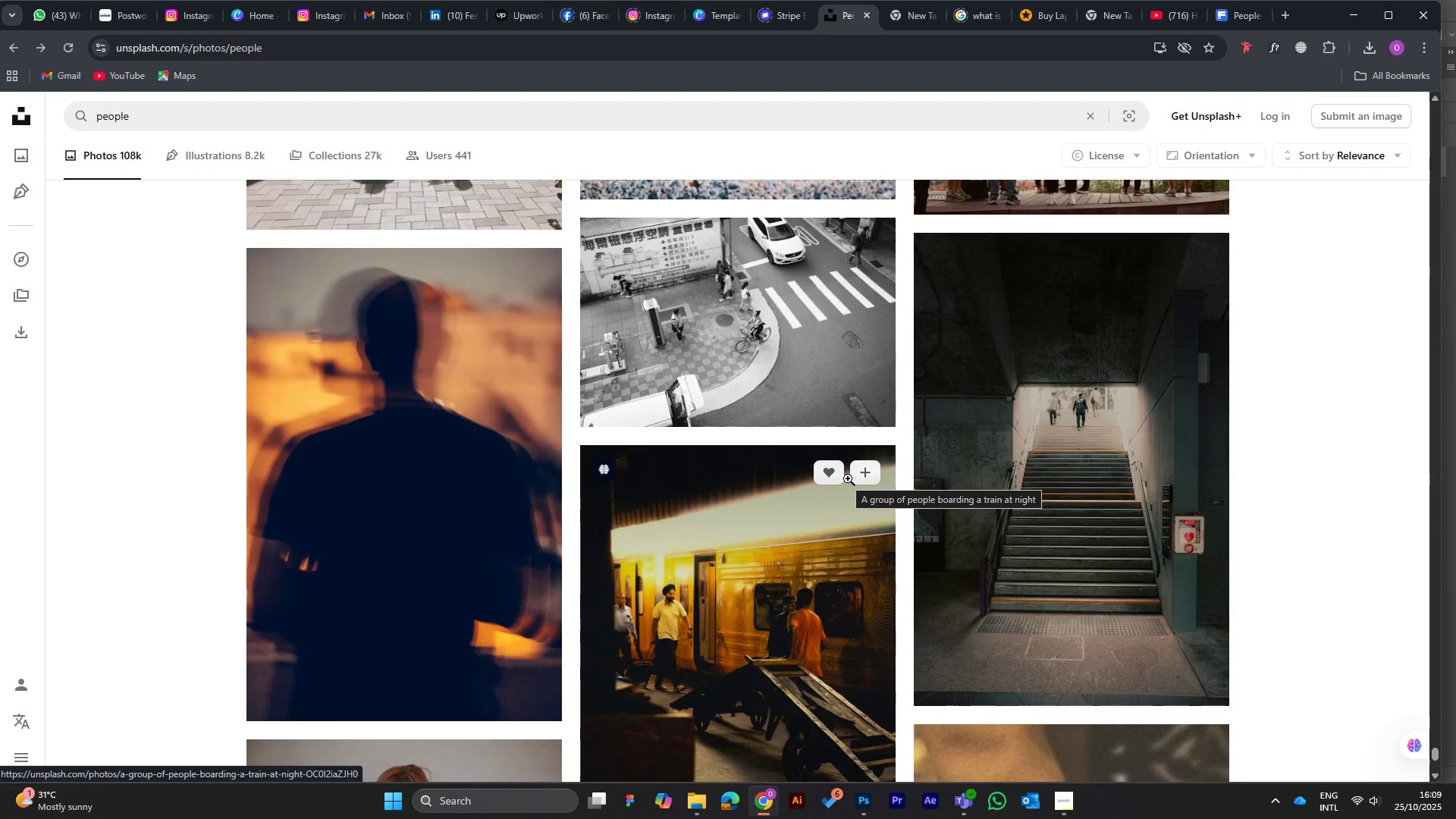 
scroll: coordinate [848, 479], scroll_direction: down, amount: 6.0
 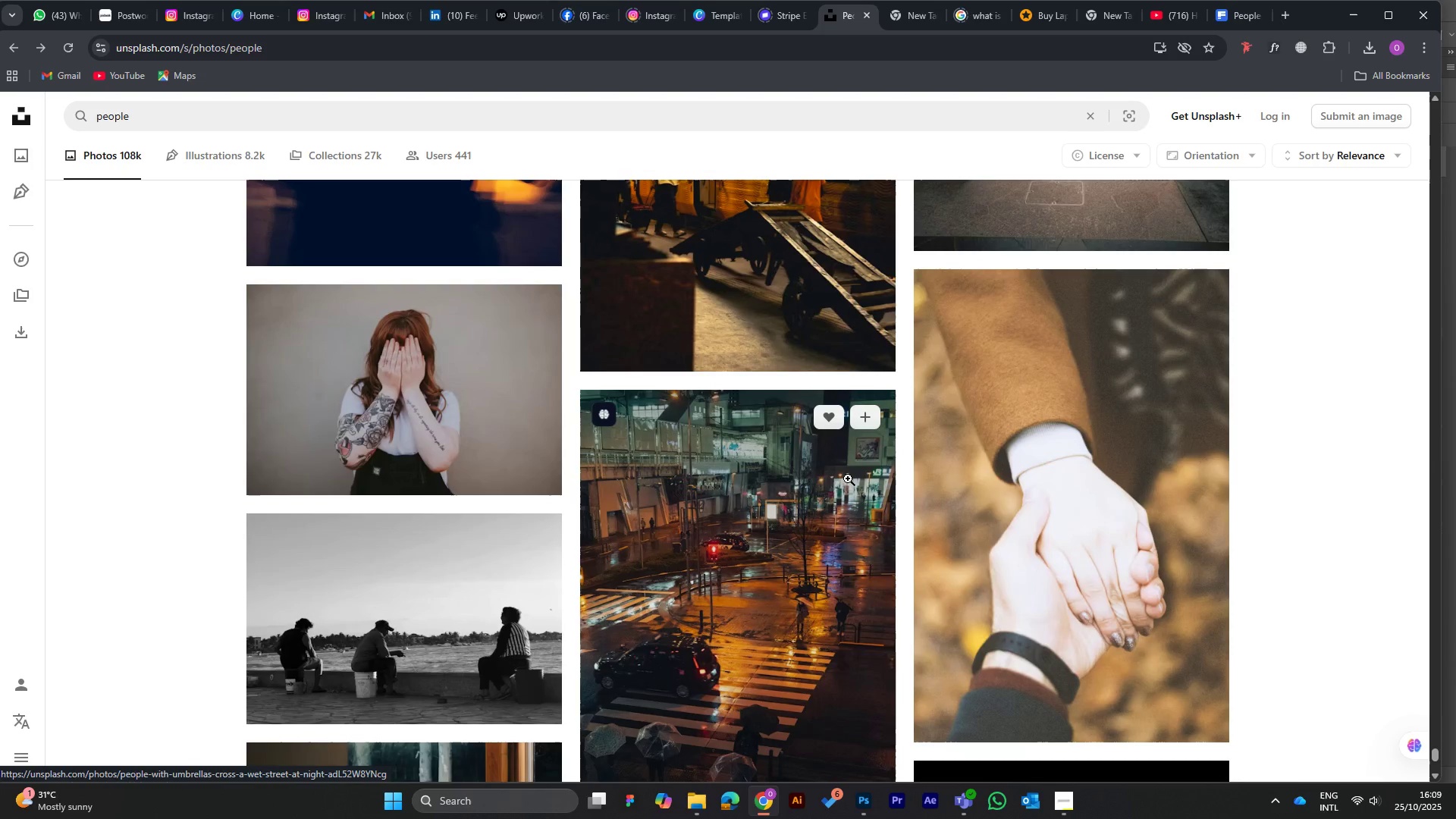 
wait(5.36)
 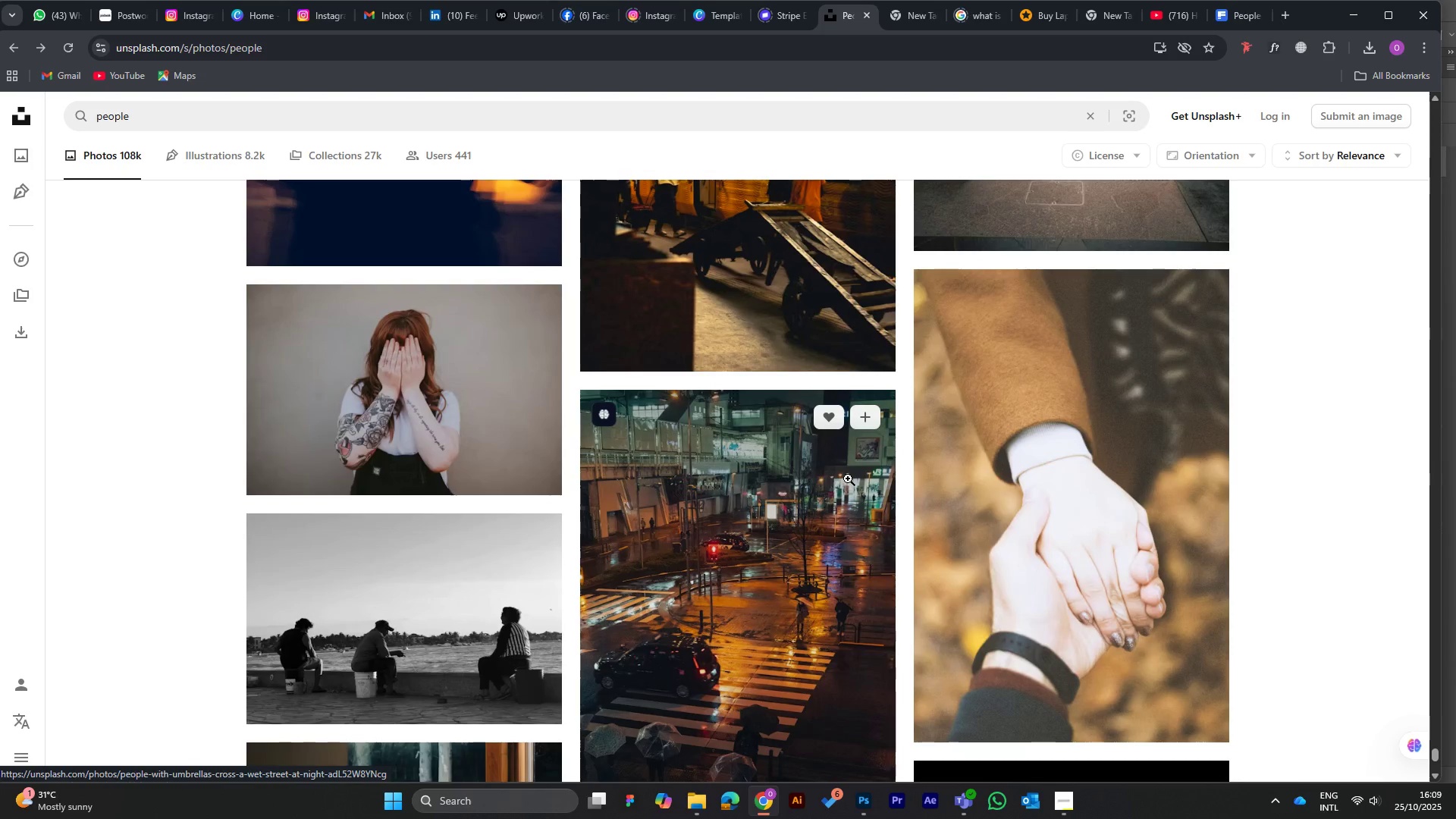 
scroll: coordinate [848, 479], scroll_direction: down, amount: 5.0
 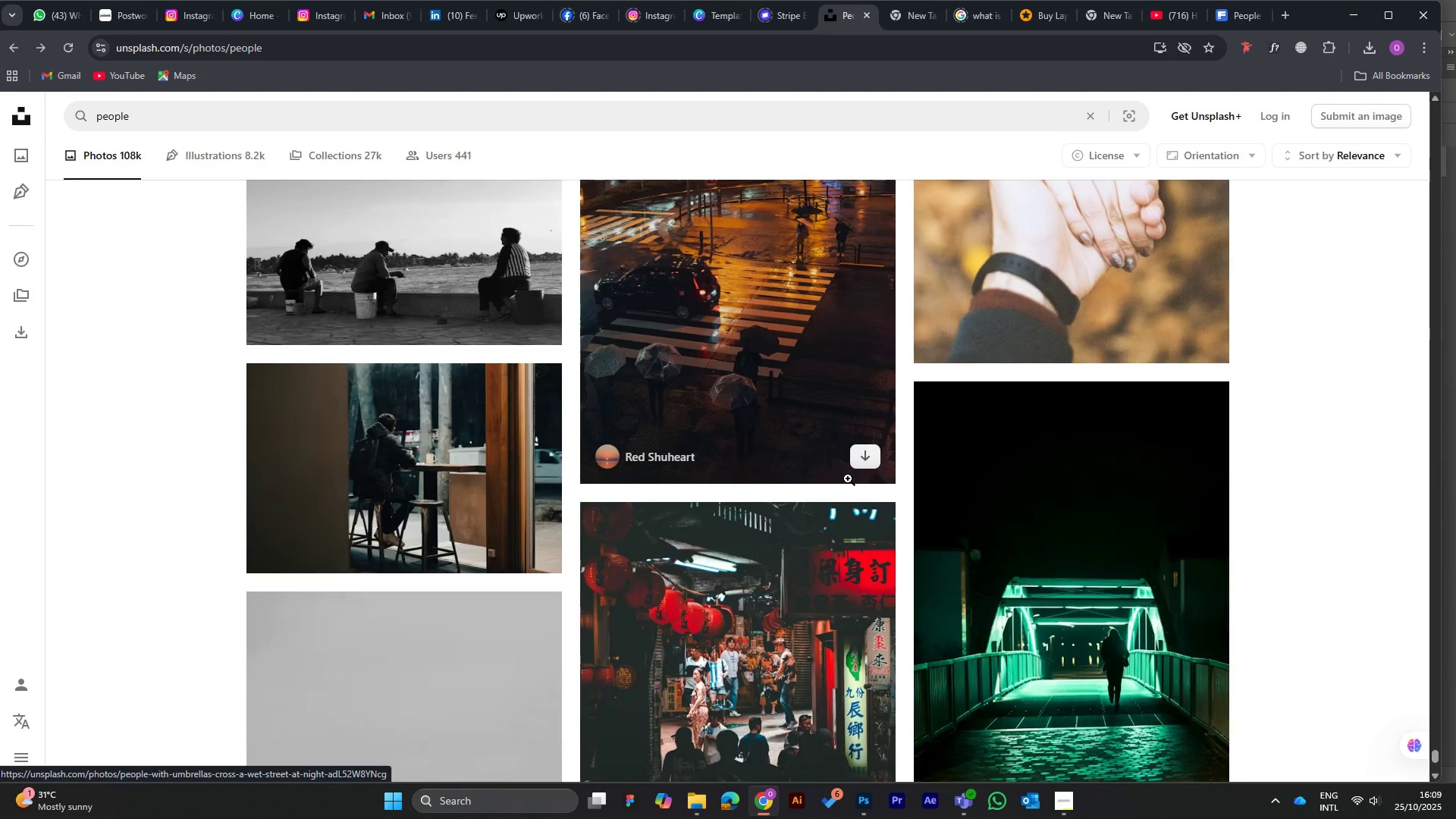 
wait(5.61)
 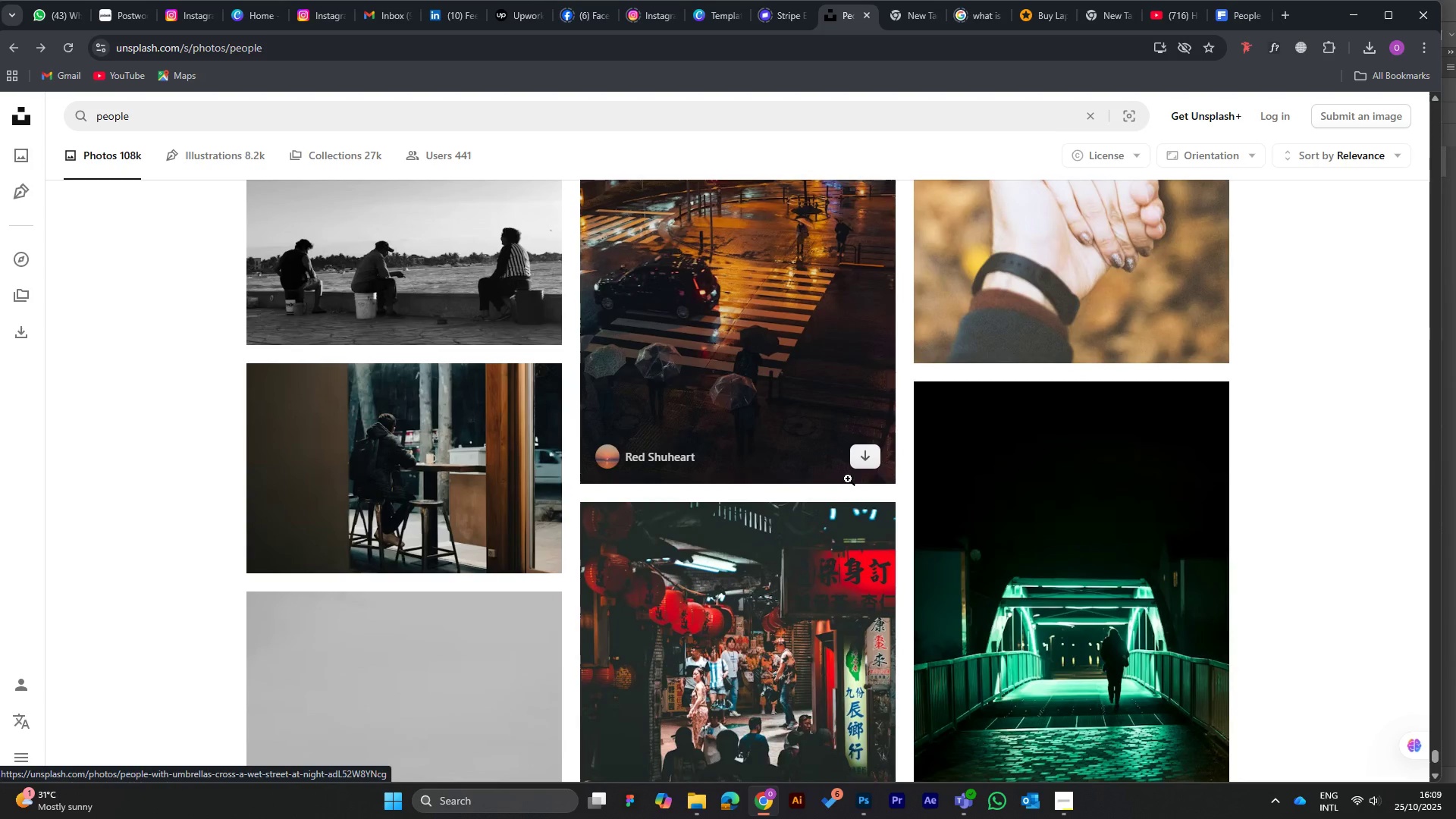 
scroll: coordinate [848, 479], scroll_direction: down, amount: 9.0
 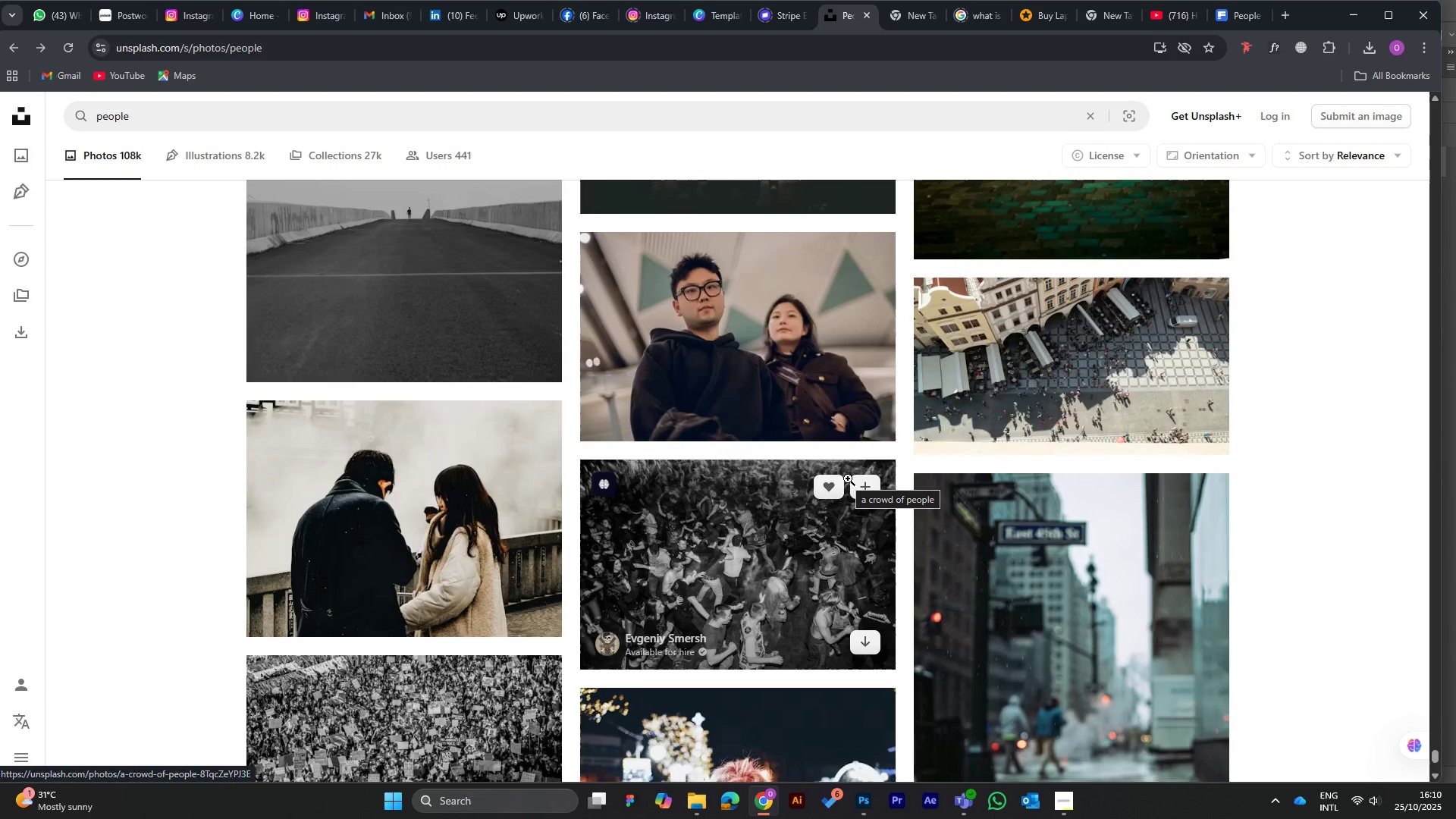 
wait(5.06)
 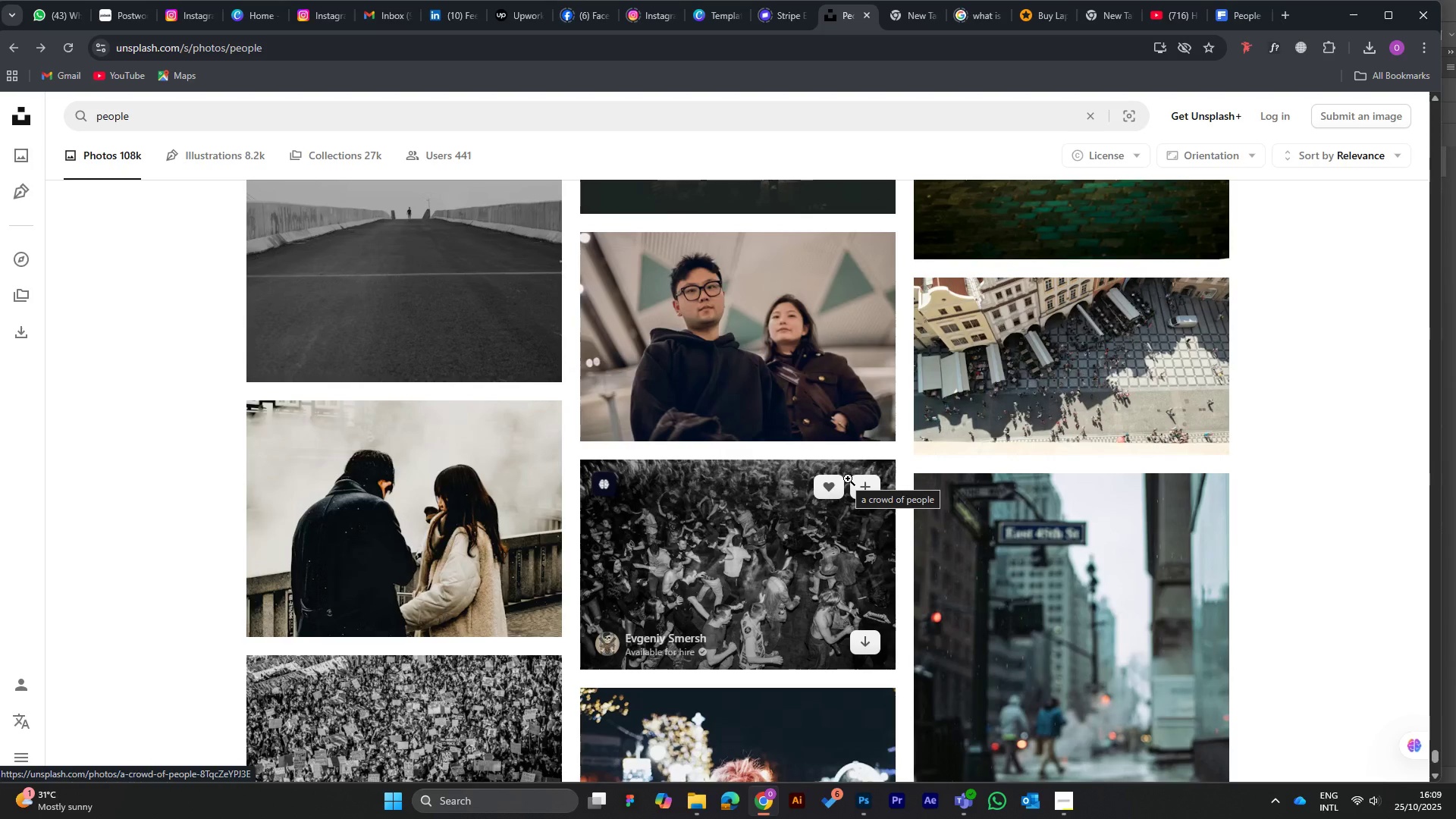 
scroll: coordinate [846, 475], scroll_direction: down, amount: 9.0
 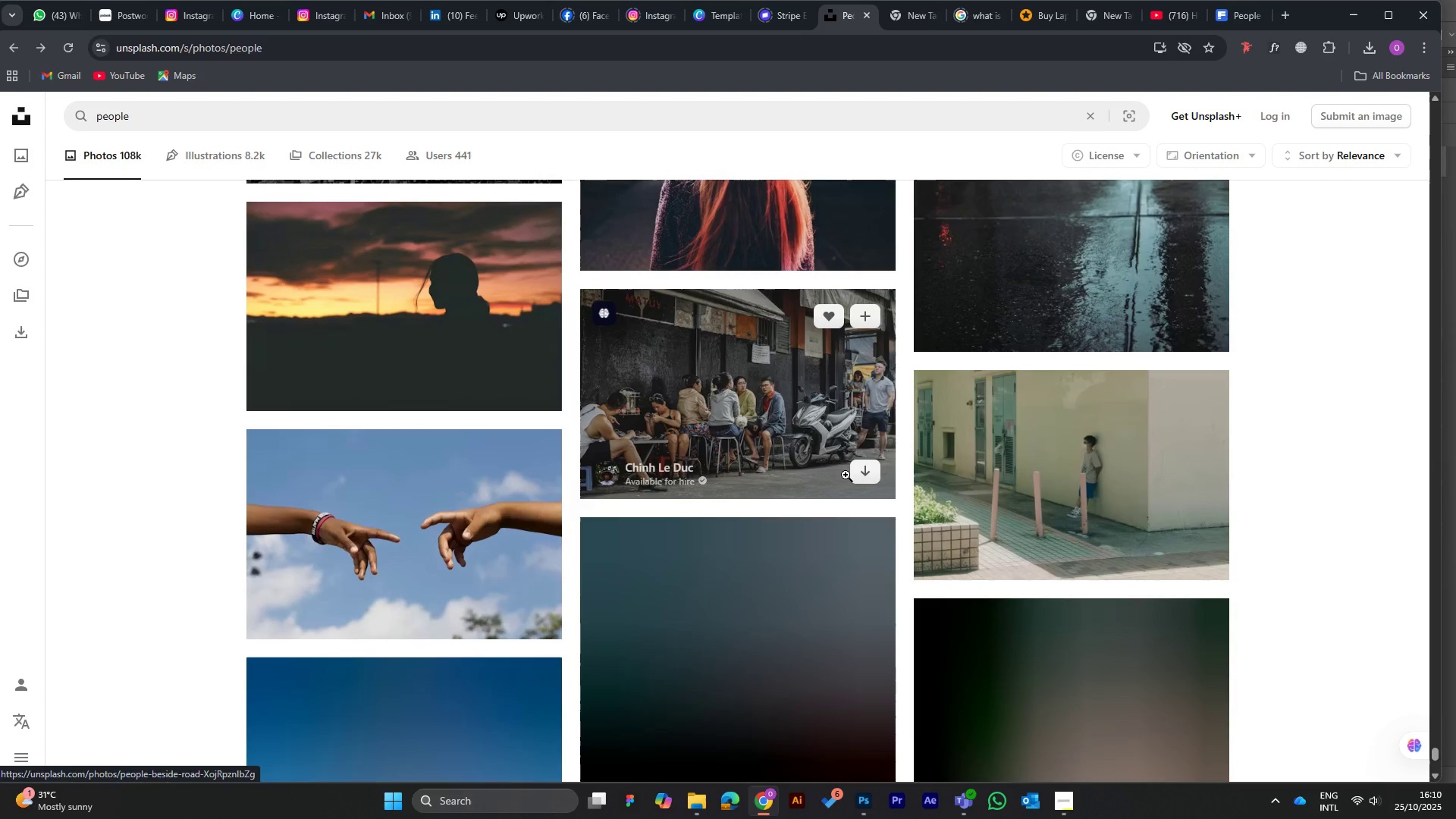 
wait(6.53)
 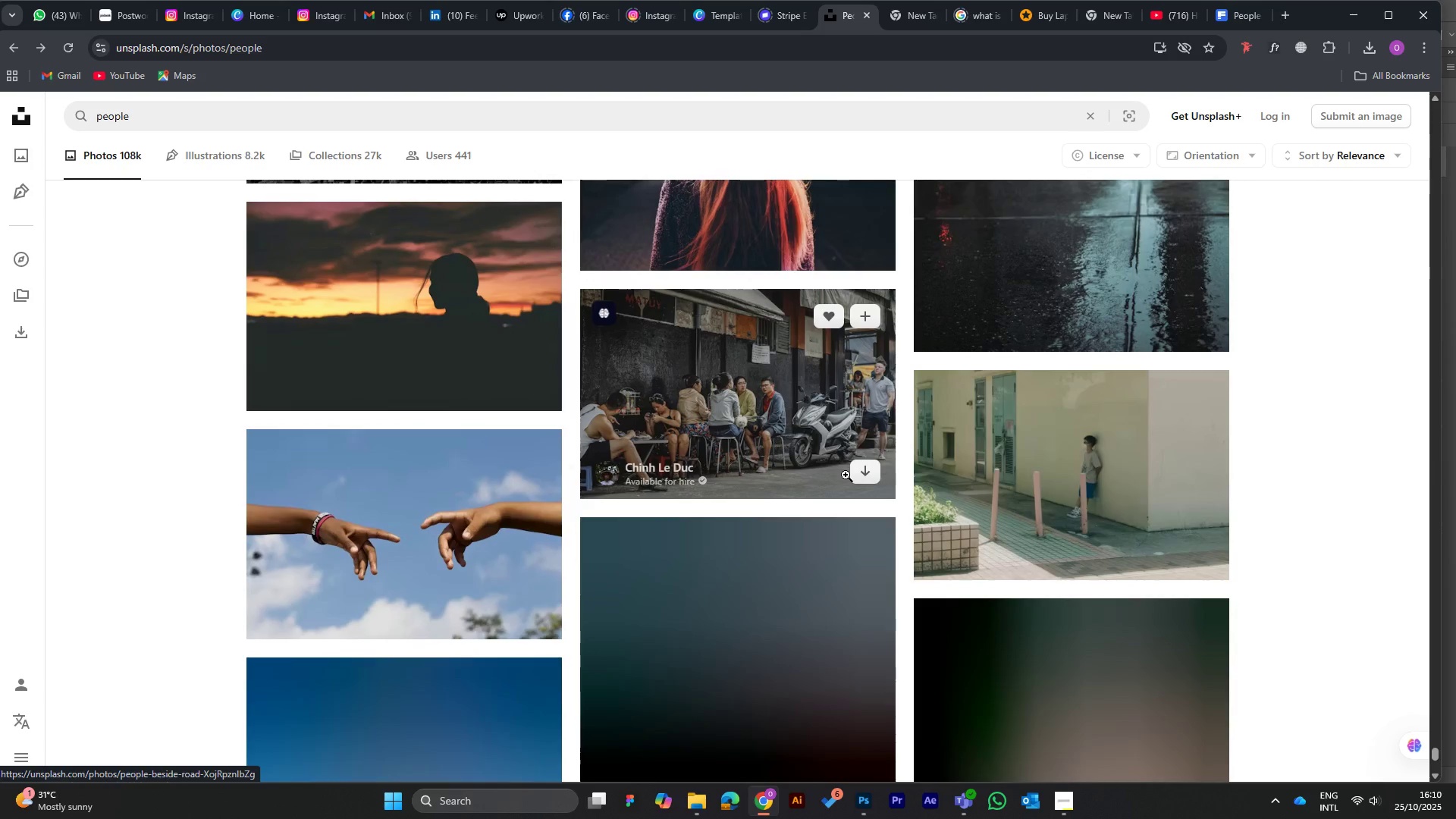 
scroll: coordinate [846, 475], scroll_direction: down, amount: 5.0
 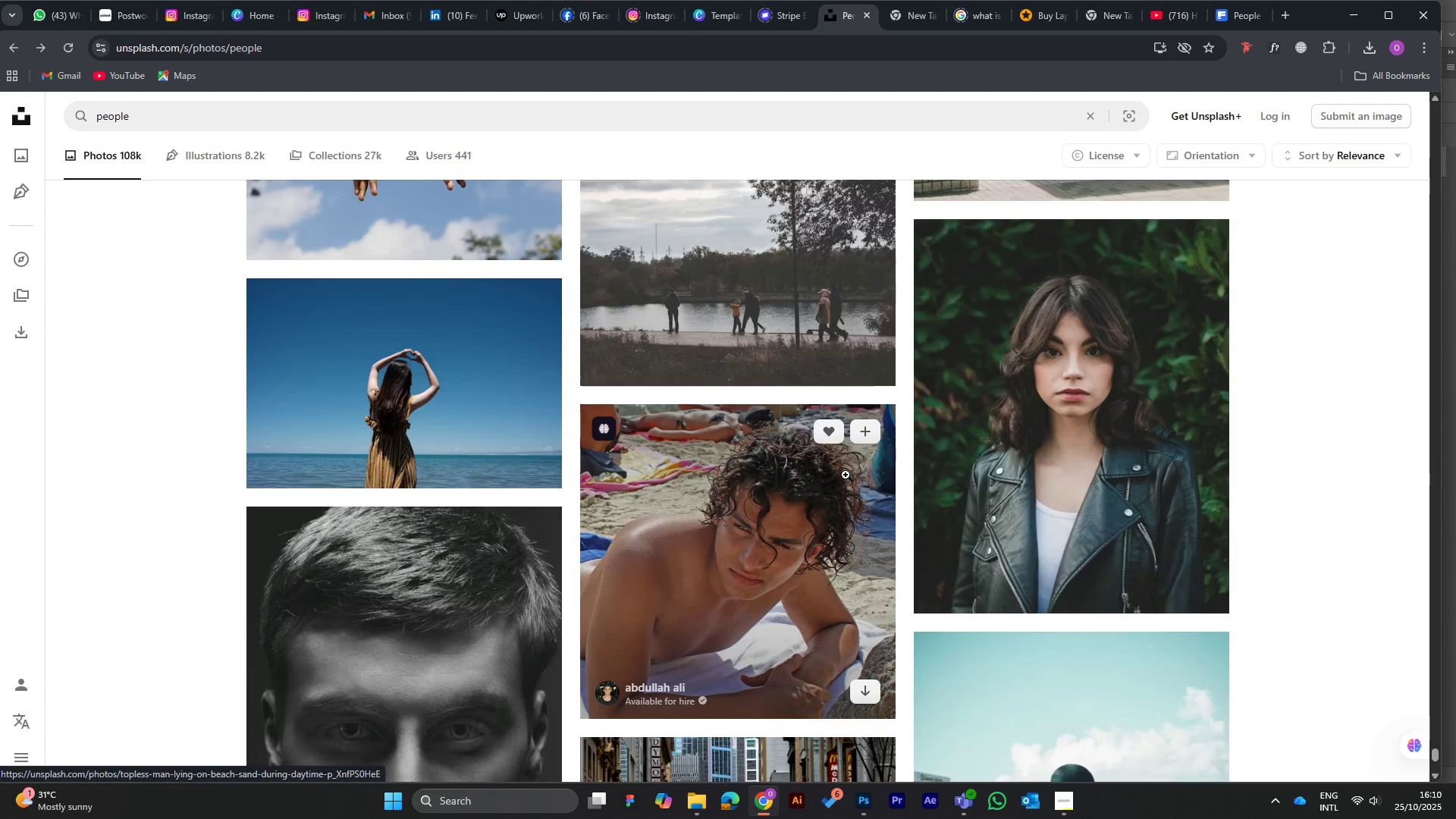 
wait(13.02)
 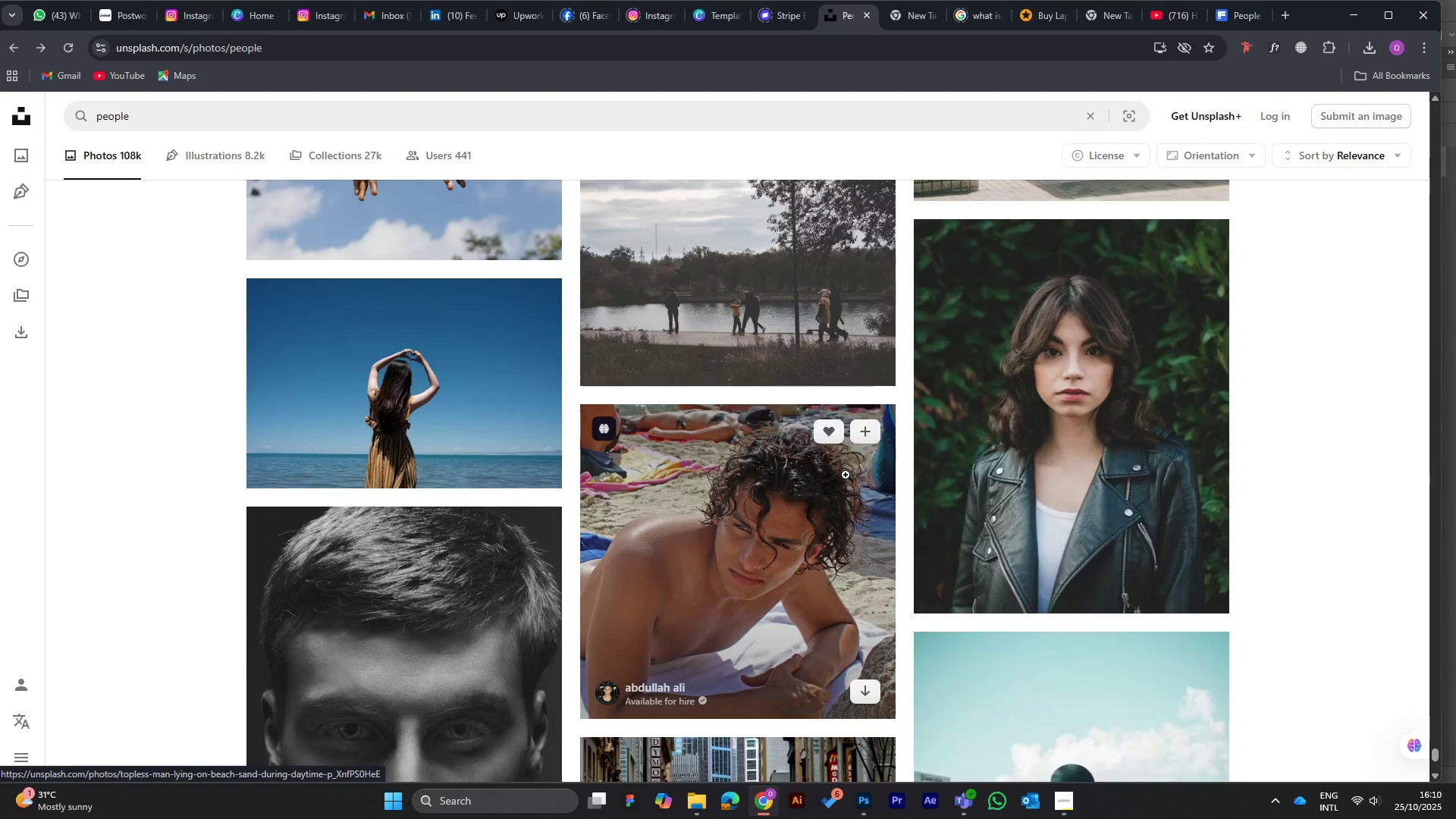 
scroll: coordinate [777, 460], scroll_direction: down, amount: 9.0
 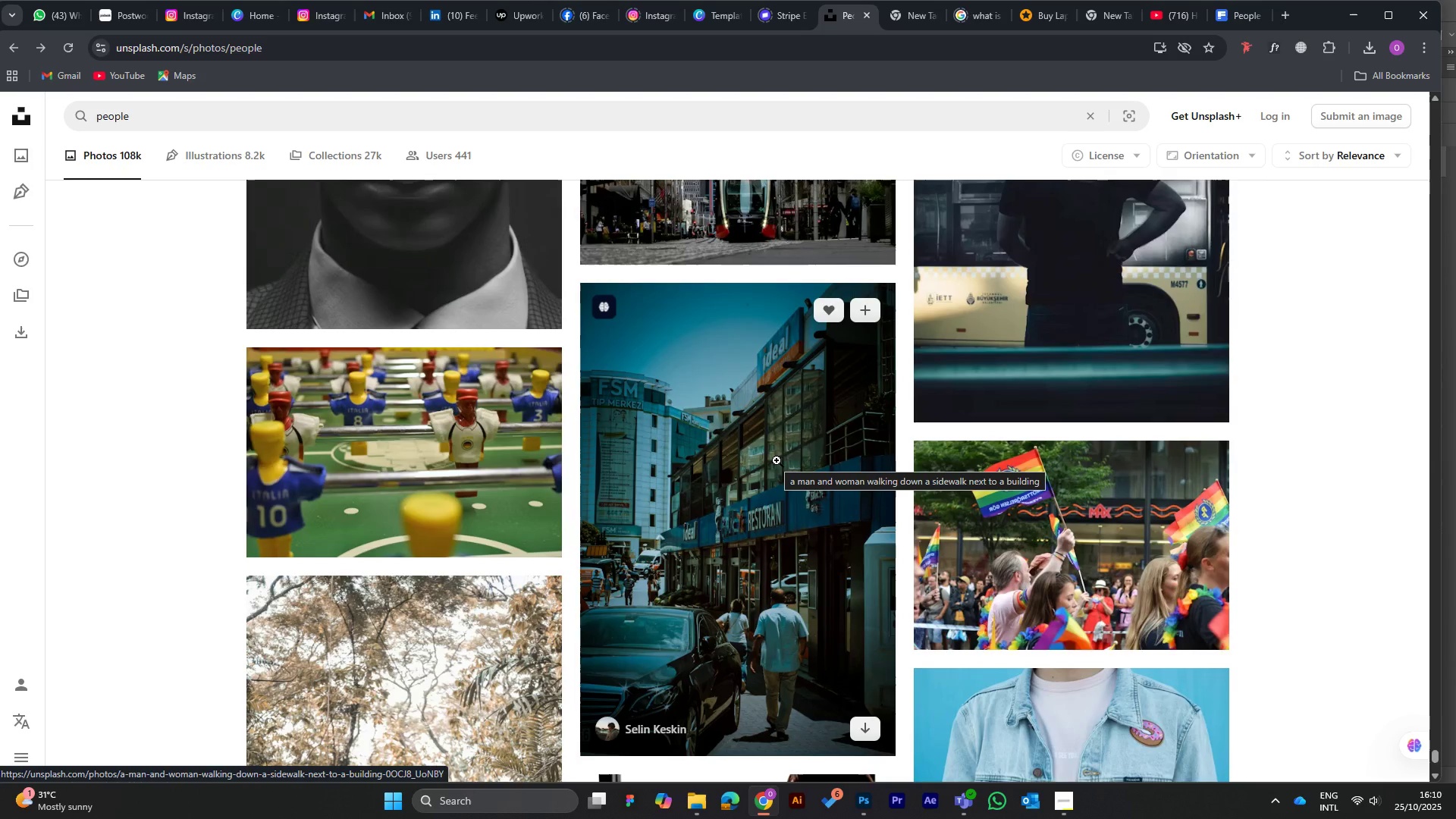 
left_click([777, 460])
 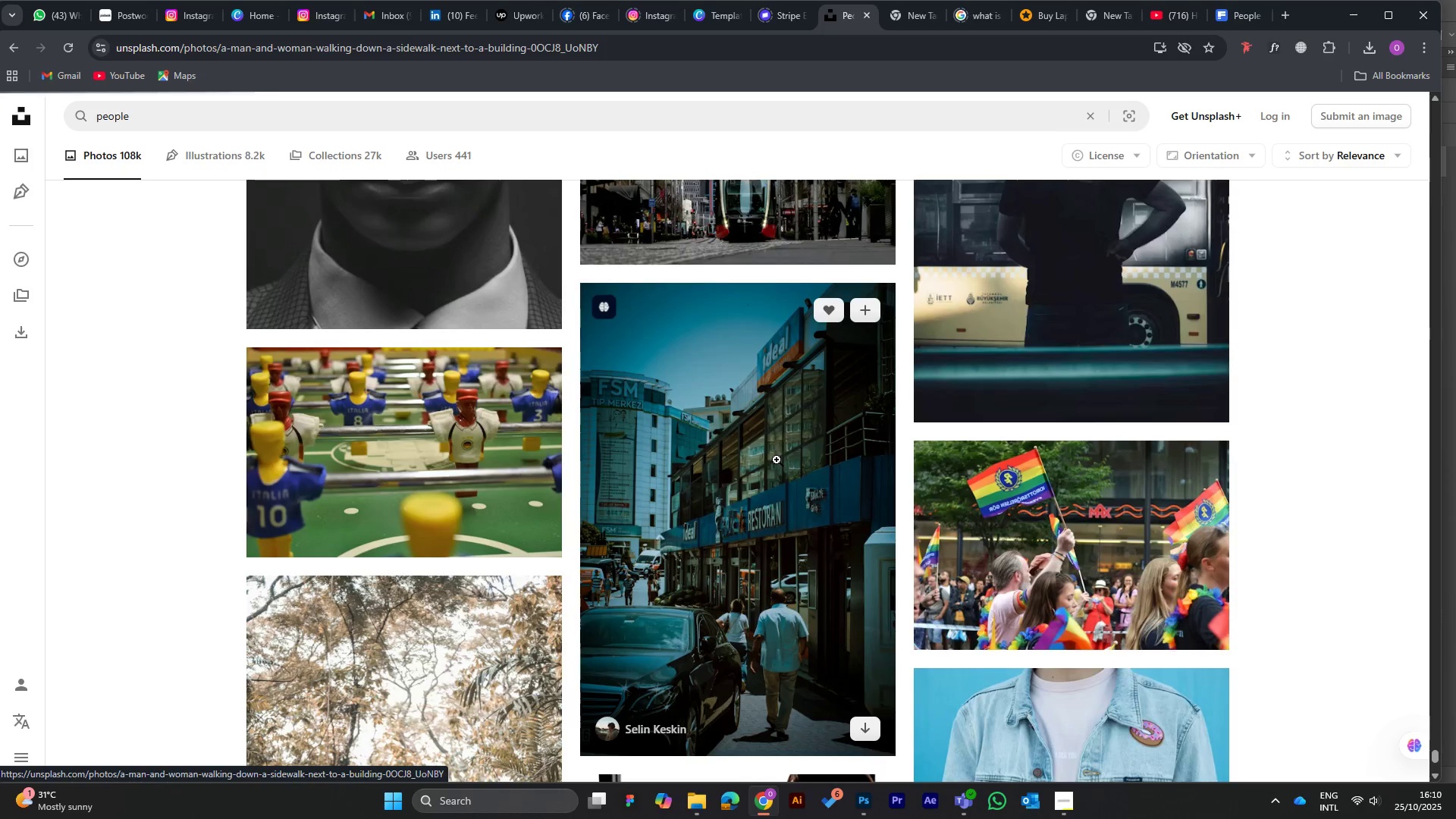 
scroll: coordinate [763, 464], scroll_direction: down, amount: 5.0
 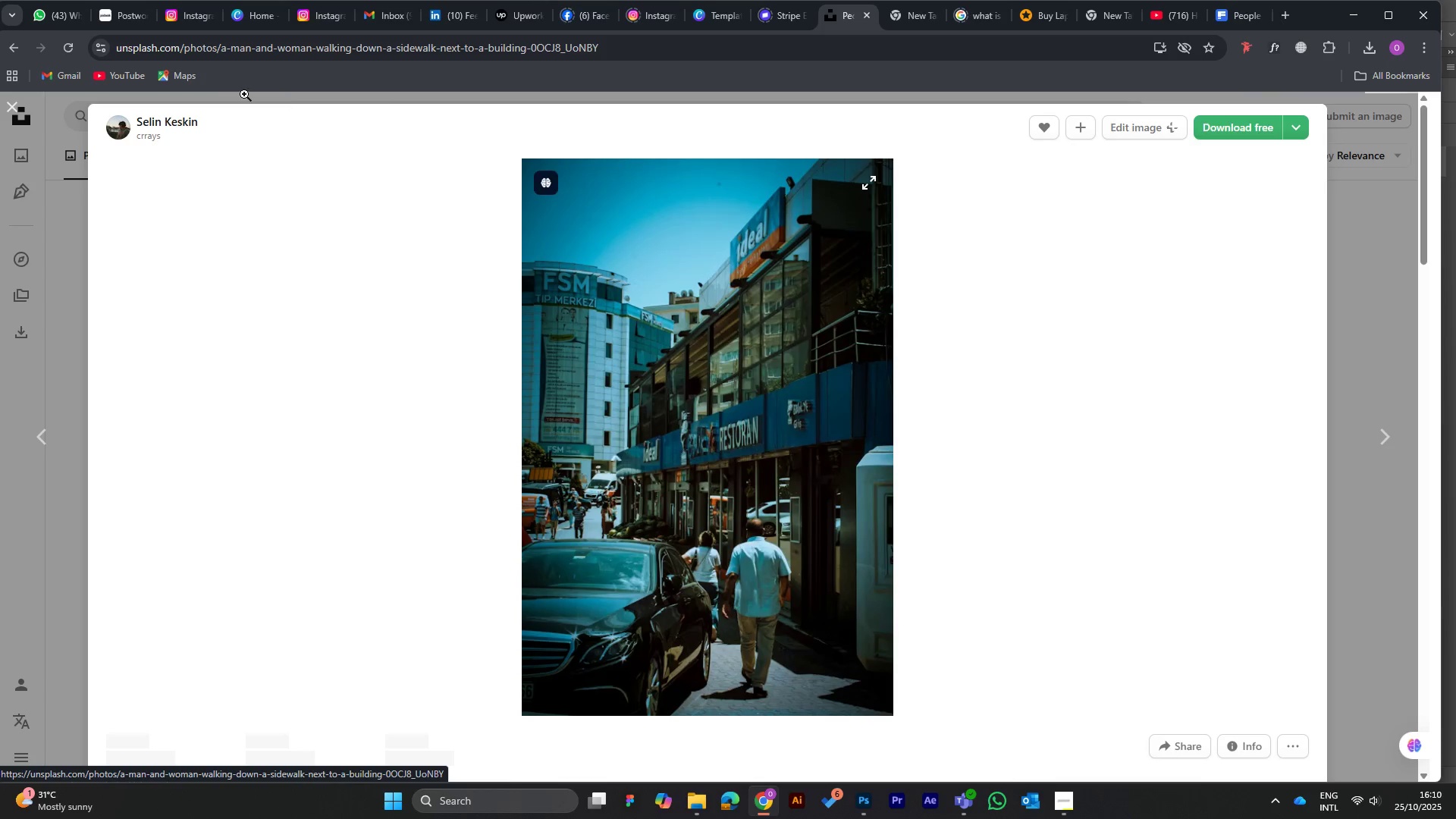 
left_click([53, 290])
 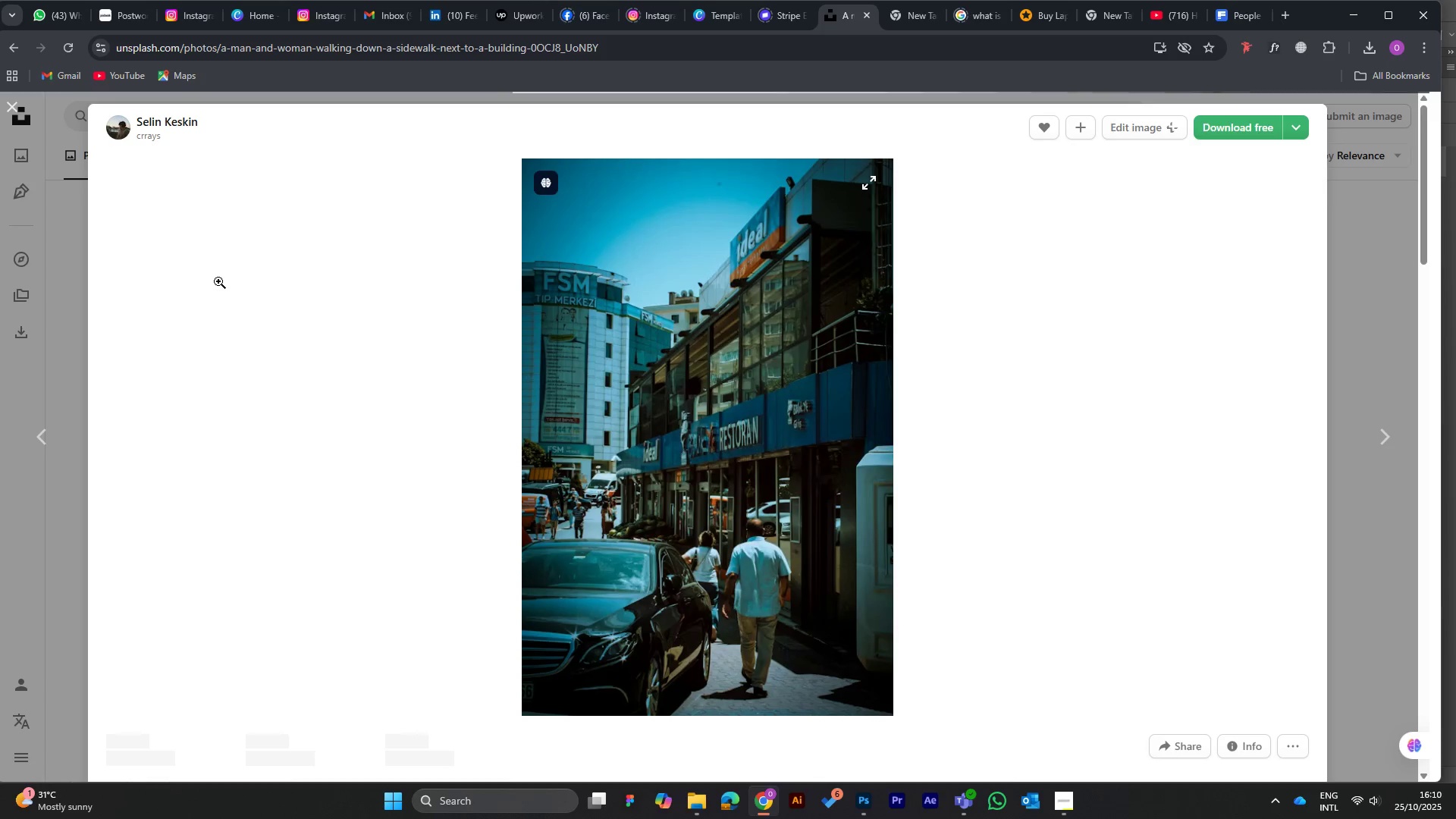 
wait(14.12)
 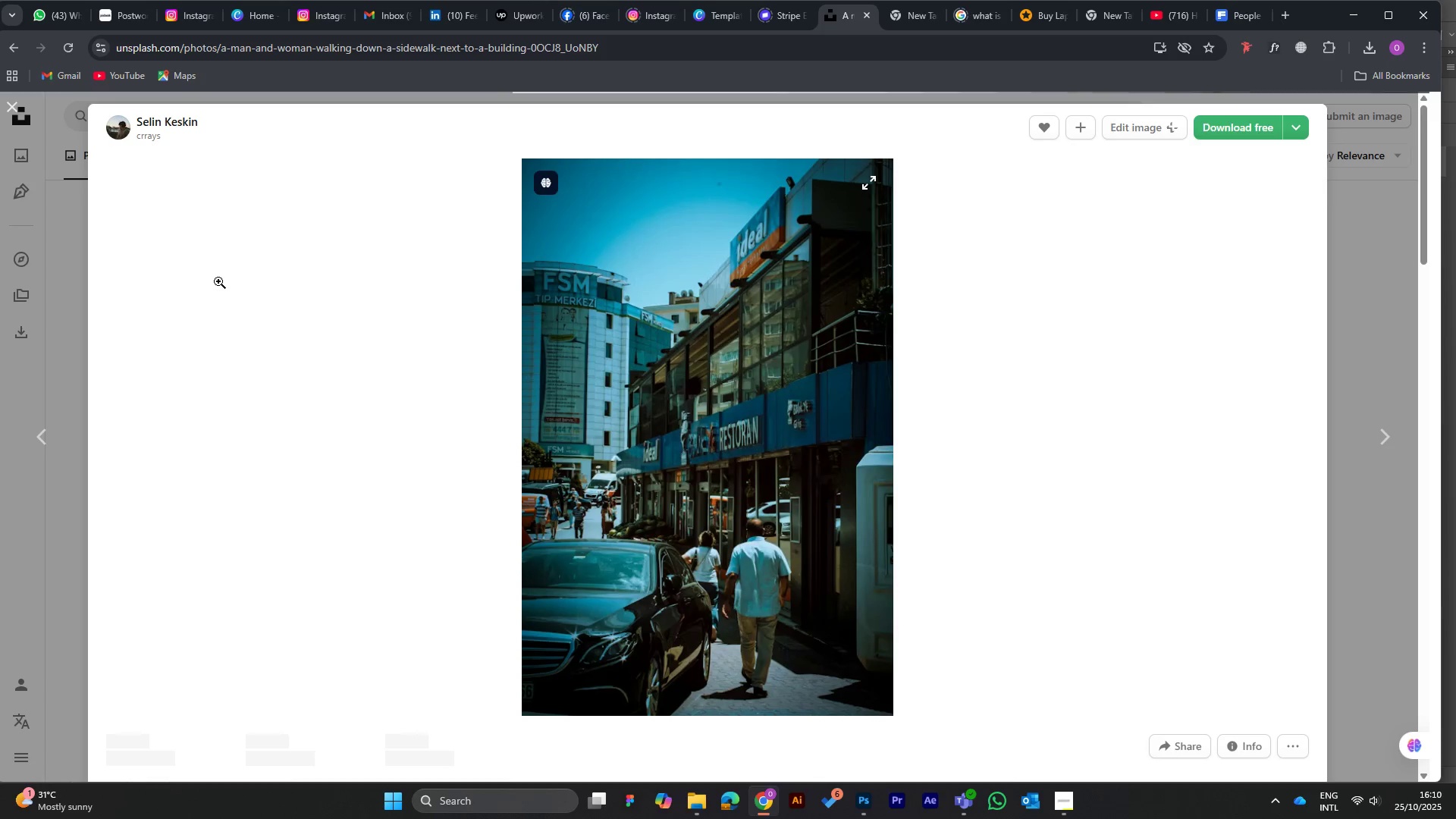 
left_click([1350, 255])
 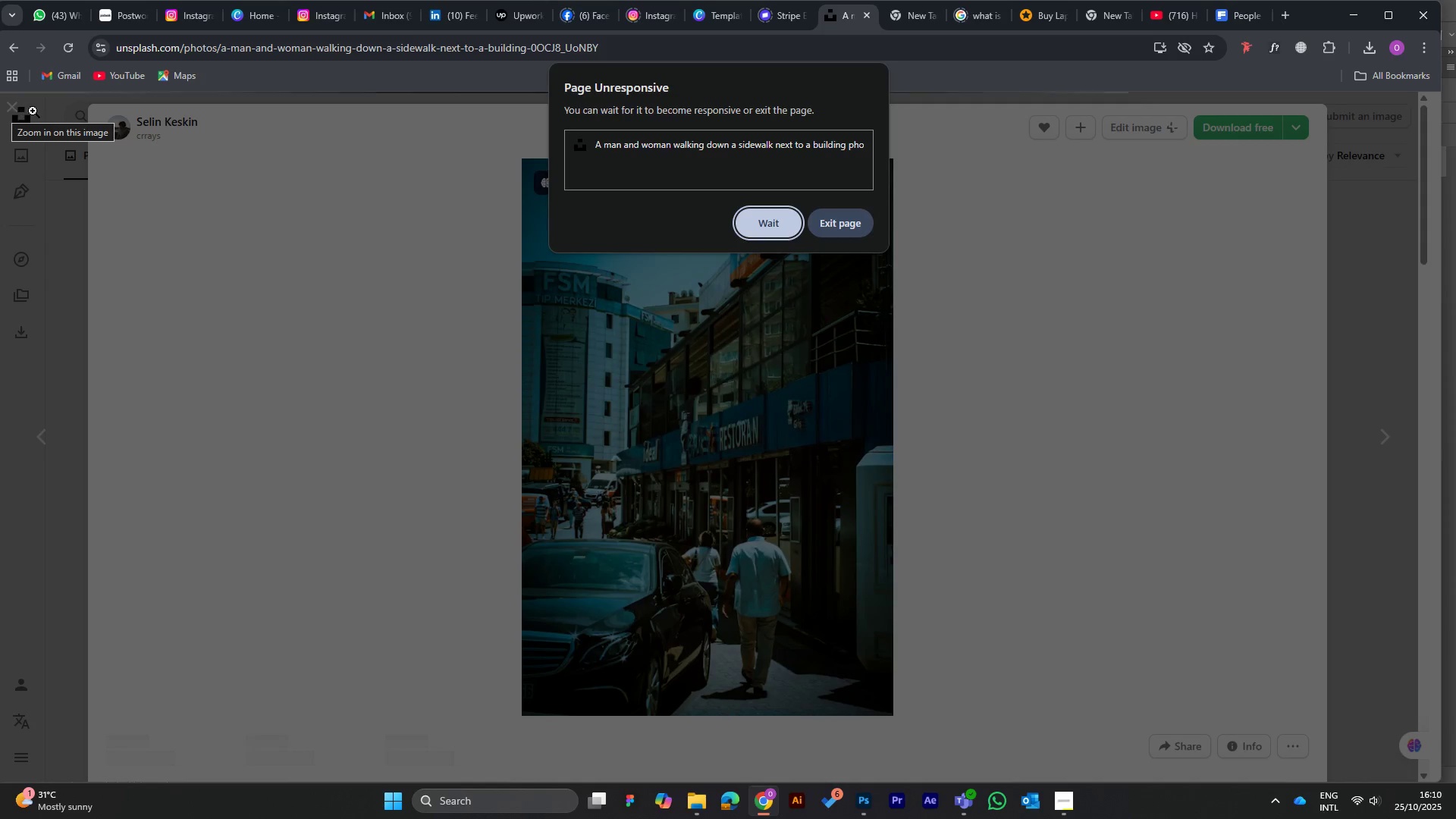 
left_click([780, 224])
 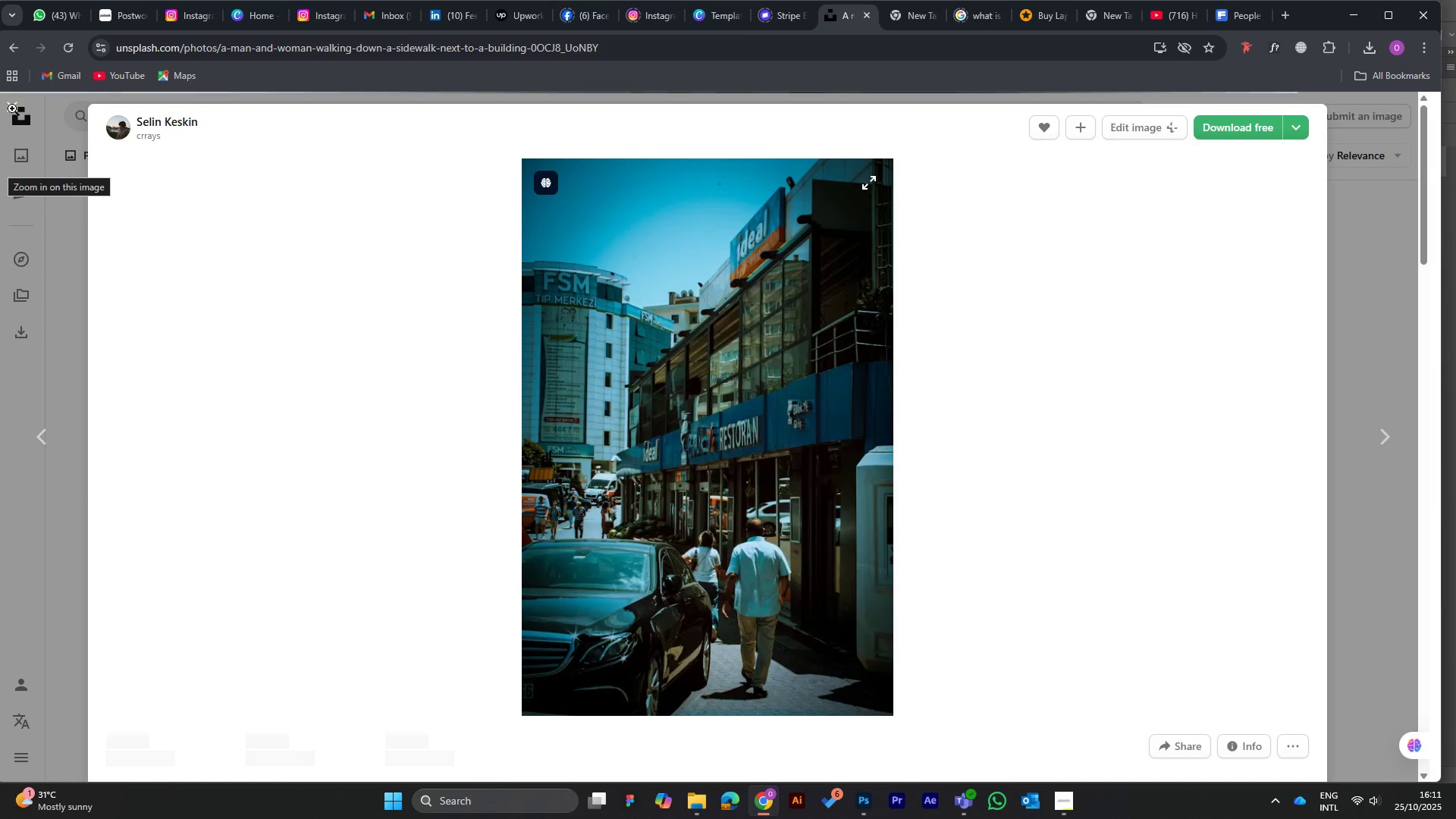 
left_click([13, 107])
 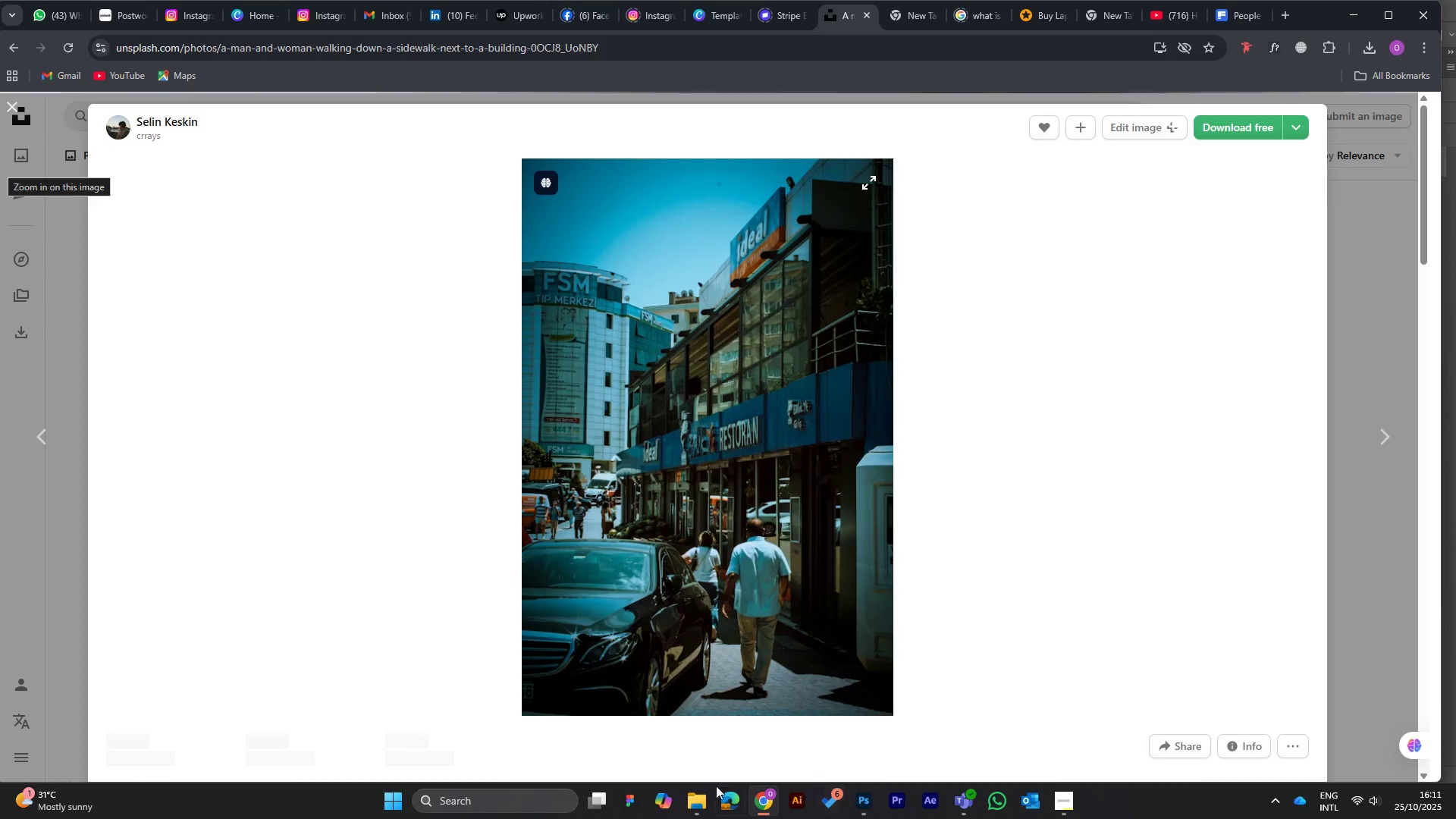 
left_click([692, 799])
 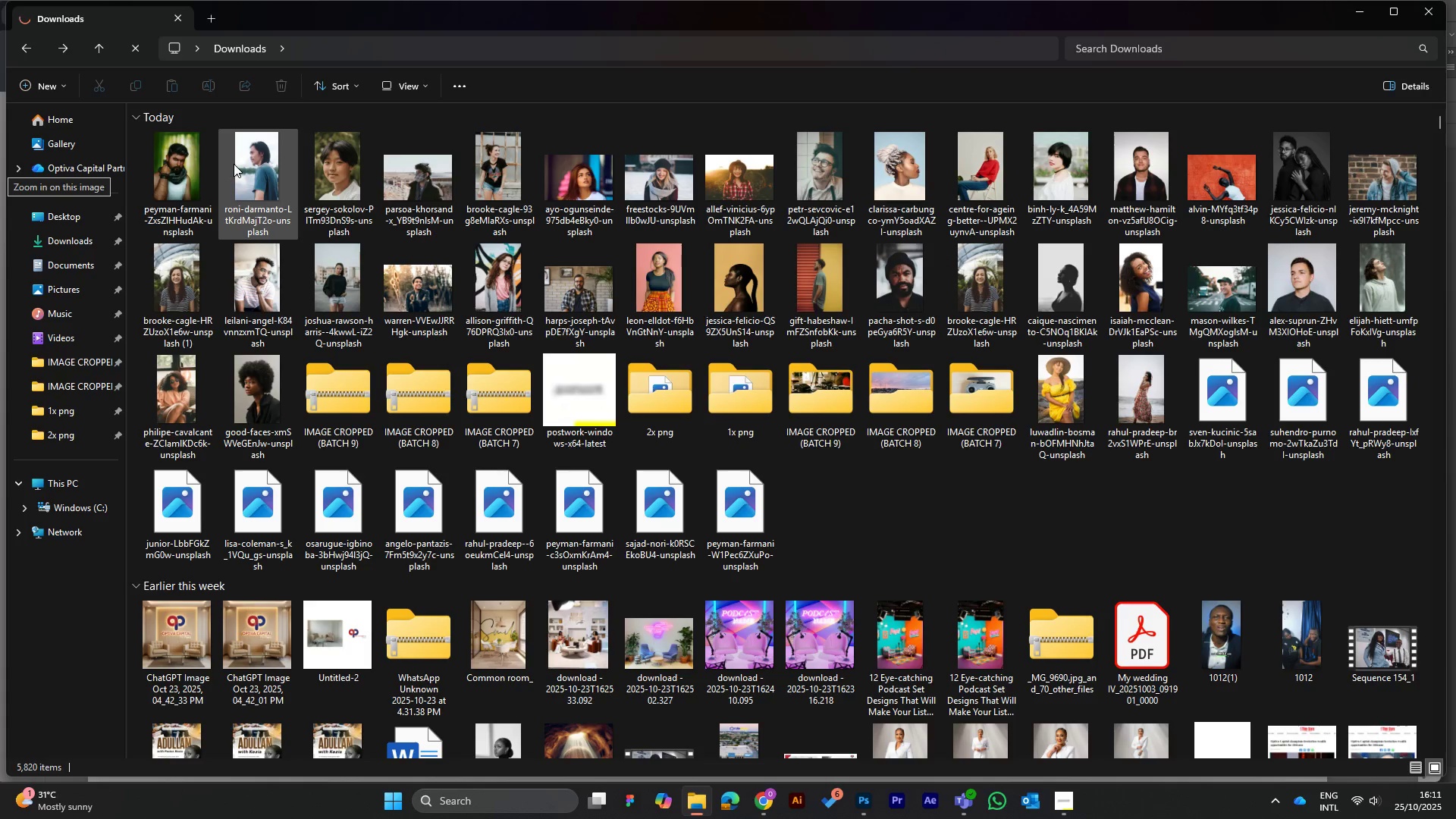 
left_click([67, 242])
 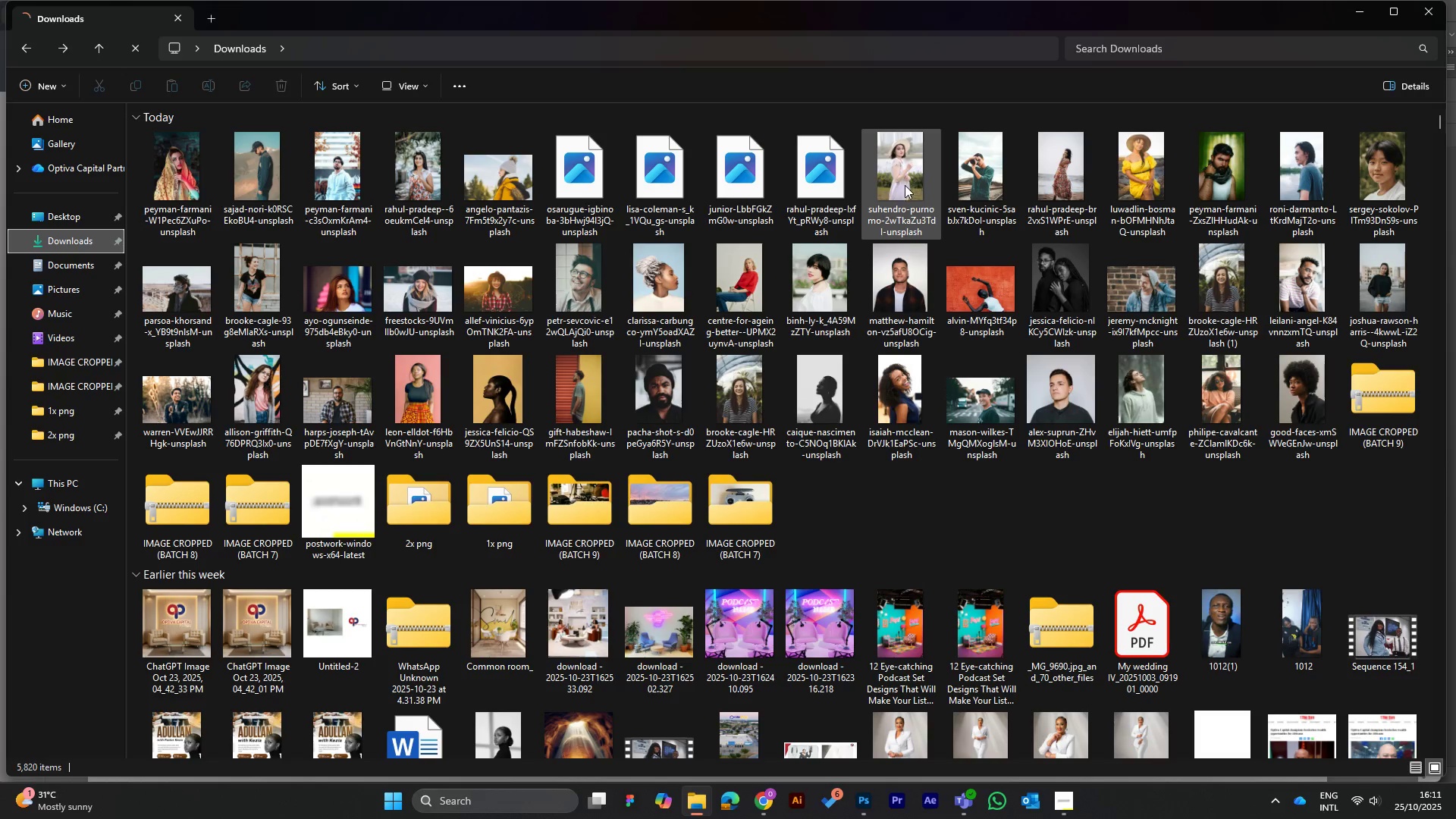 
wait(7.35)
 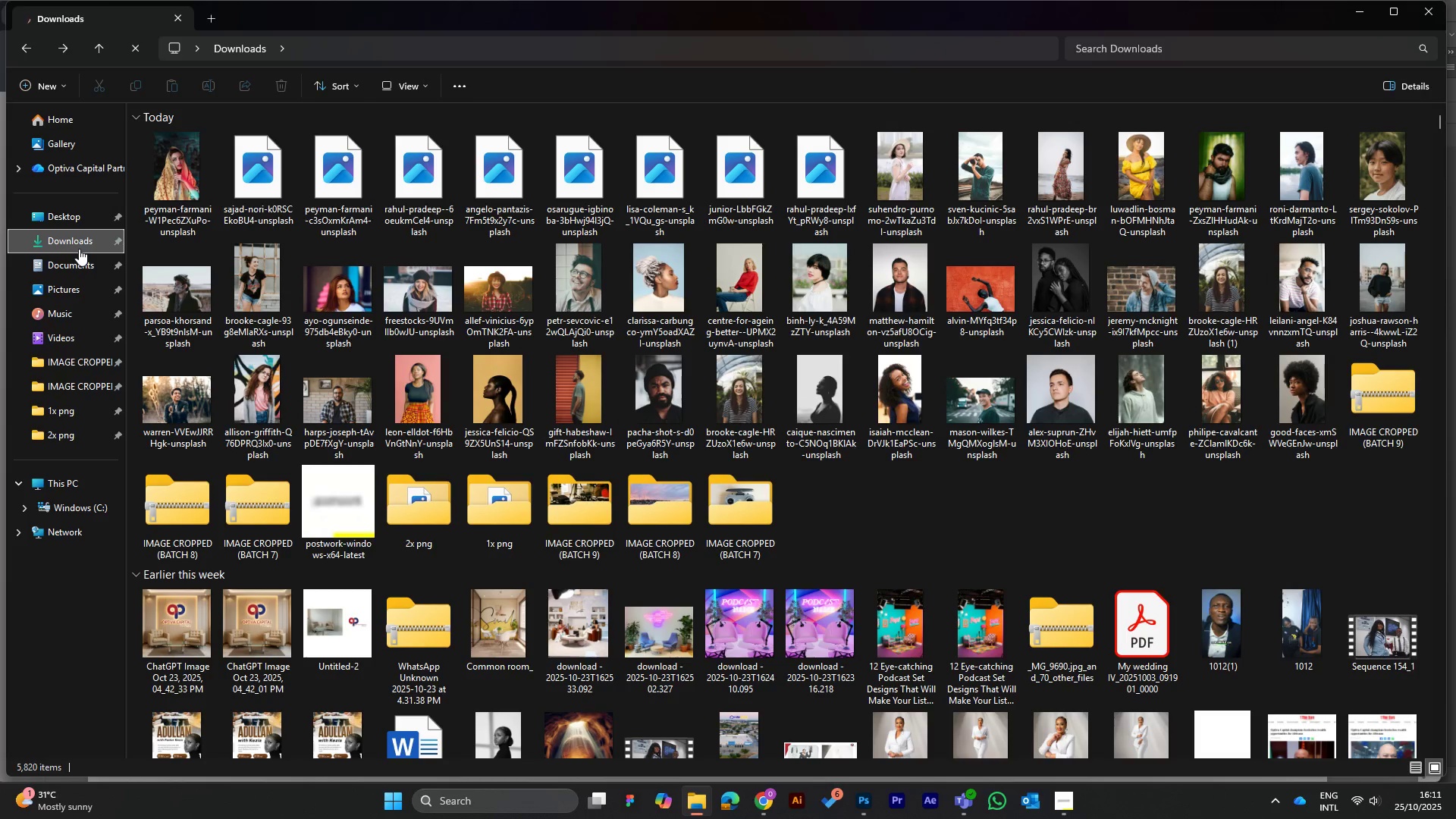 
left_click([1354, 6])
 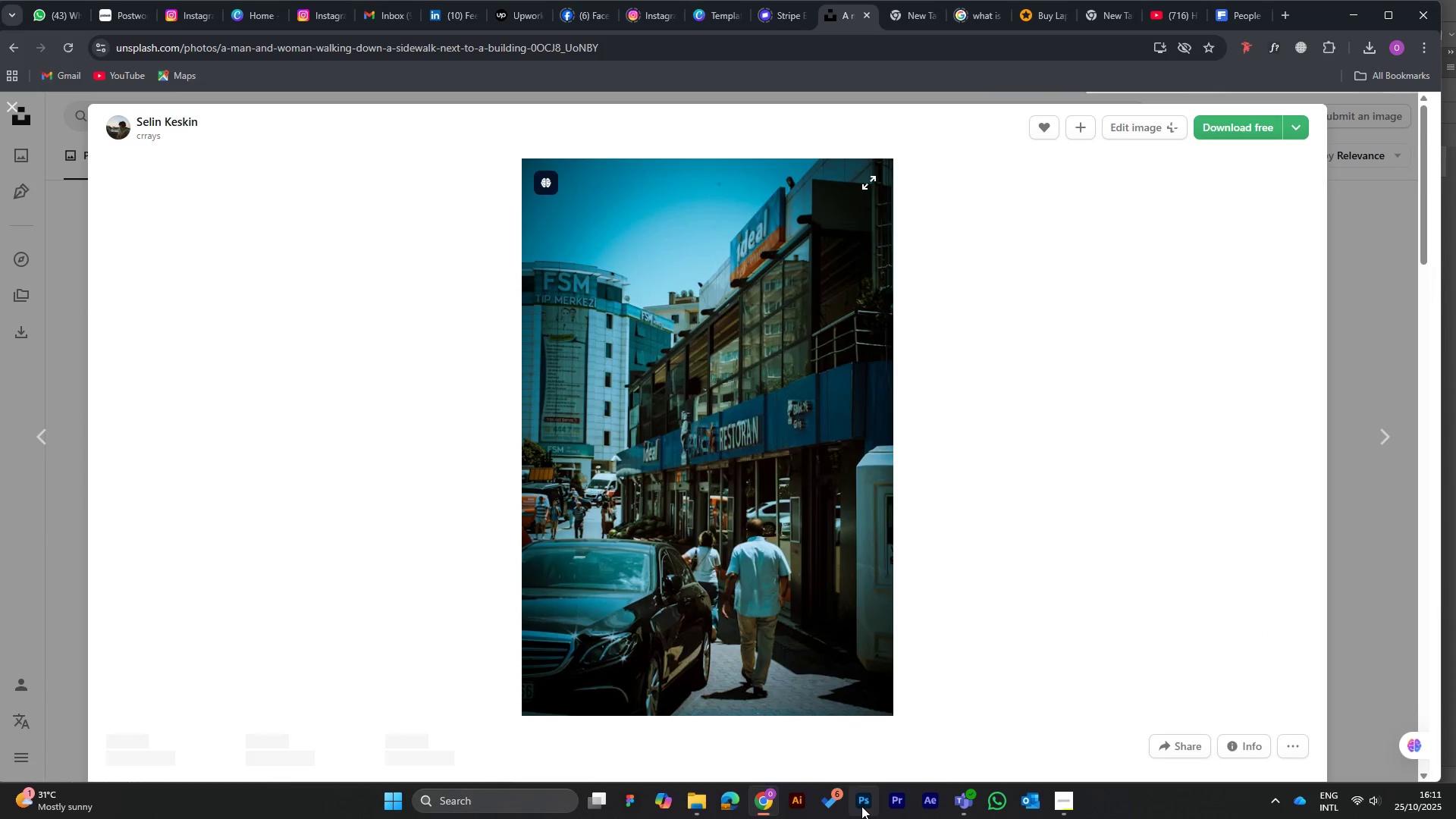 
left_click([866, 739])
 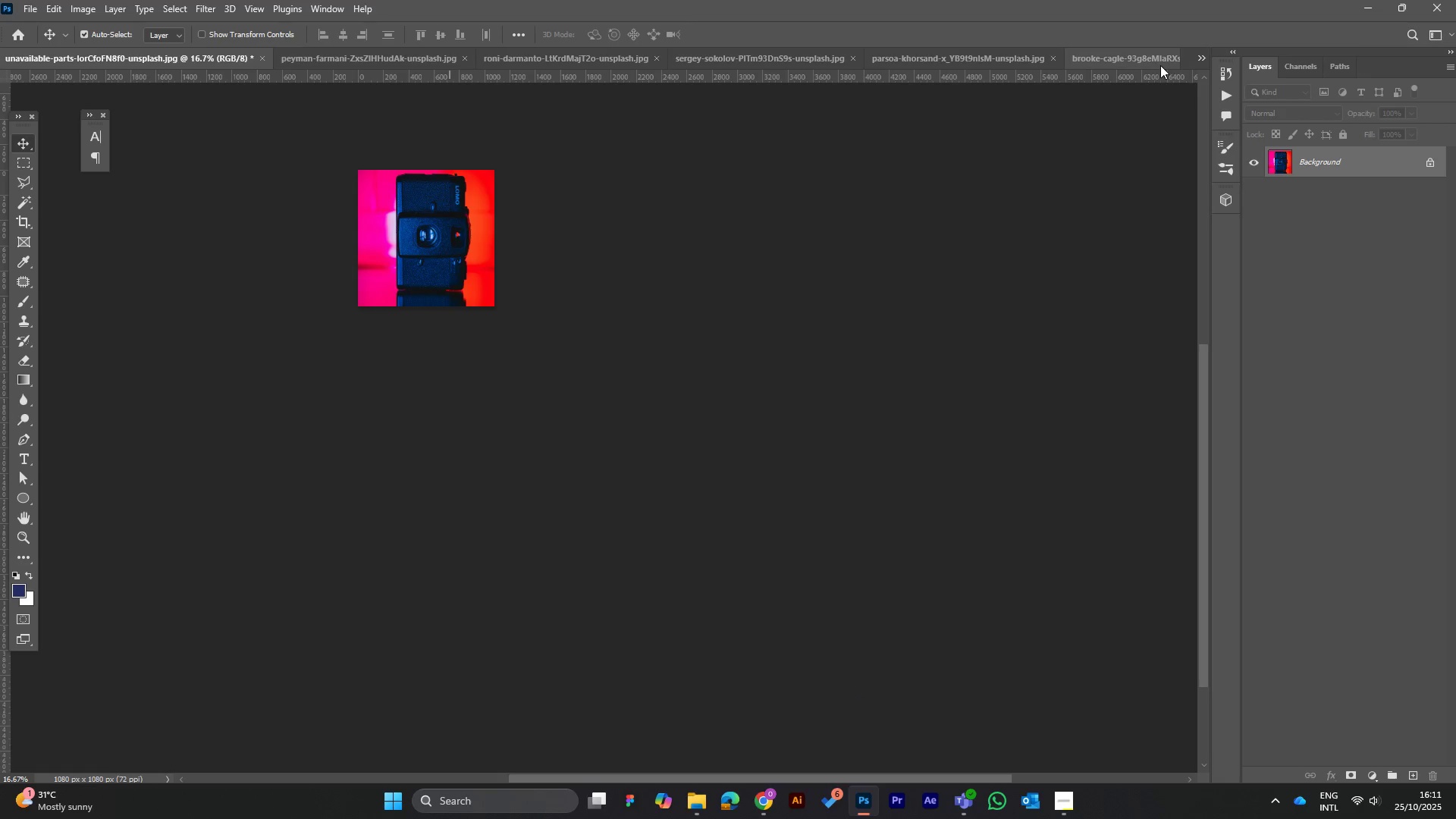 
left_click([1134, 57])
 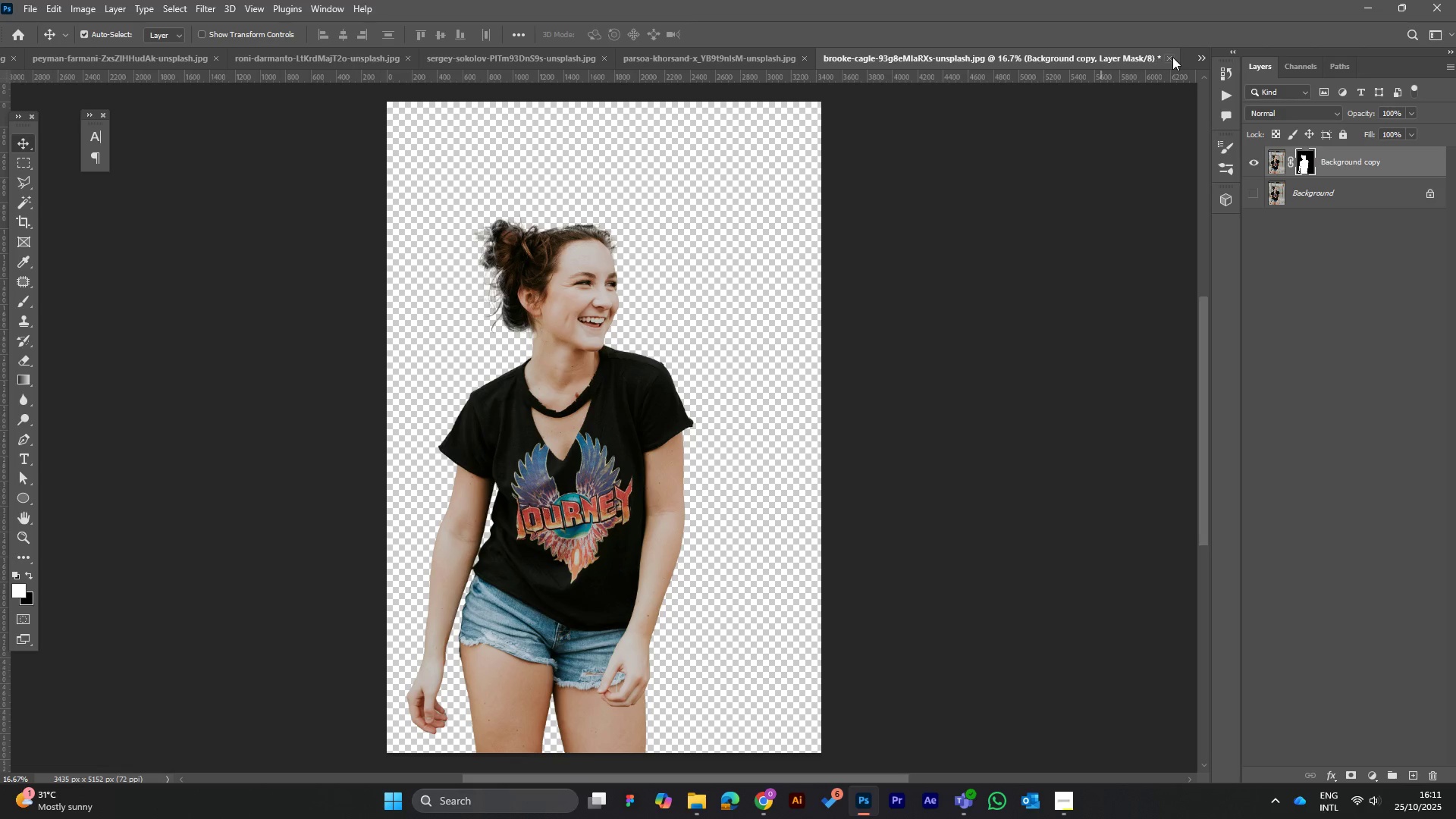 
left_click([1172, 56])
 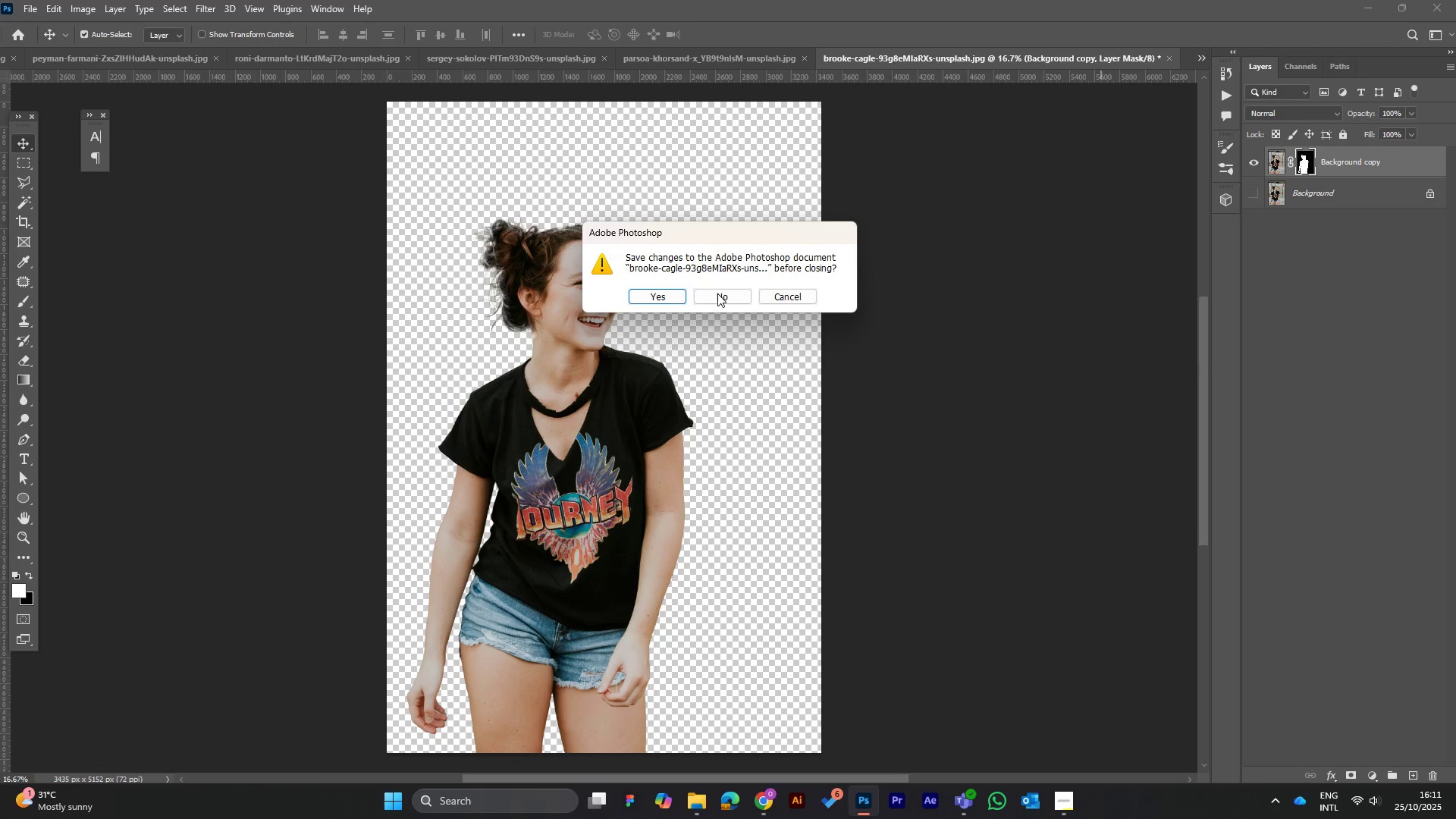 
left_click([719, 300])
 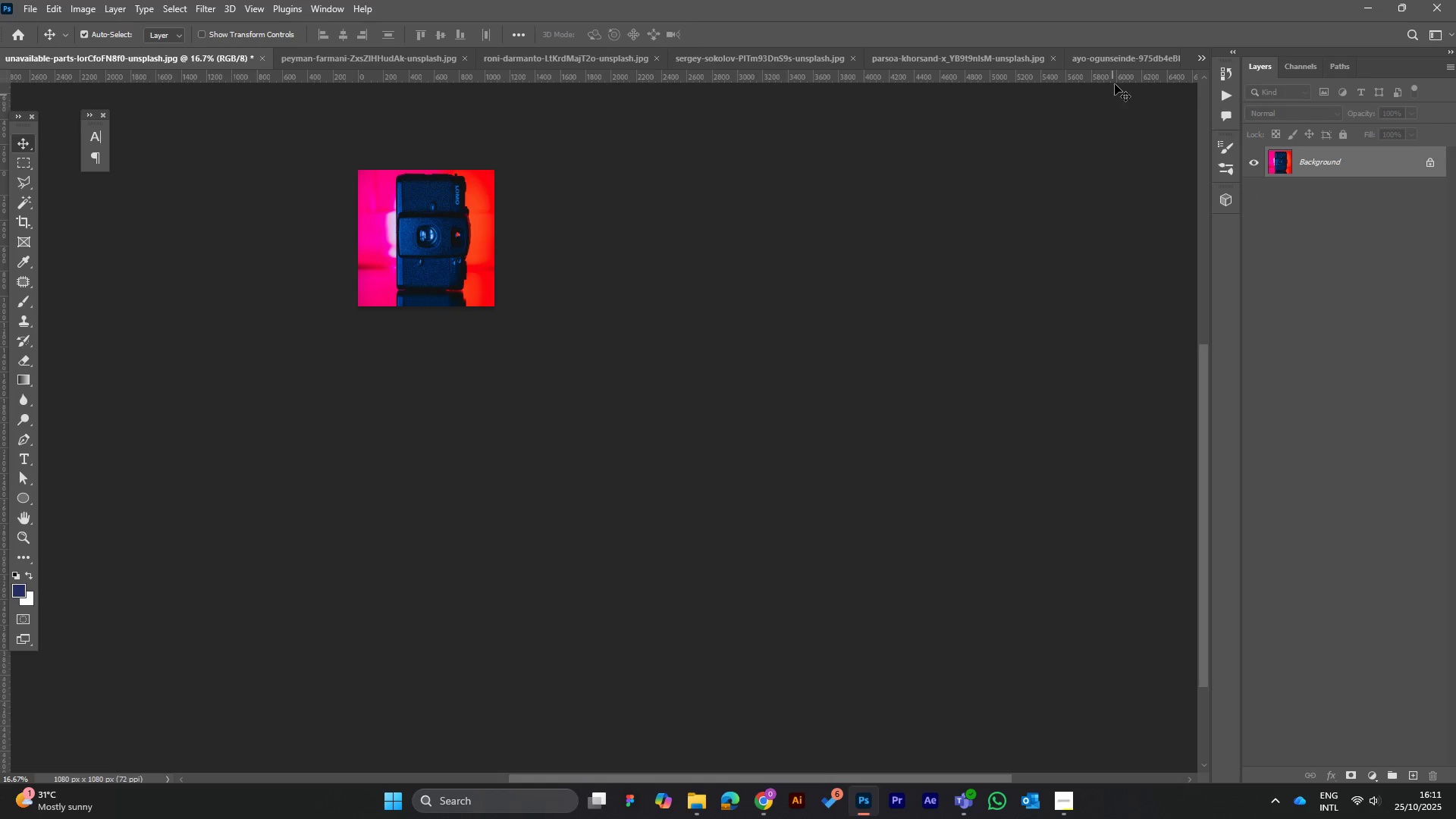 
left_click([1123, 51])
 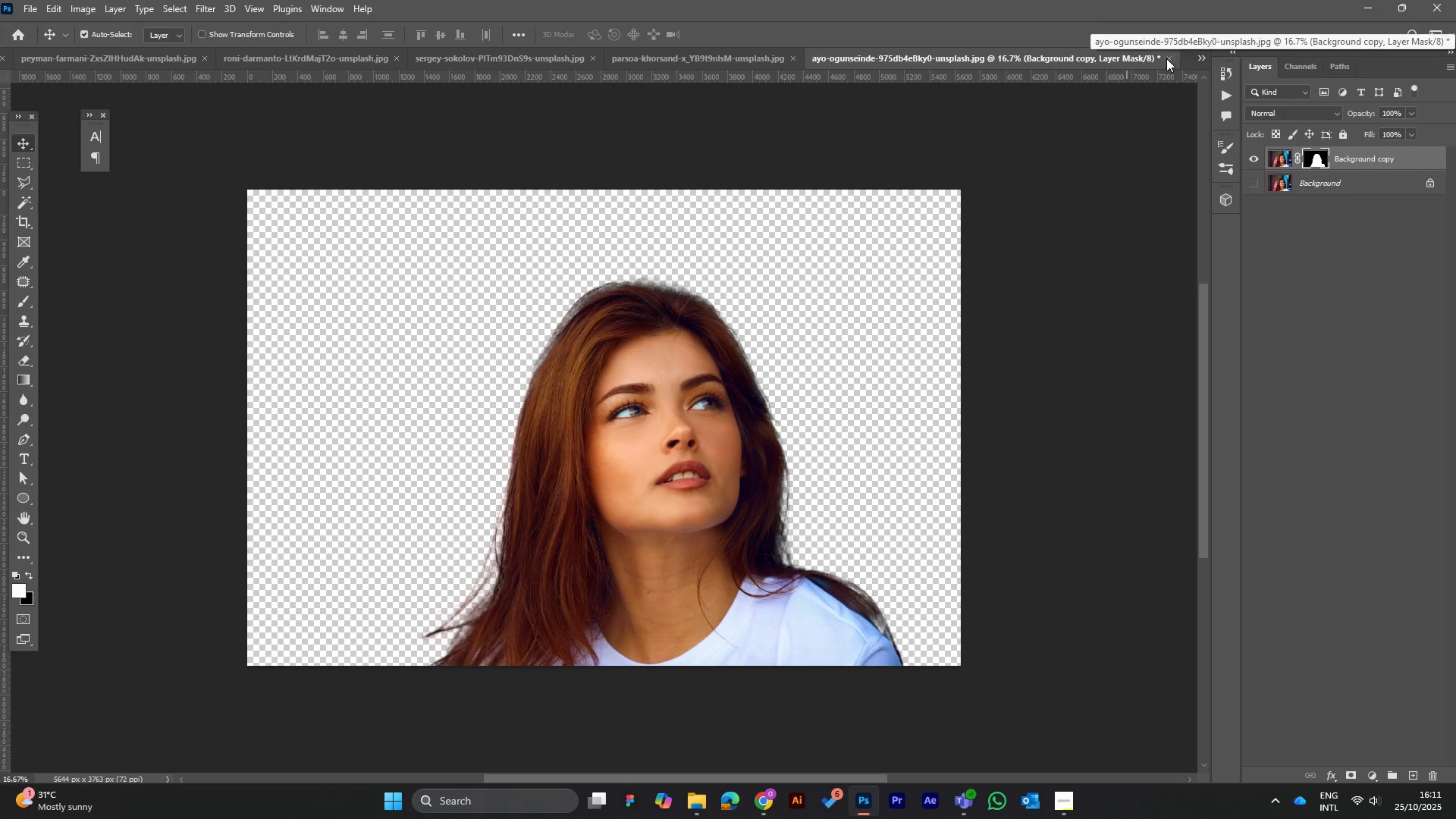 
left_click([1167, 58])
 